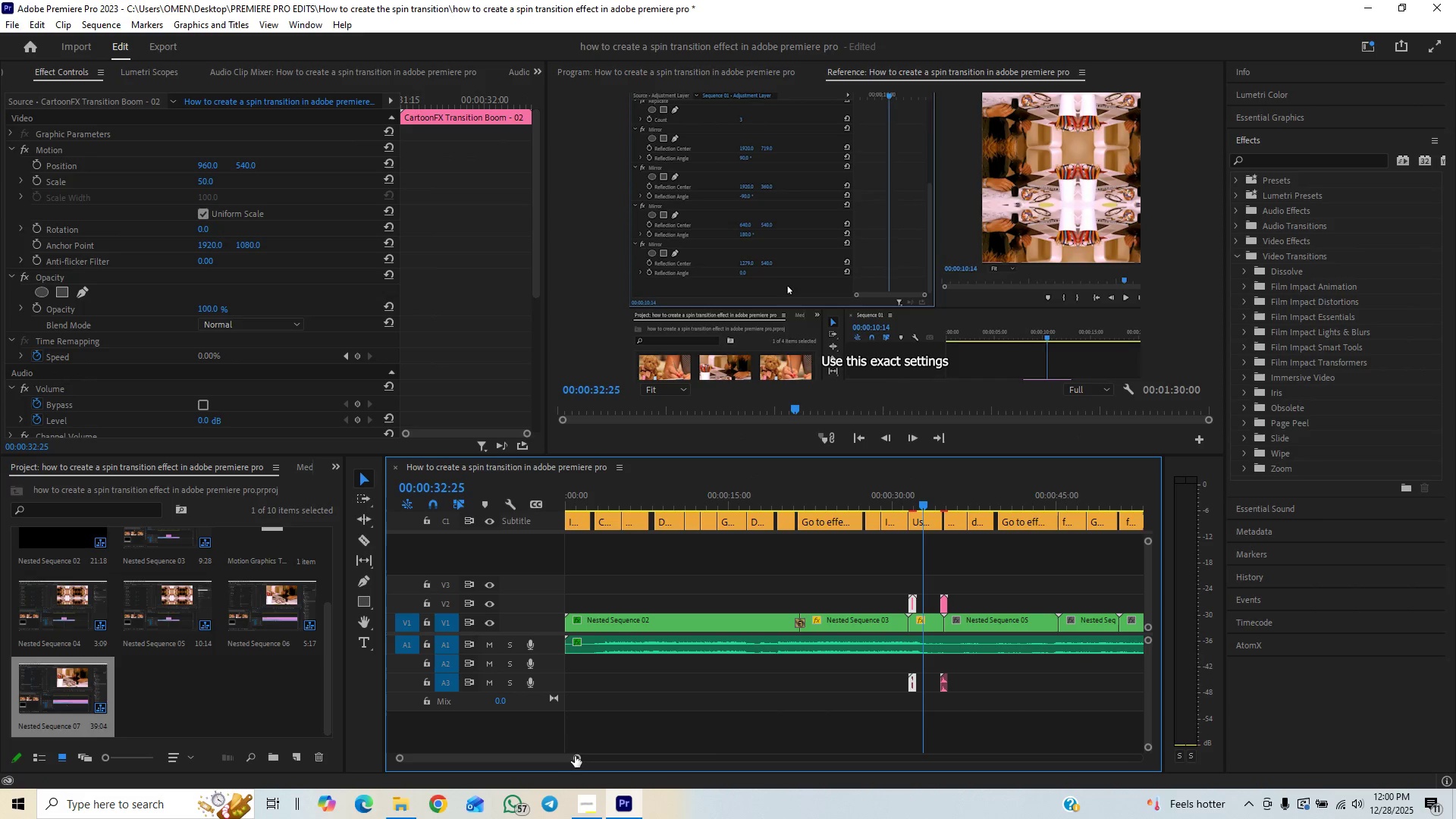 
left_click_drag(start_coordinate=[576, 756], to_coordinate=[516, 764])
 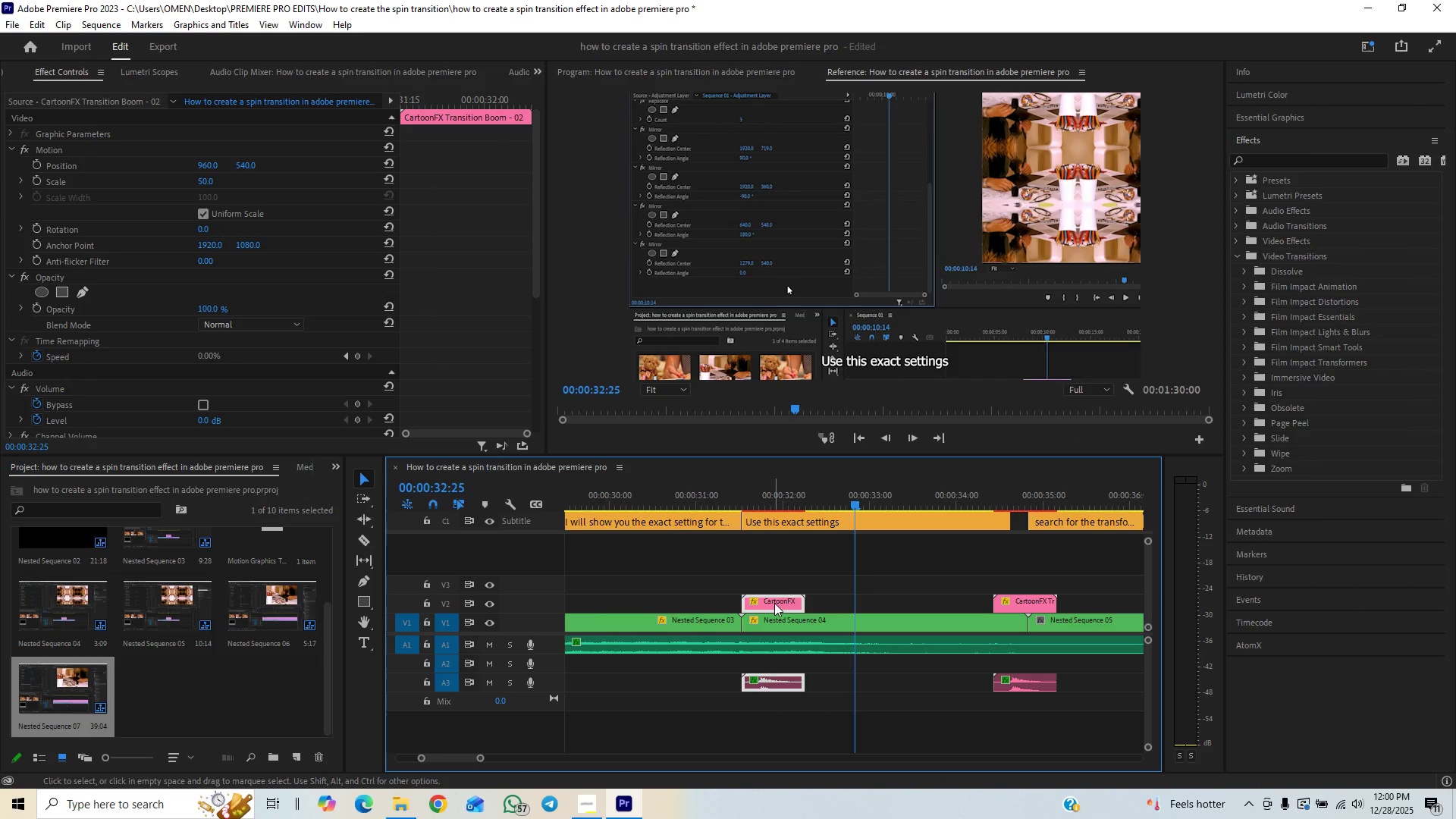 
left_click_drag(start_coordinate=[774, 603], to_coordinate=[747, 603])
 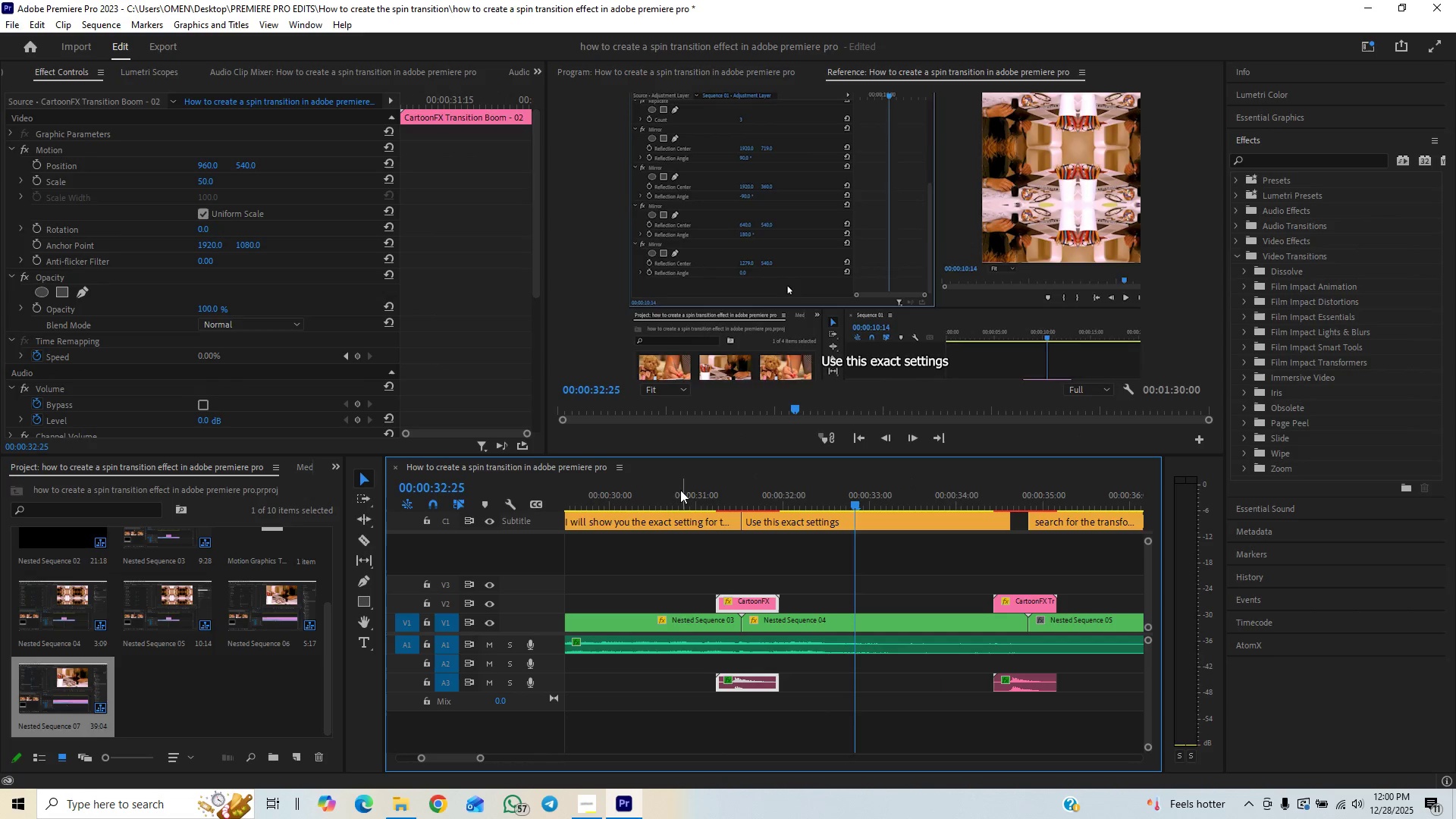 
left_click([673, 497])
 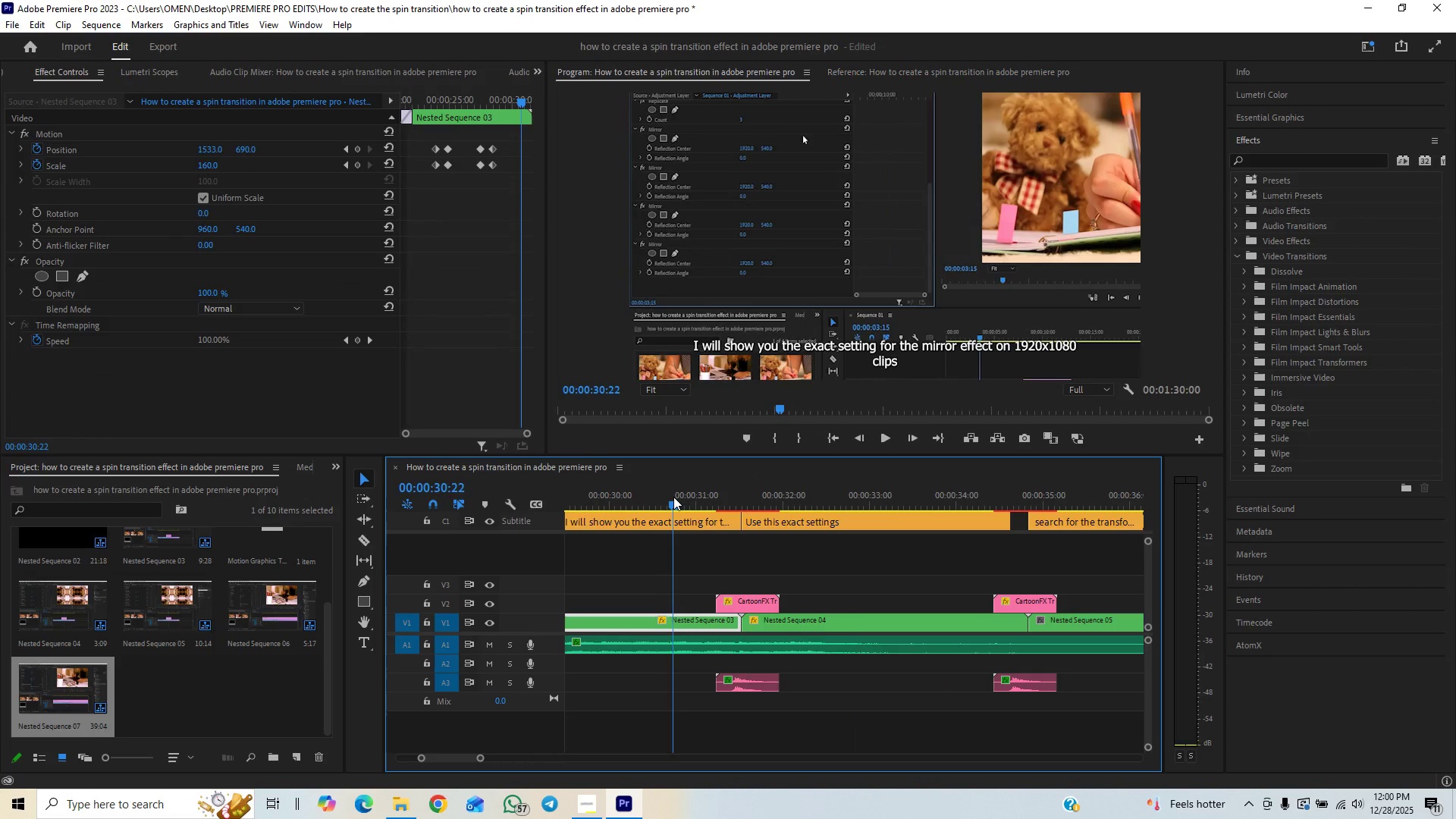 
key(Space)
 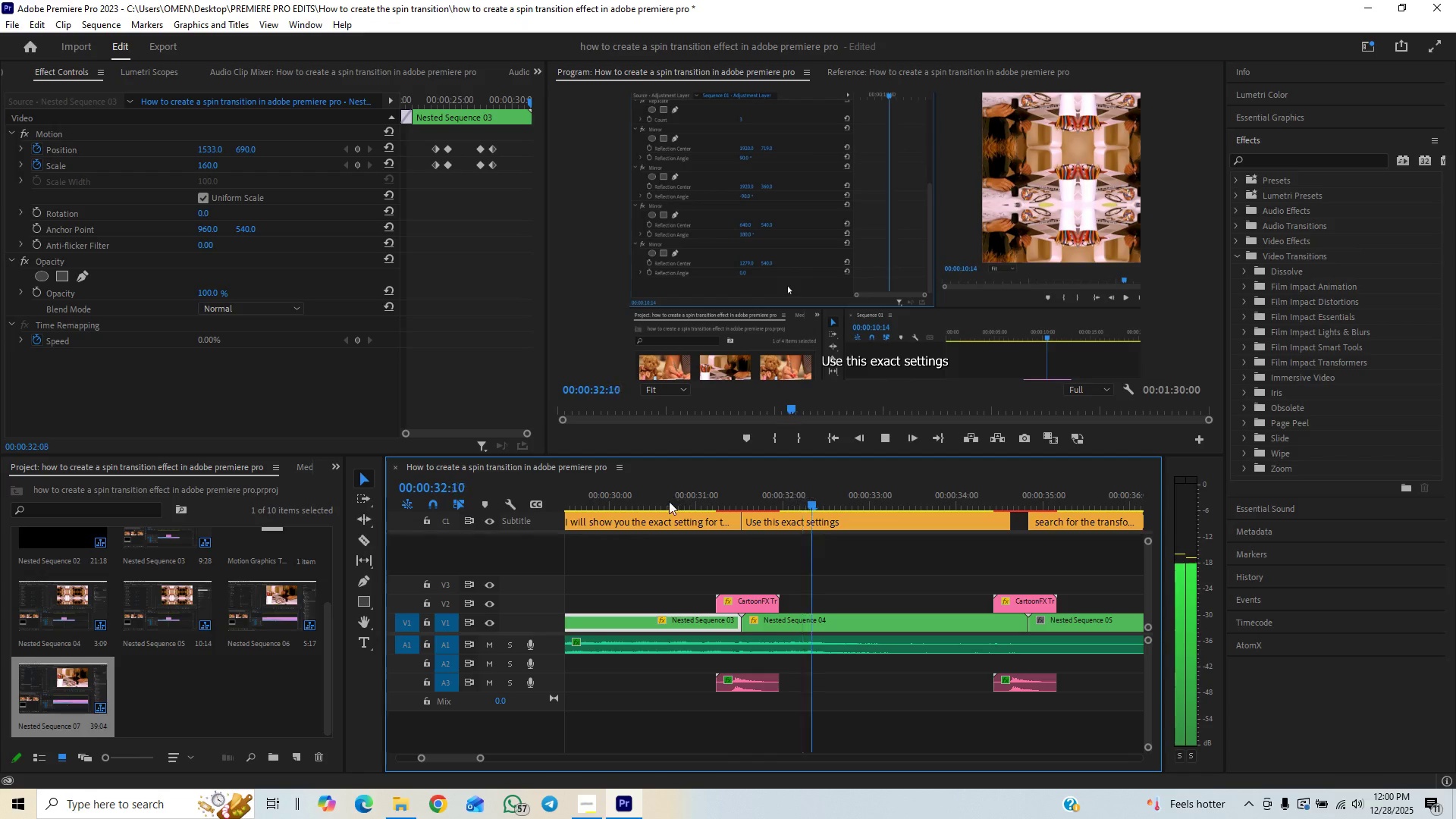 
key(Space)
 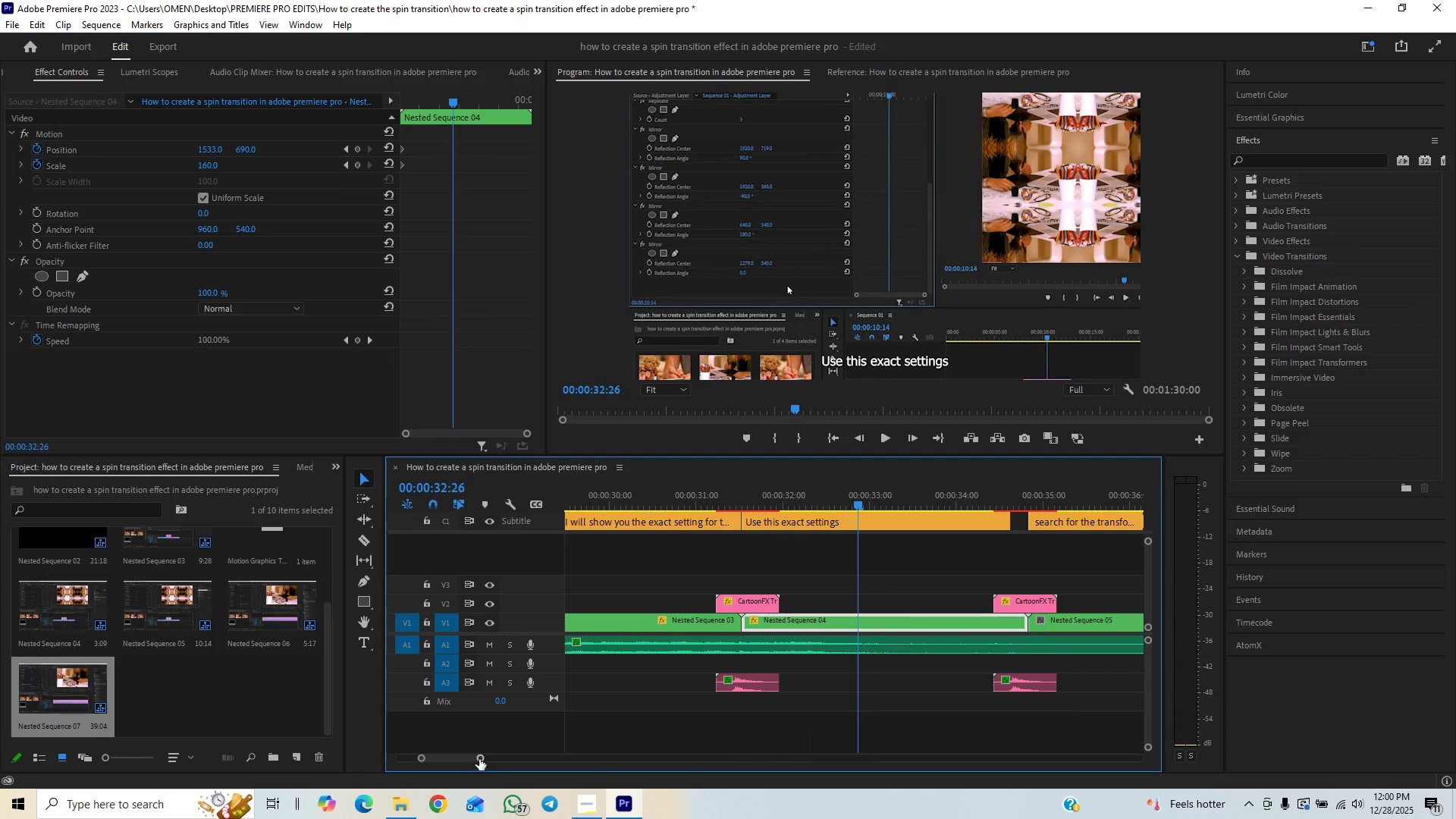 
left_click_drag(start_coordinate=[479, 758], to_coordinate=[502, 753])
 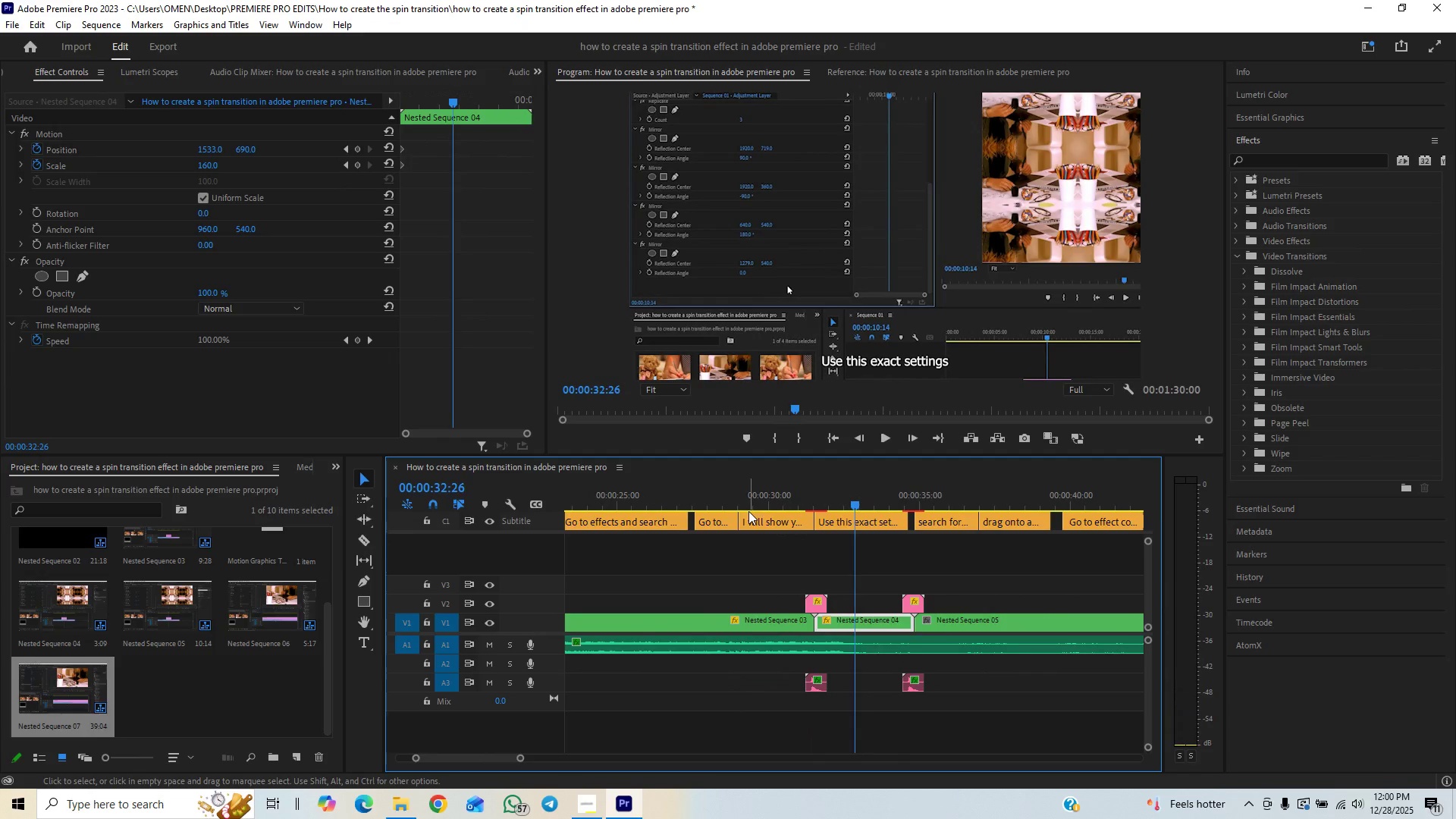 
left_click([749, 510])
 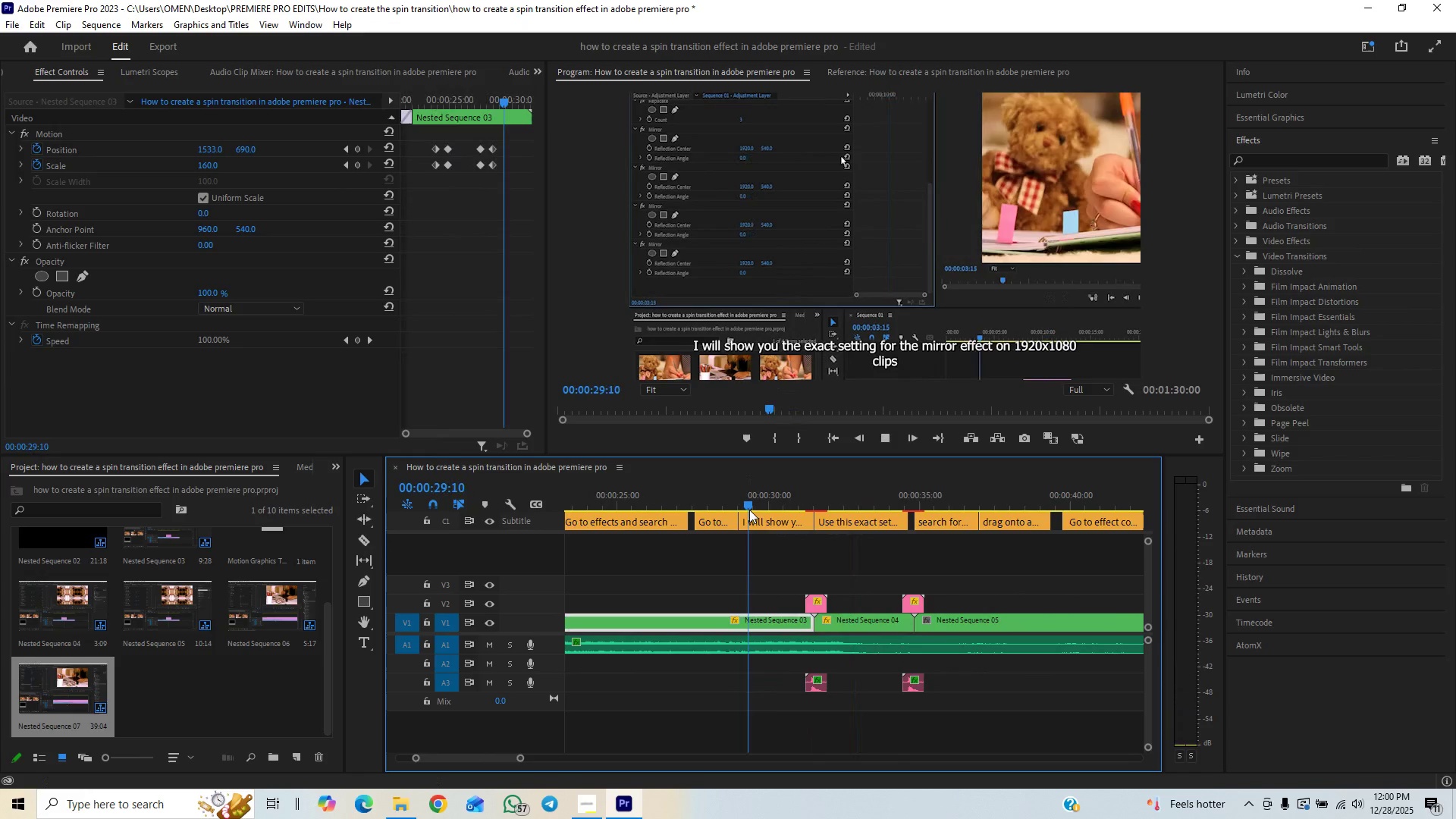 
key(Space)
 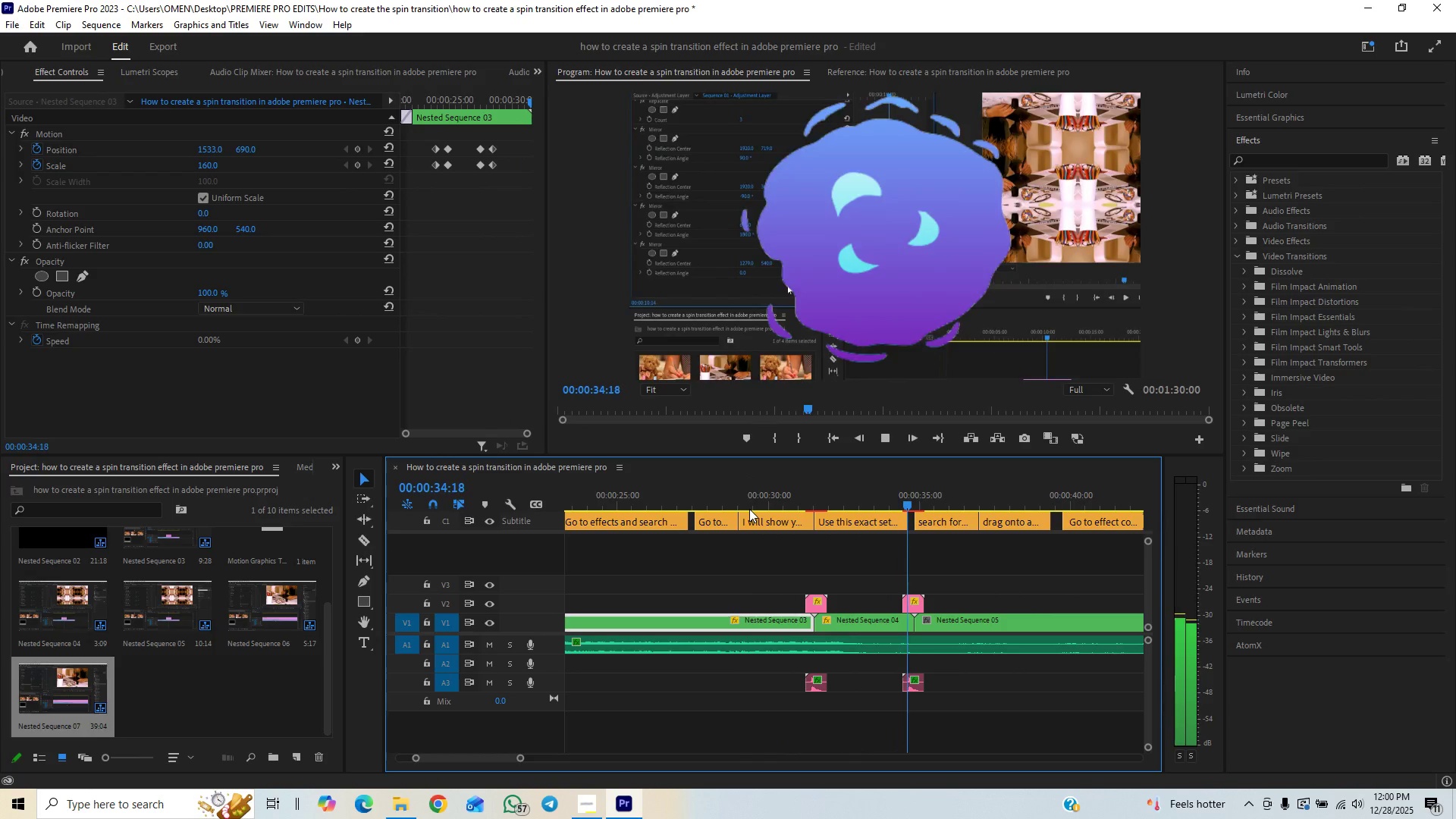 
wait(7.22)
 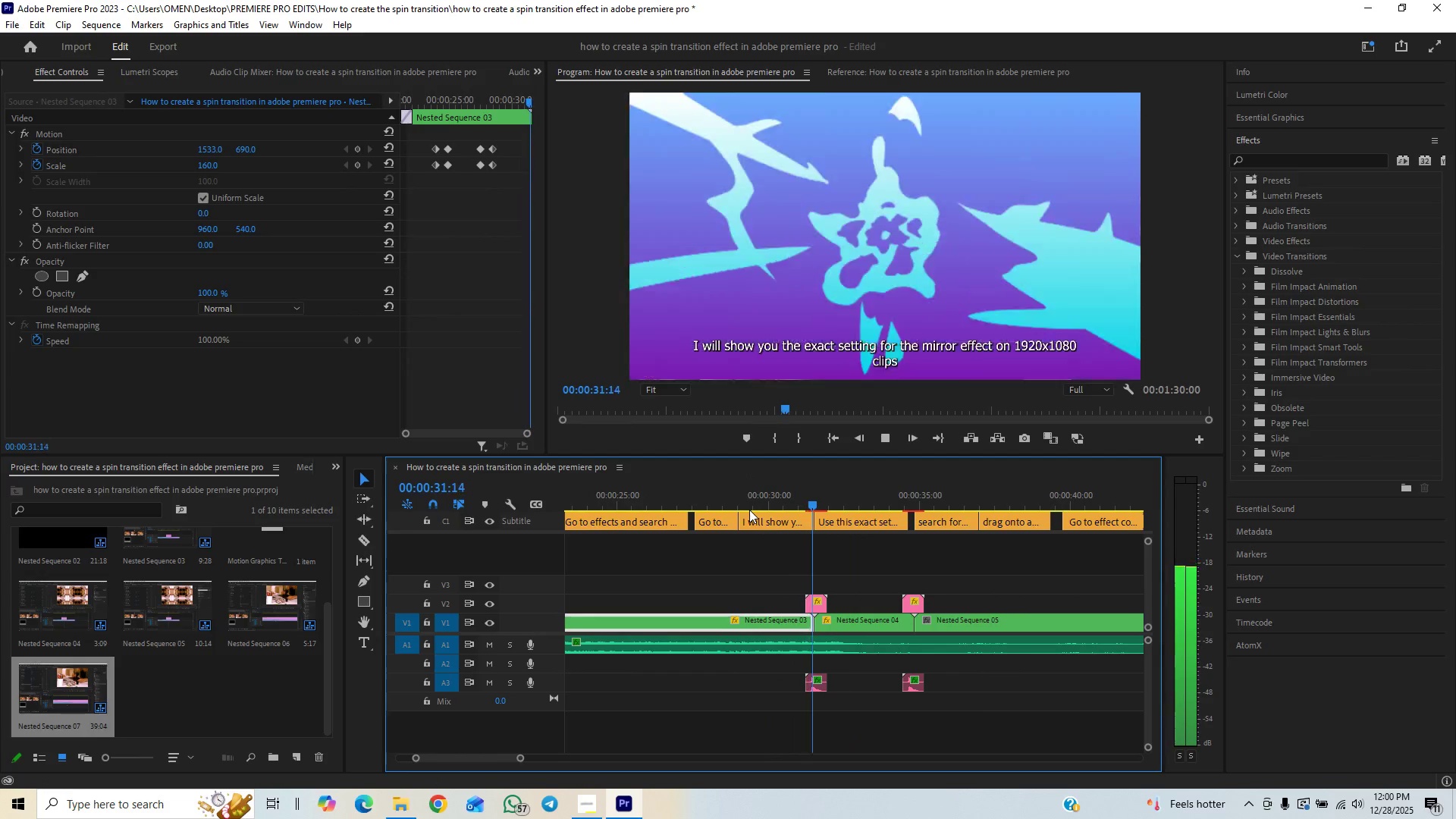 
key(Space)
 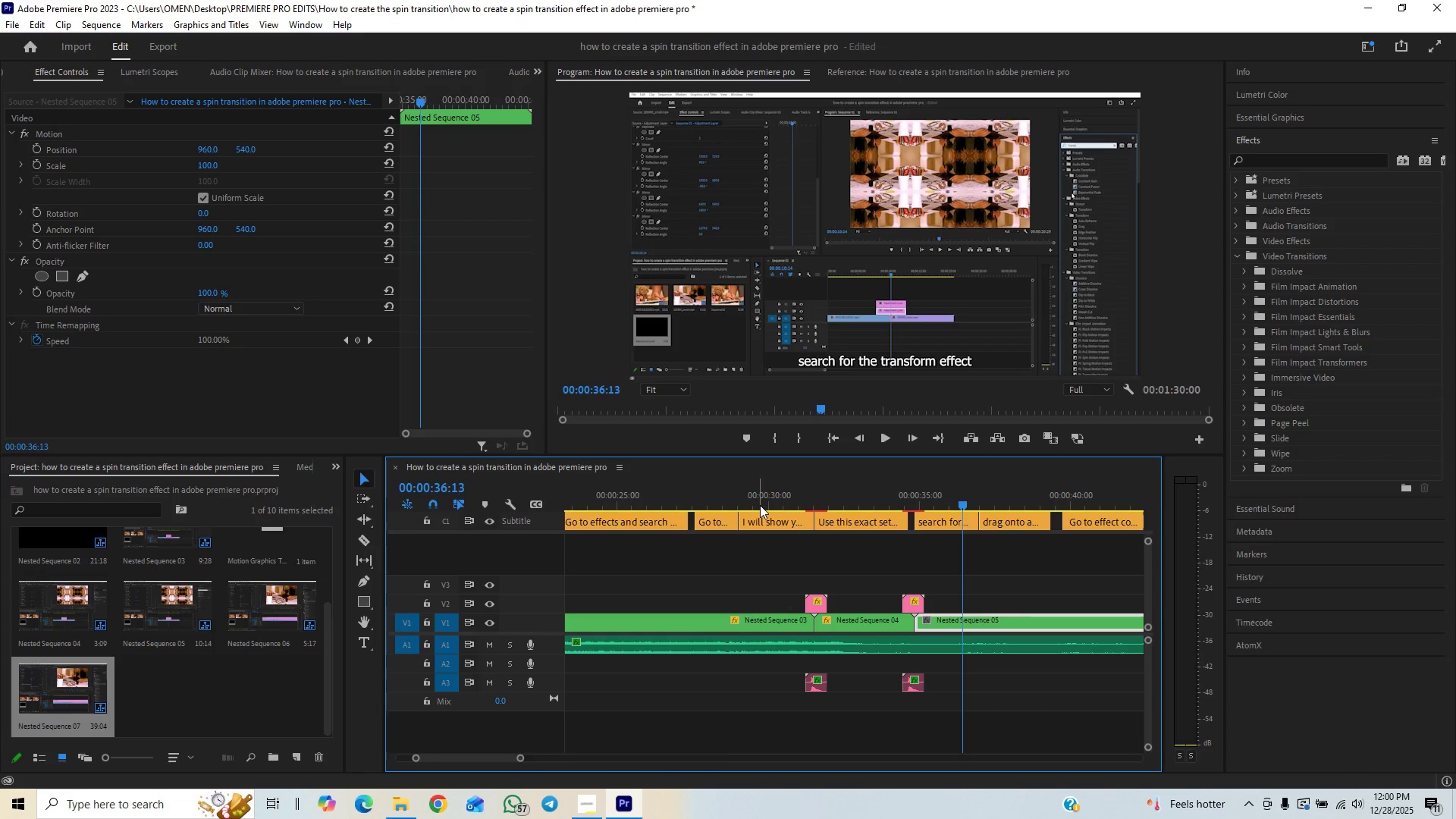 
key(Control+S)
 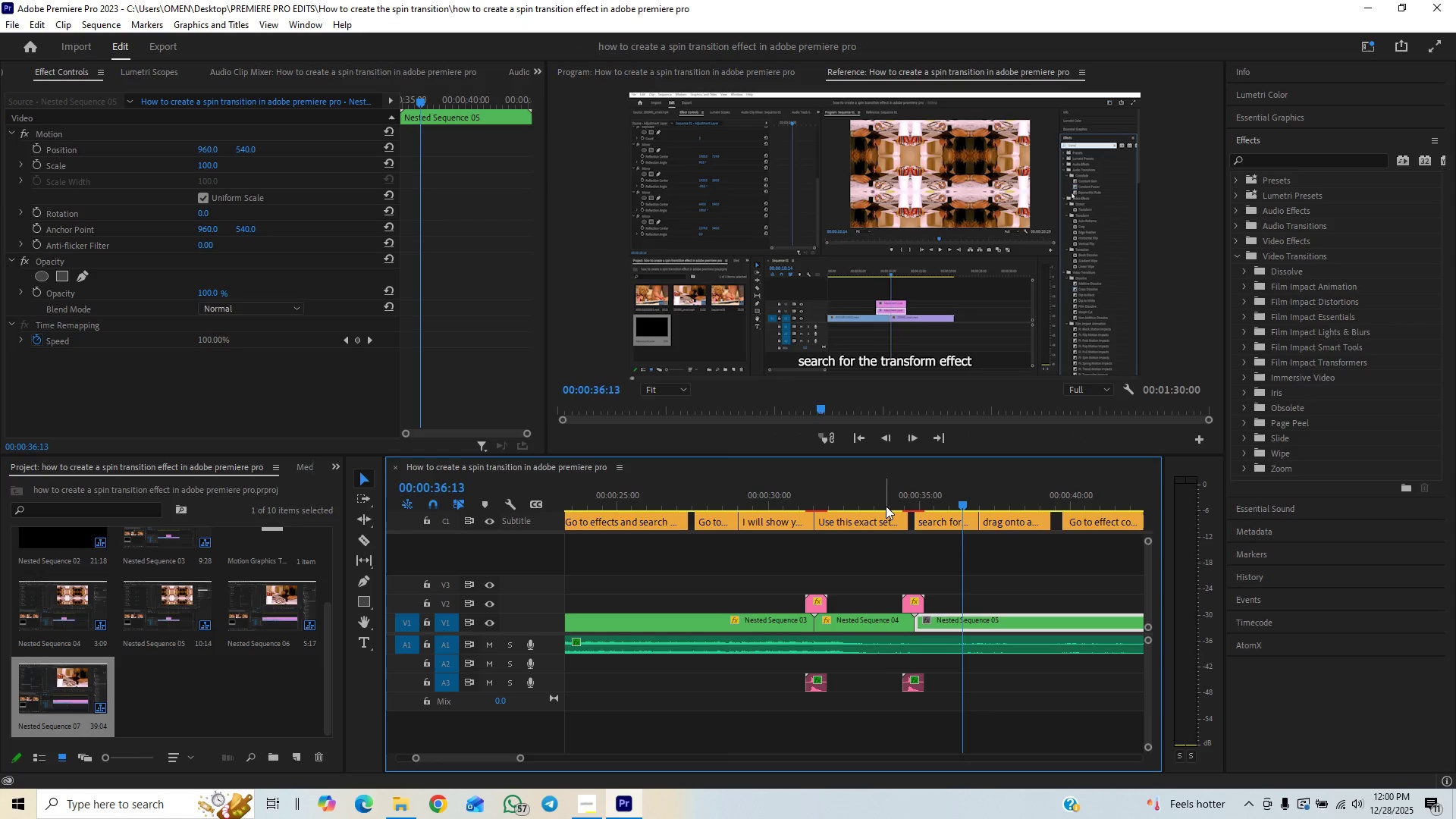 
left_click([884, 504])
 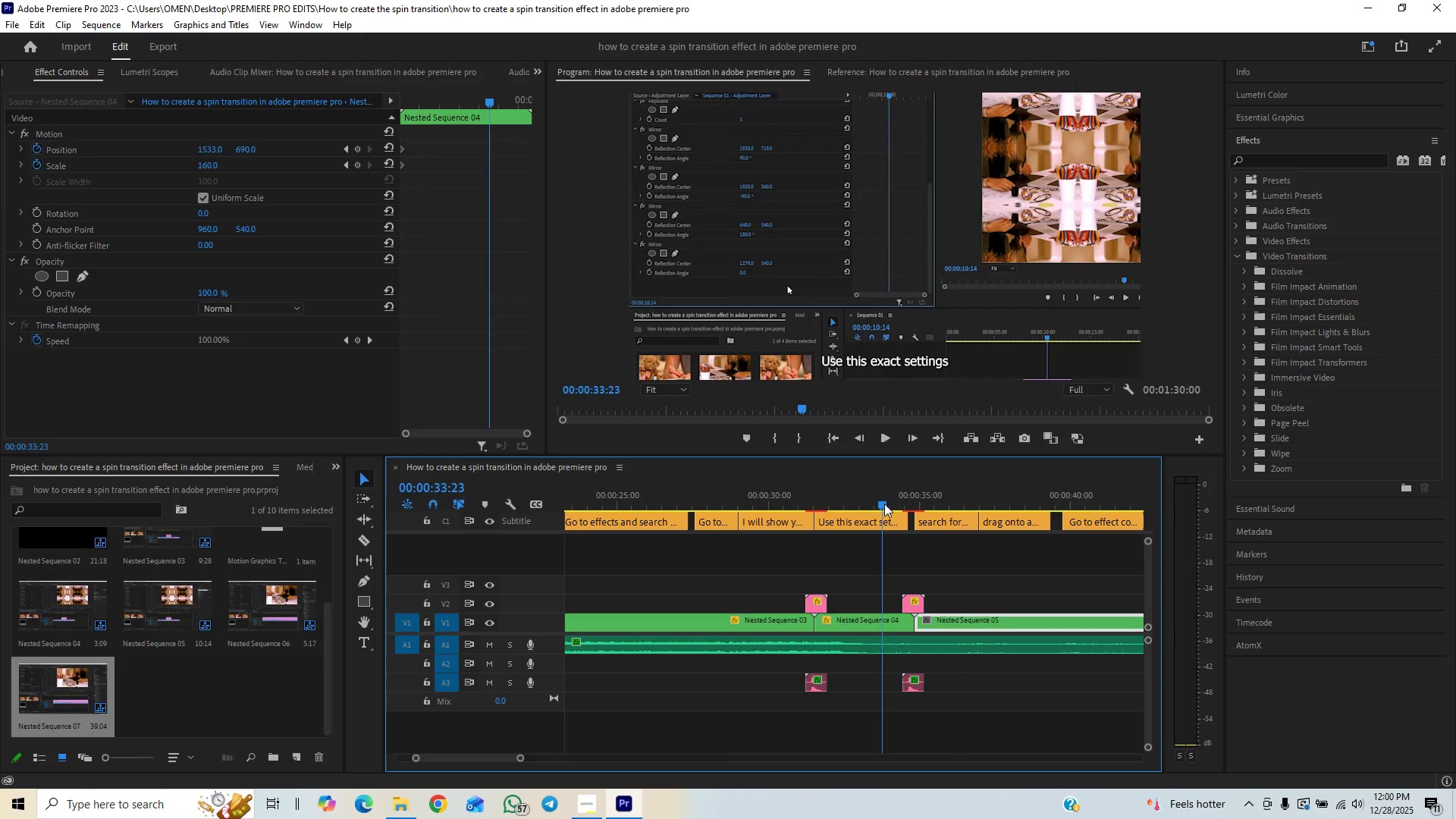 
key(Space)
 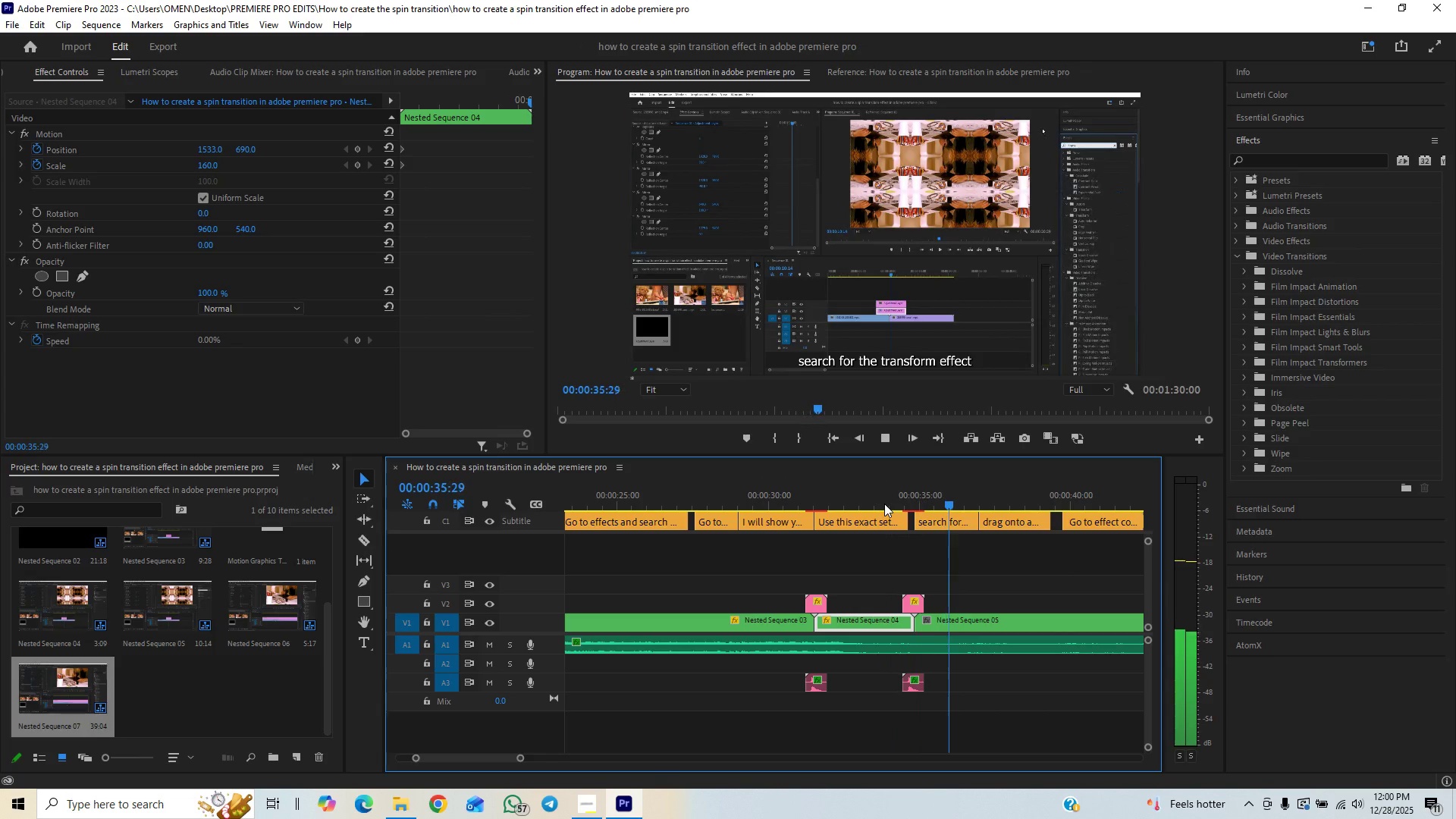 
key(Space)
 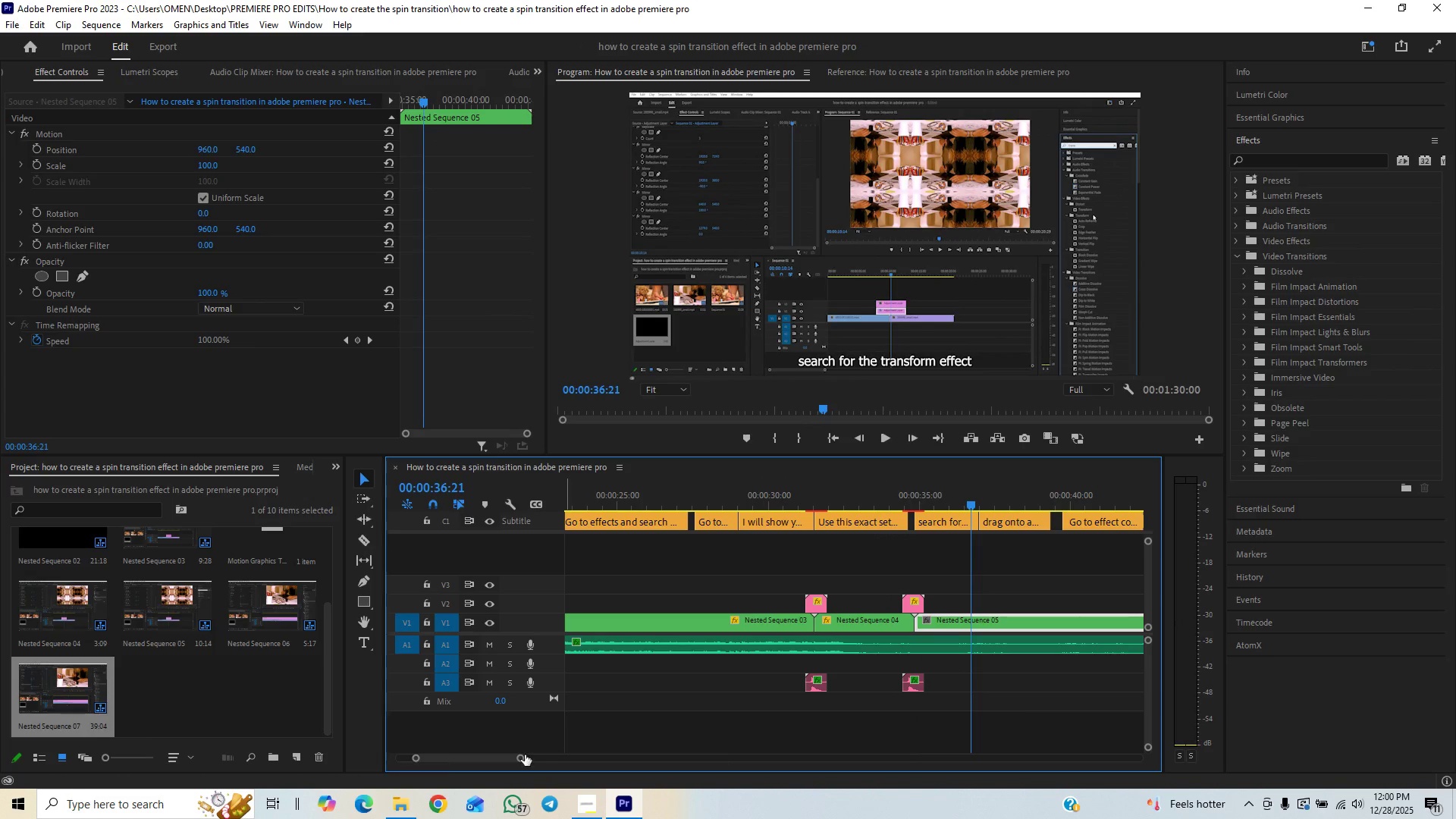 
left_click_drag(start_coordinate=[522, 758], to_coordinate=[551, 743])
 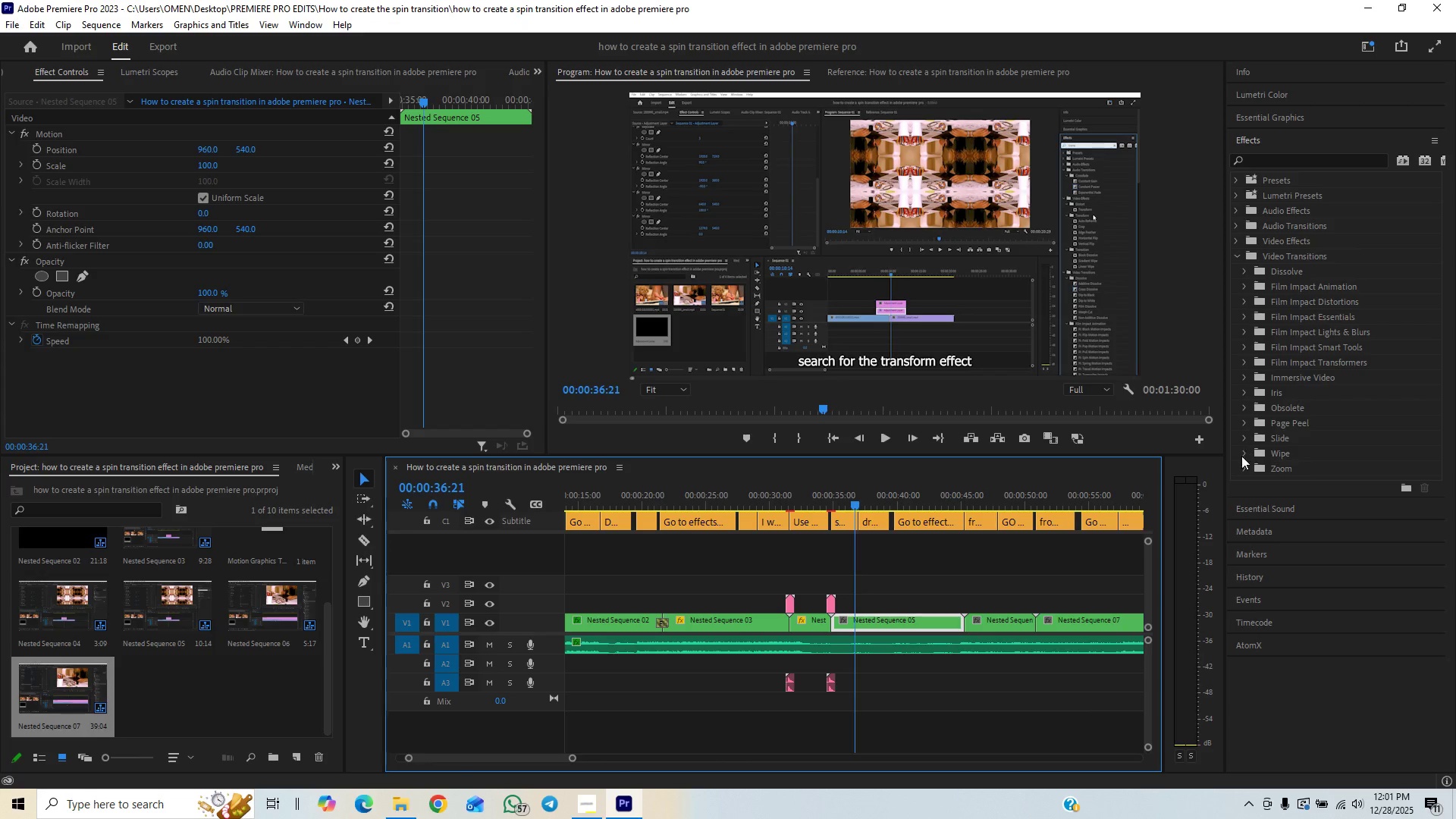 
left_click([1243, 465])
 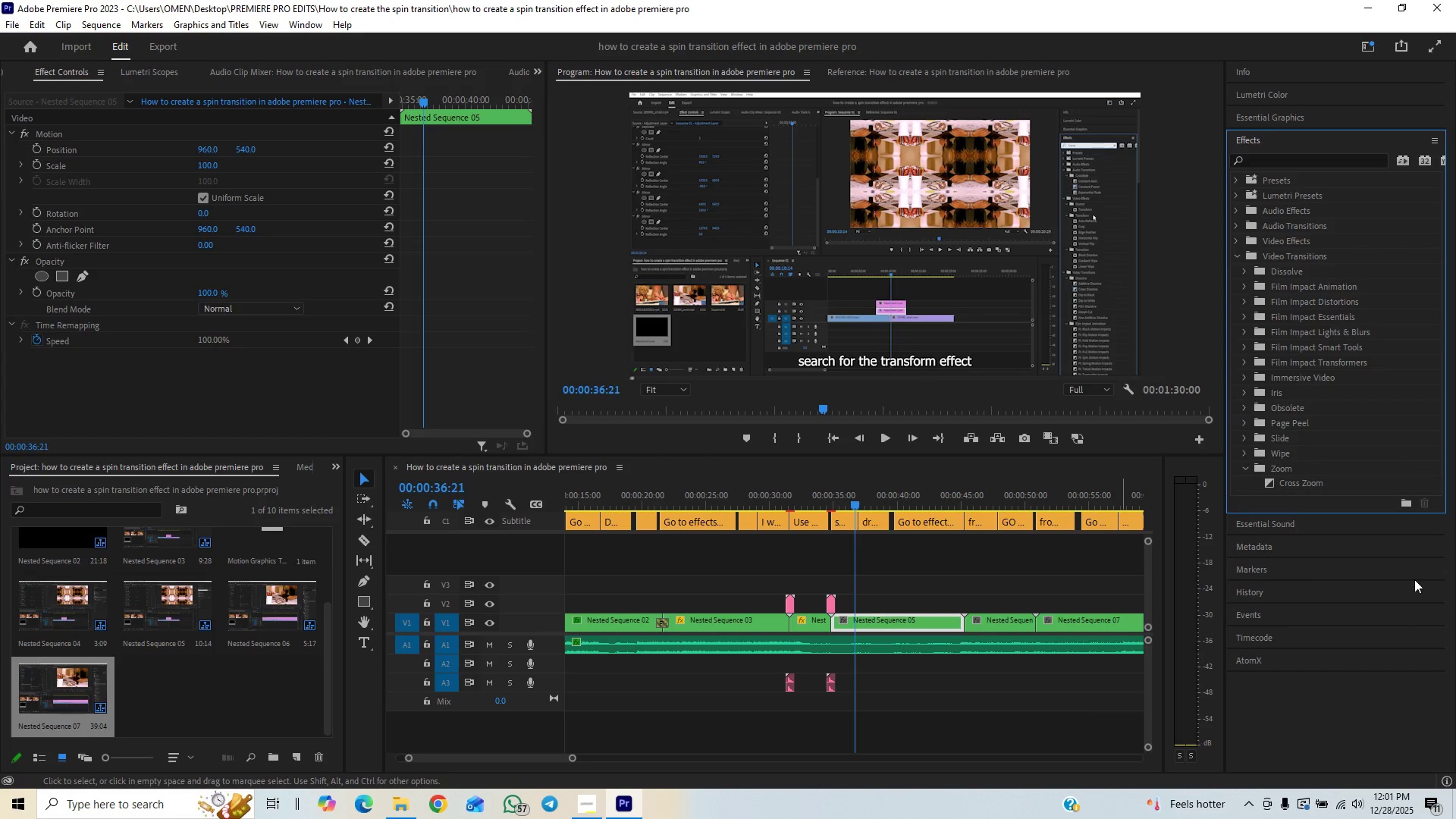 
left_click_drag(start_coordinate=[1318, 484], to_coordinate=[782, 622])
 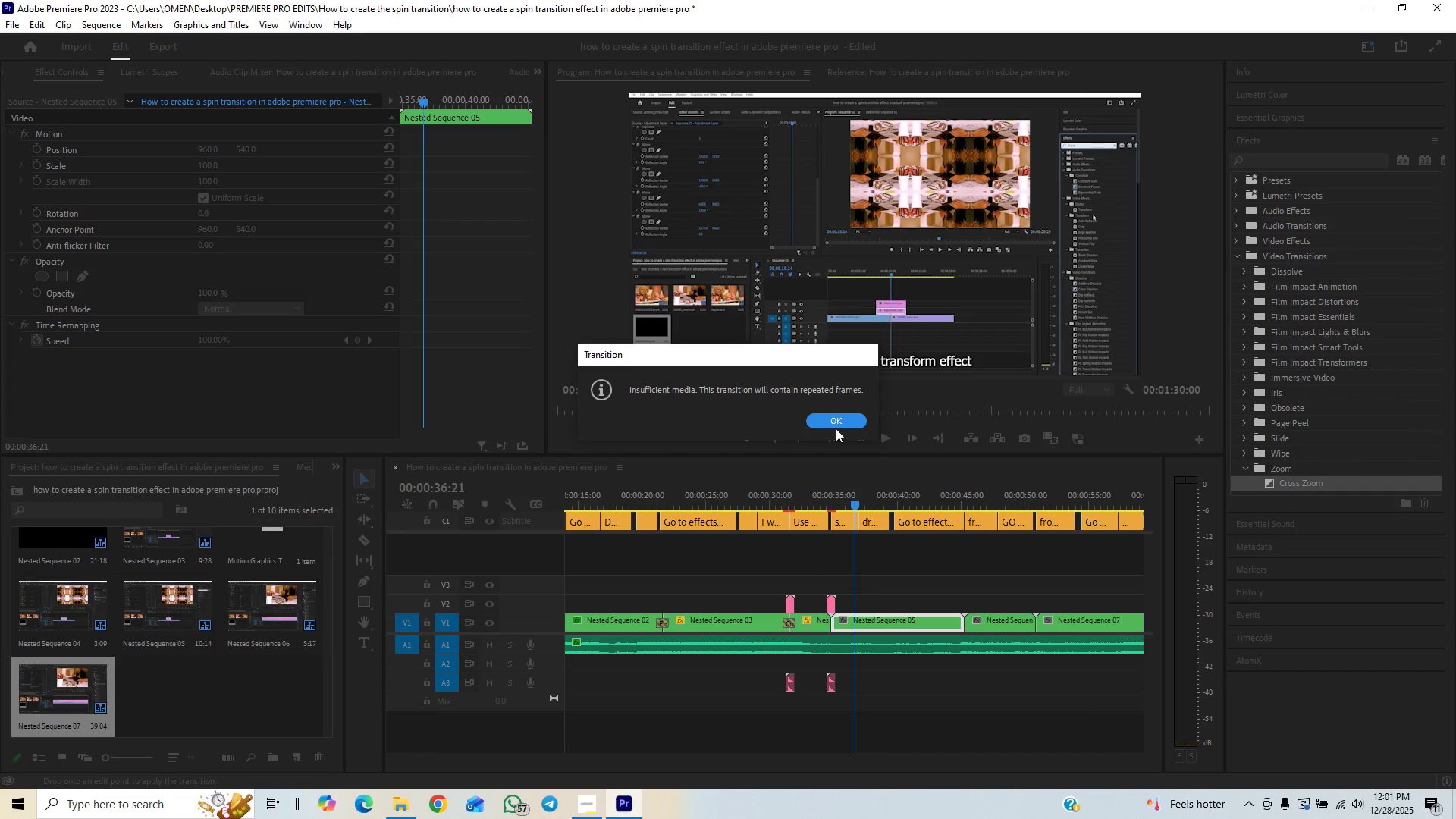 
left_click([835, 416])
 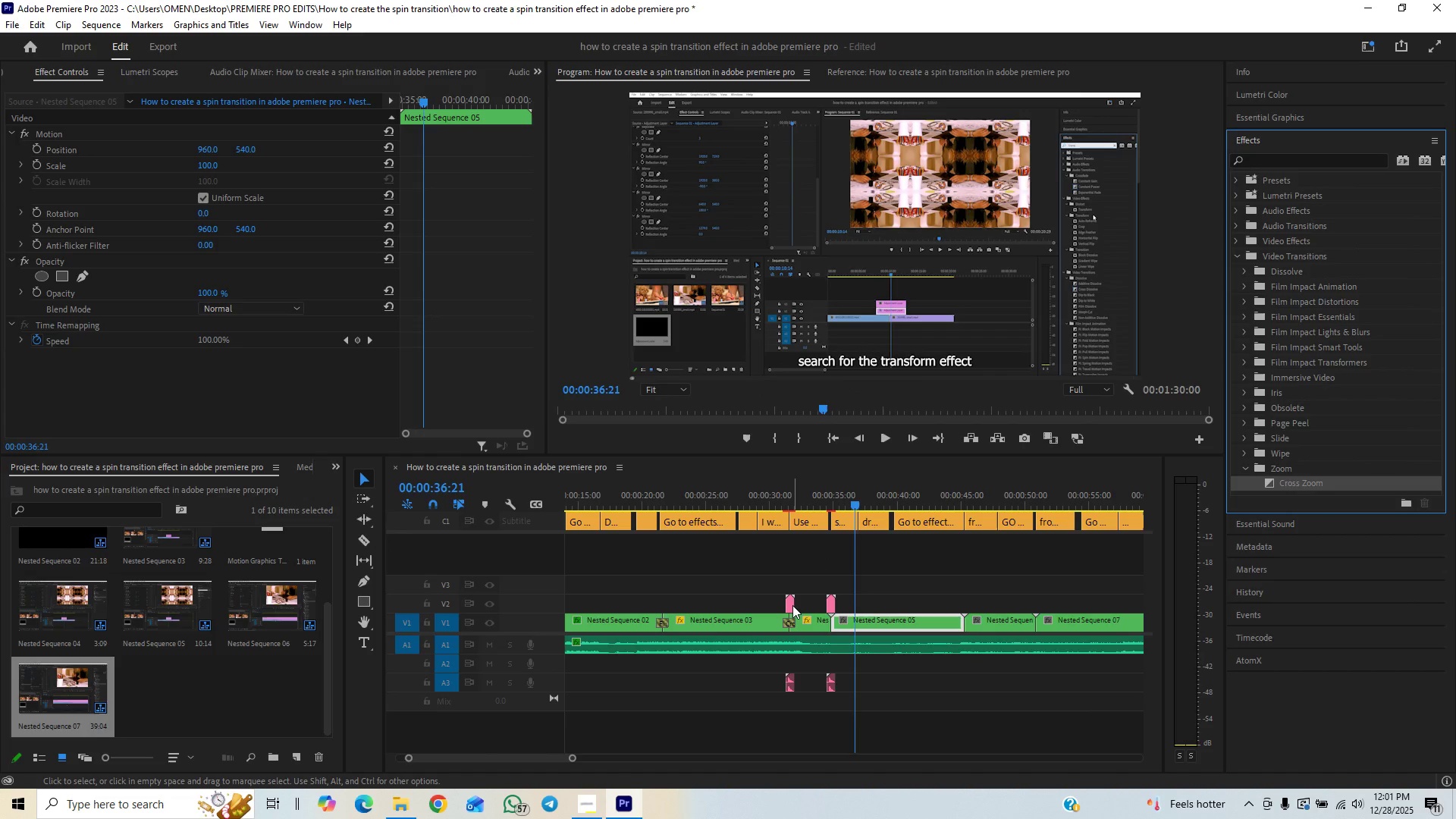 
left_click([791, 605])
 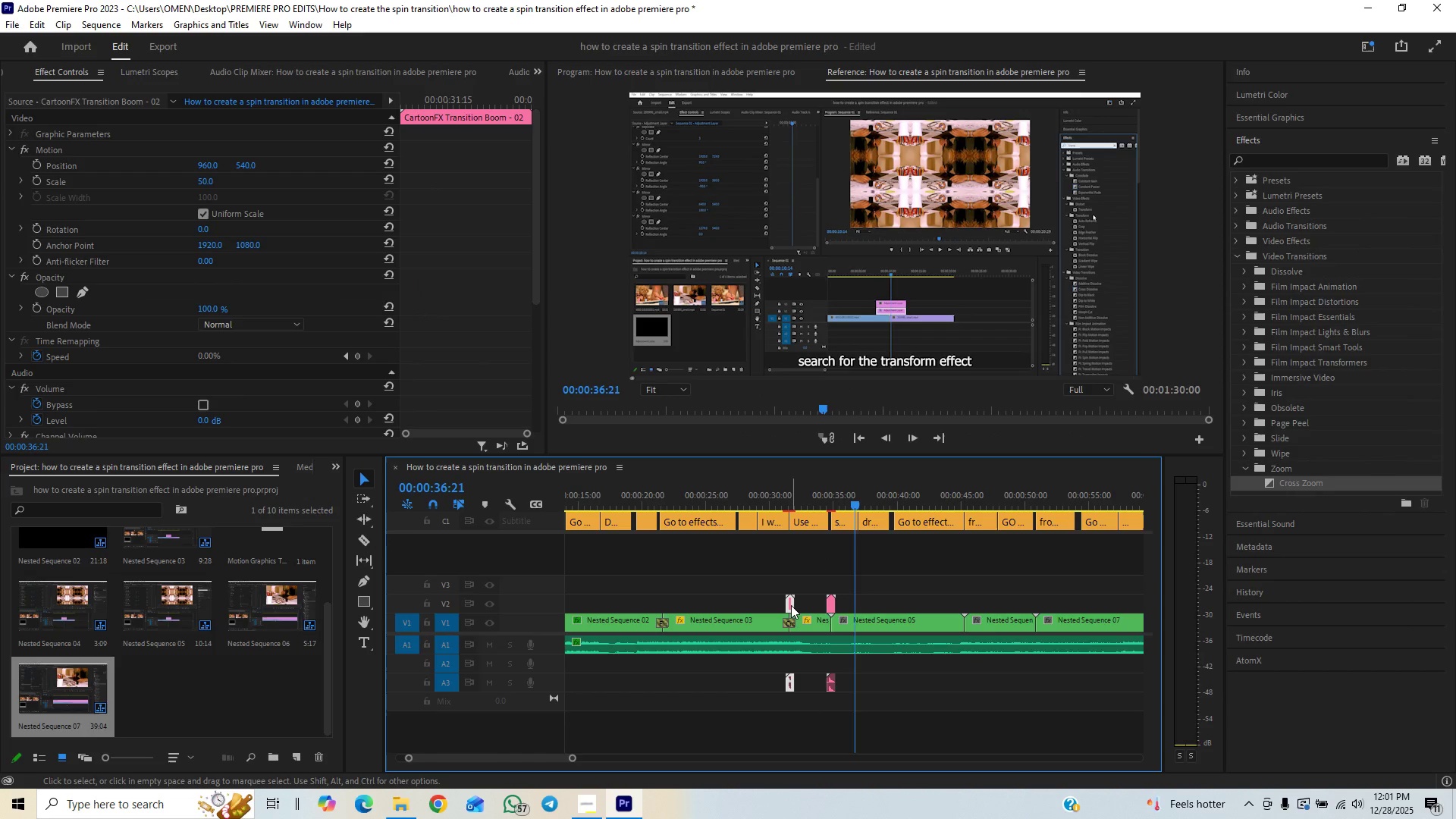 
key(Shift+E)
 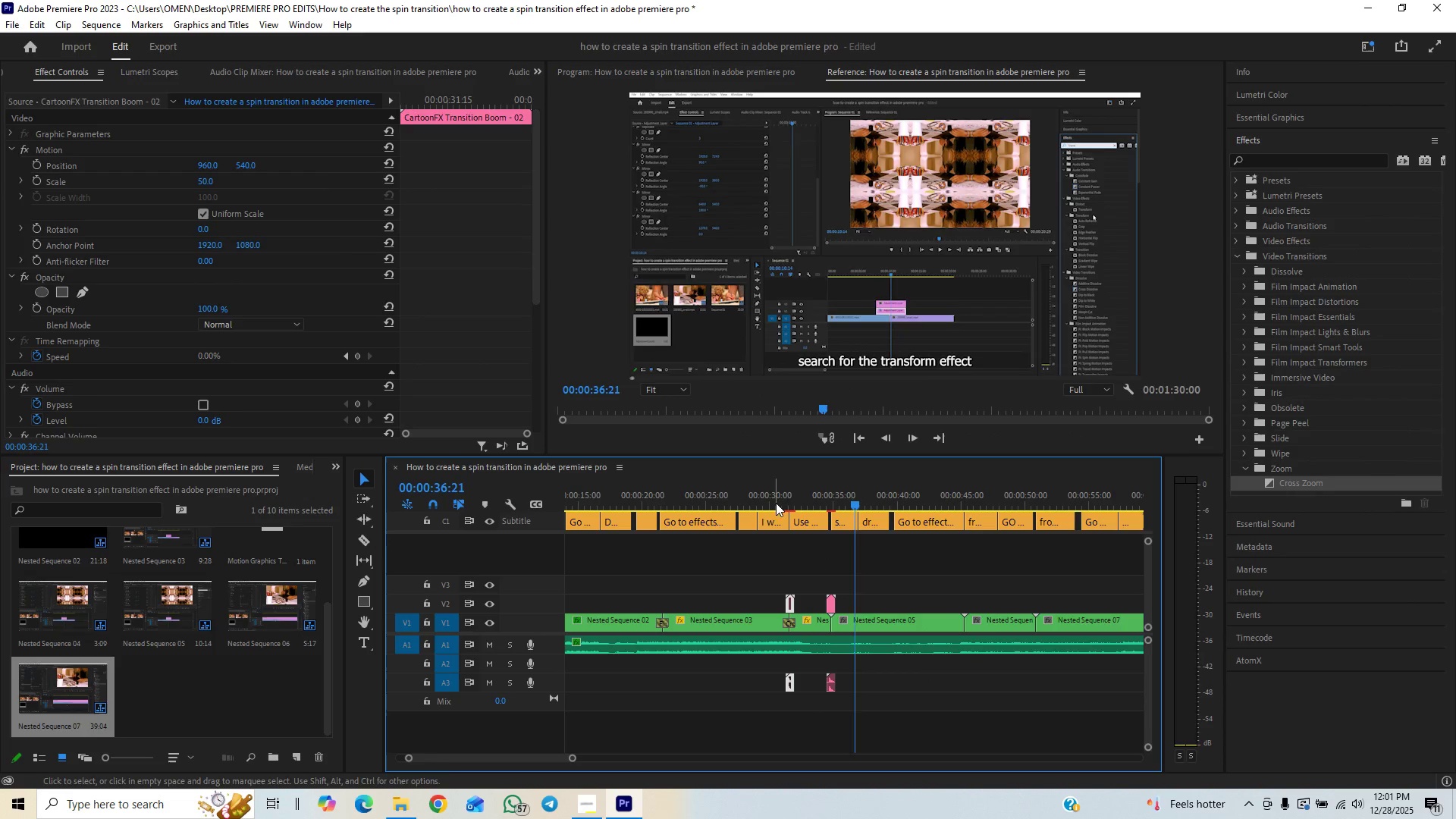 
left_click([776, 499])
 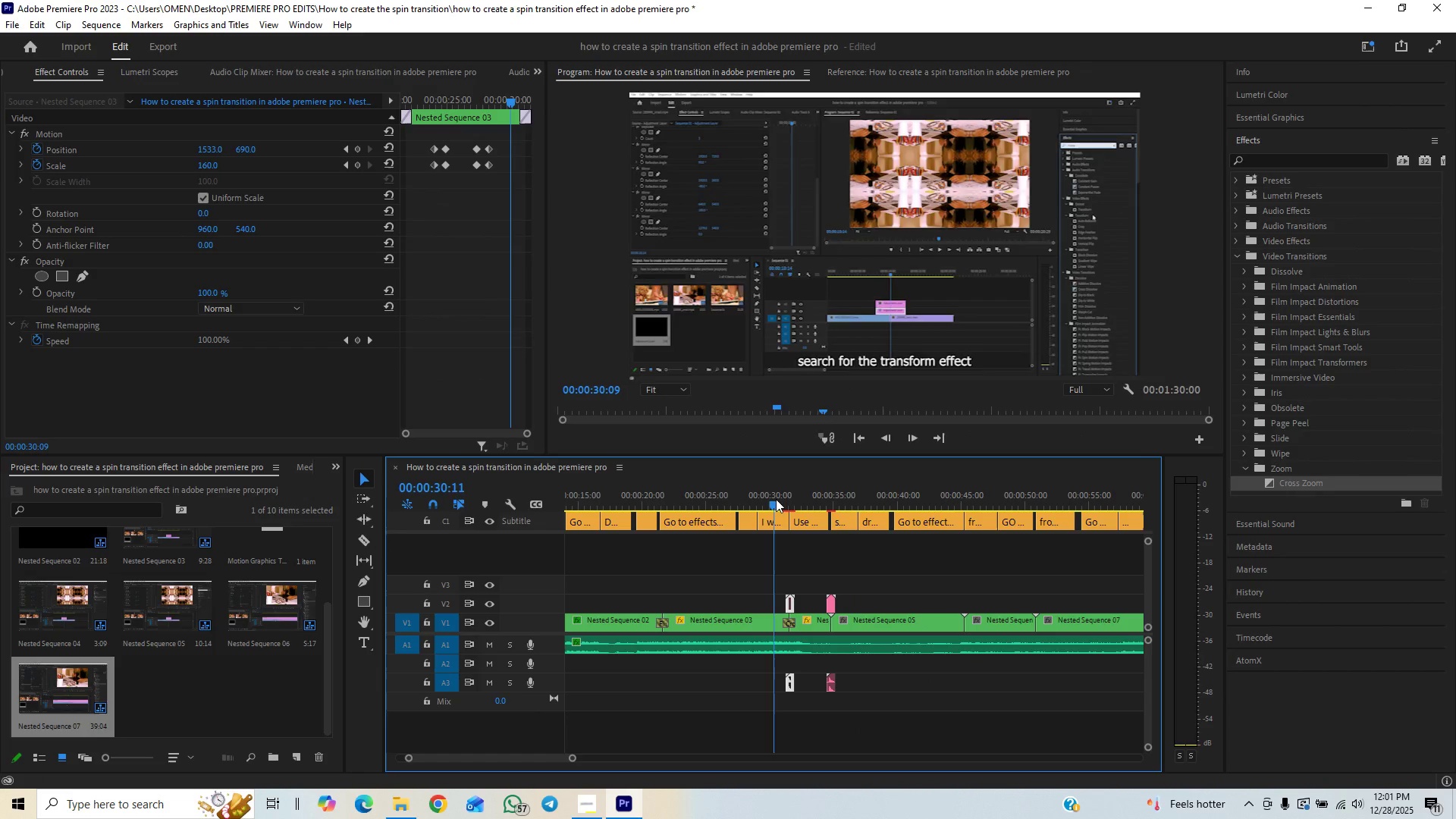 
key(Space)
 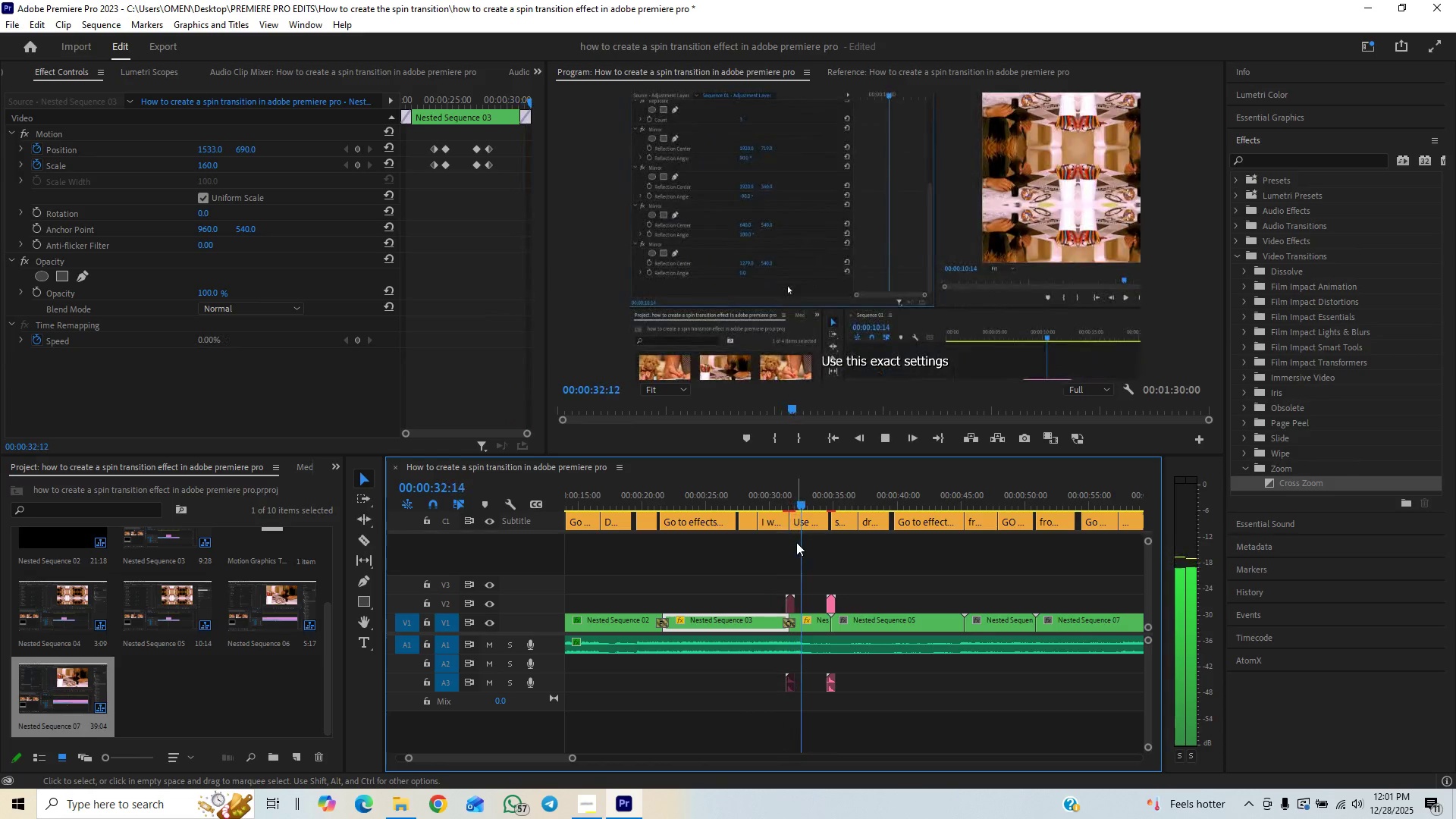 
key(Space)
 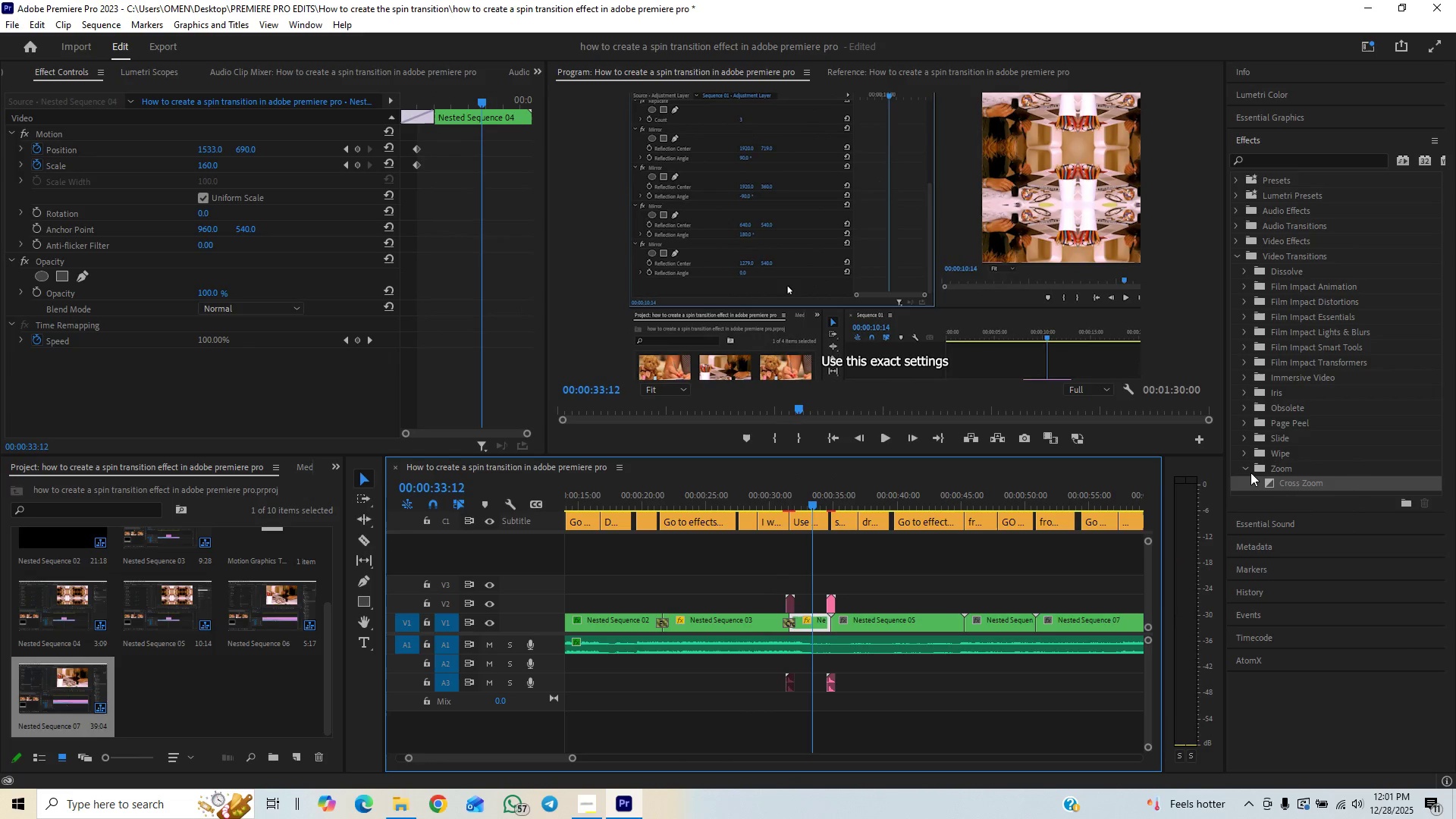 
left_click([1249, 469])
 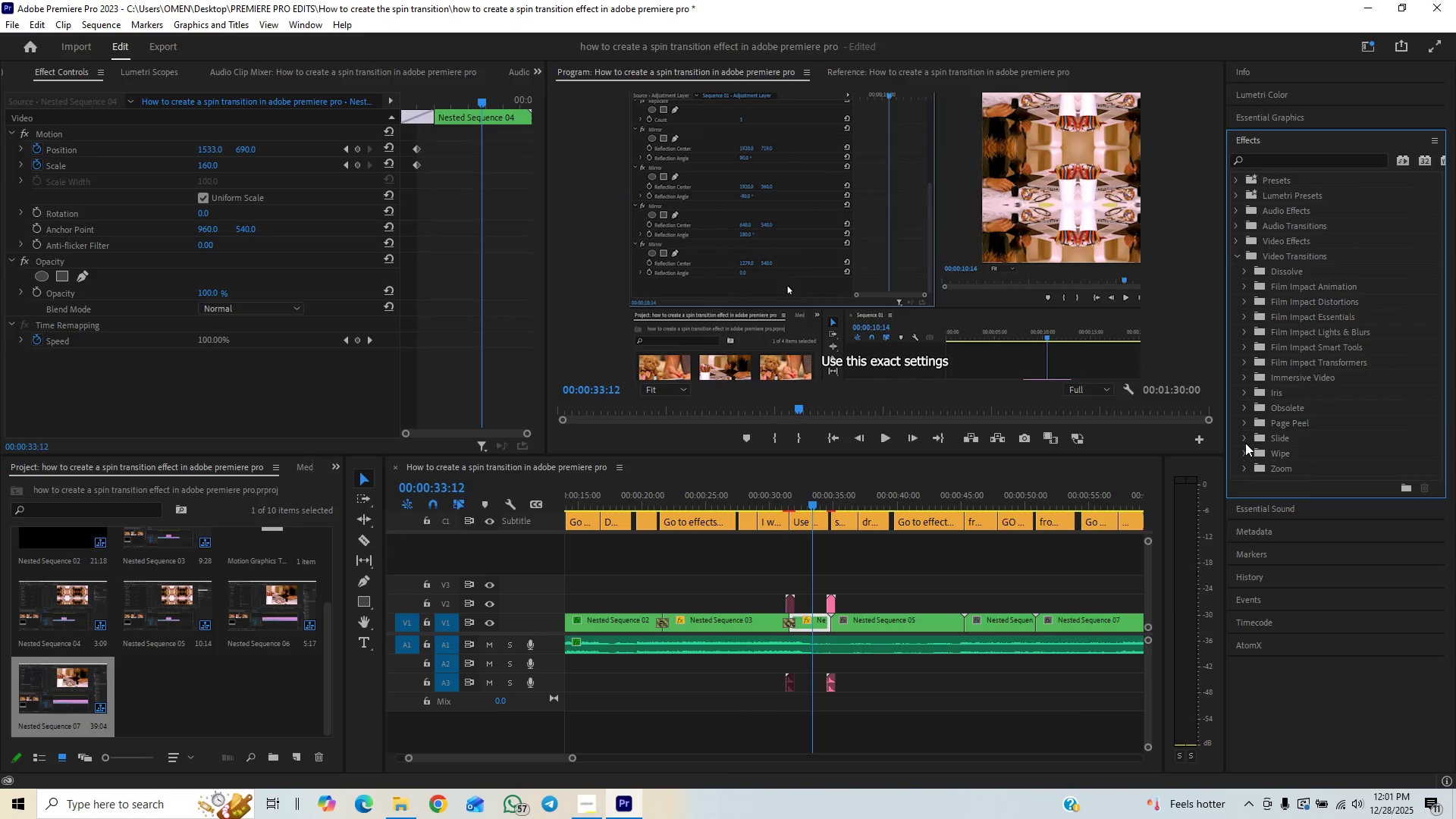 
left_click([1245, 439])
 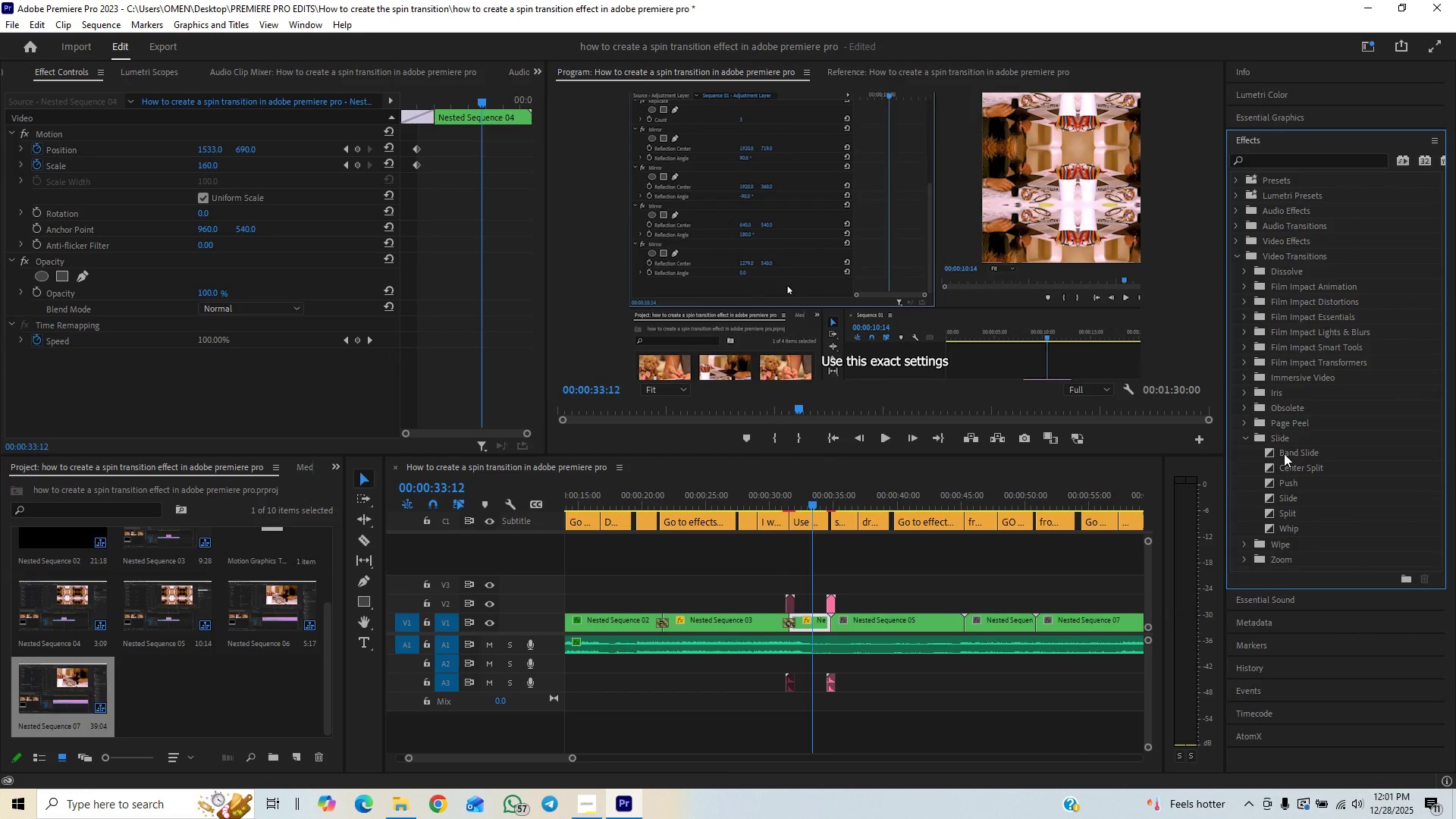 
left_click_drag(start_coordinate=[1284, 453], to_coordinate=[793, 617])
 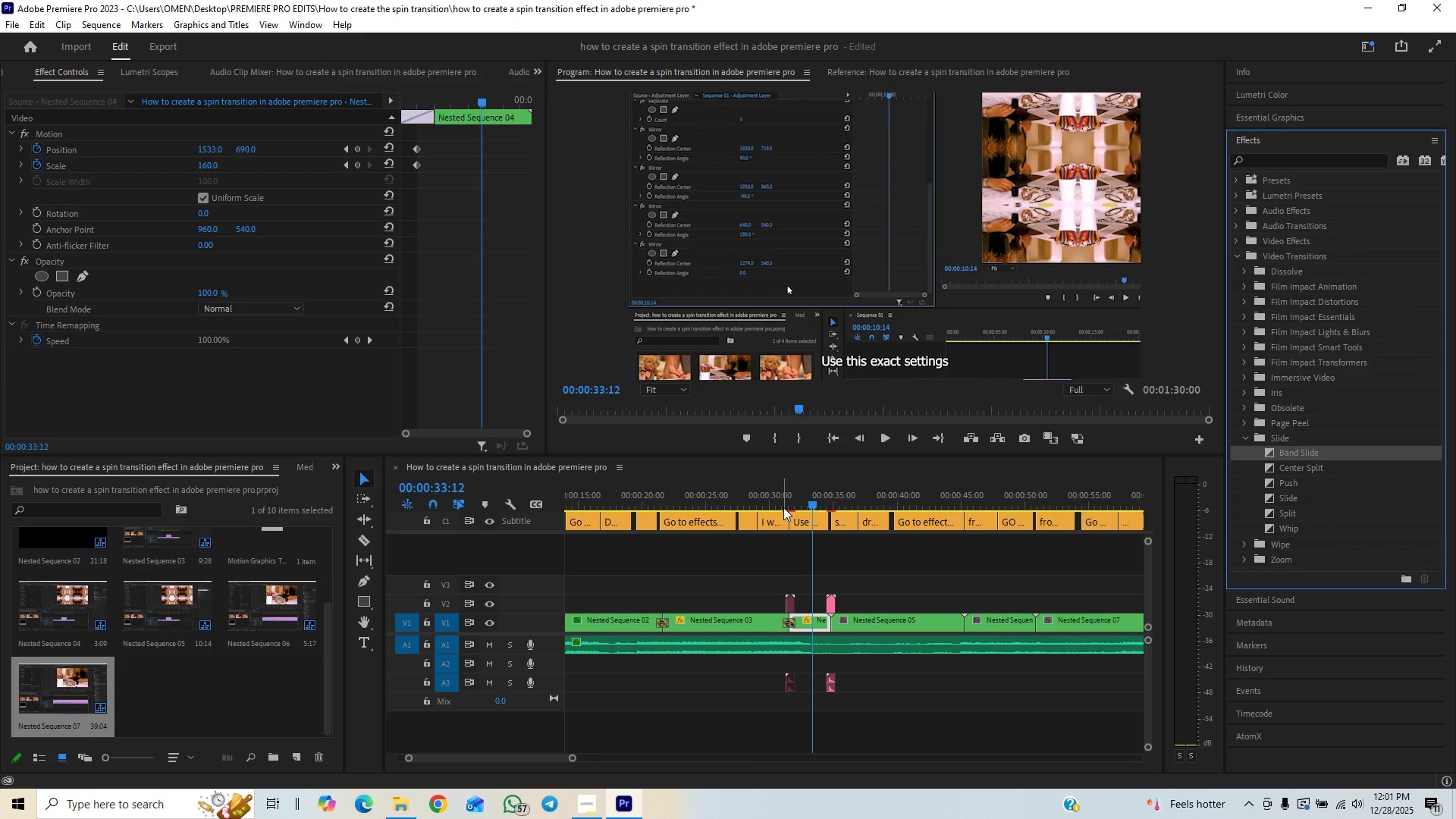 
left_click([783, 504])
 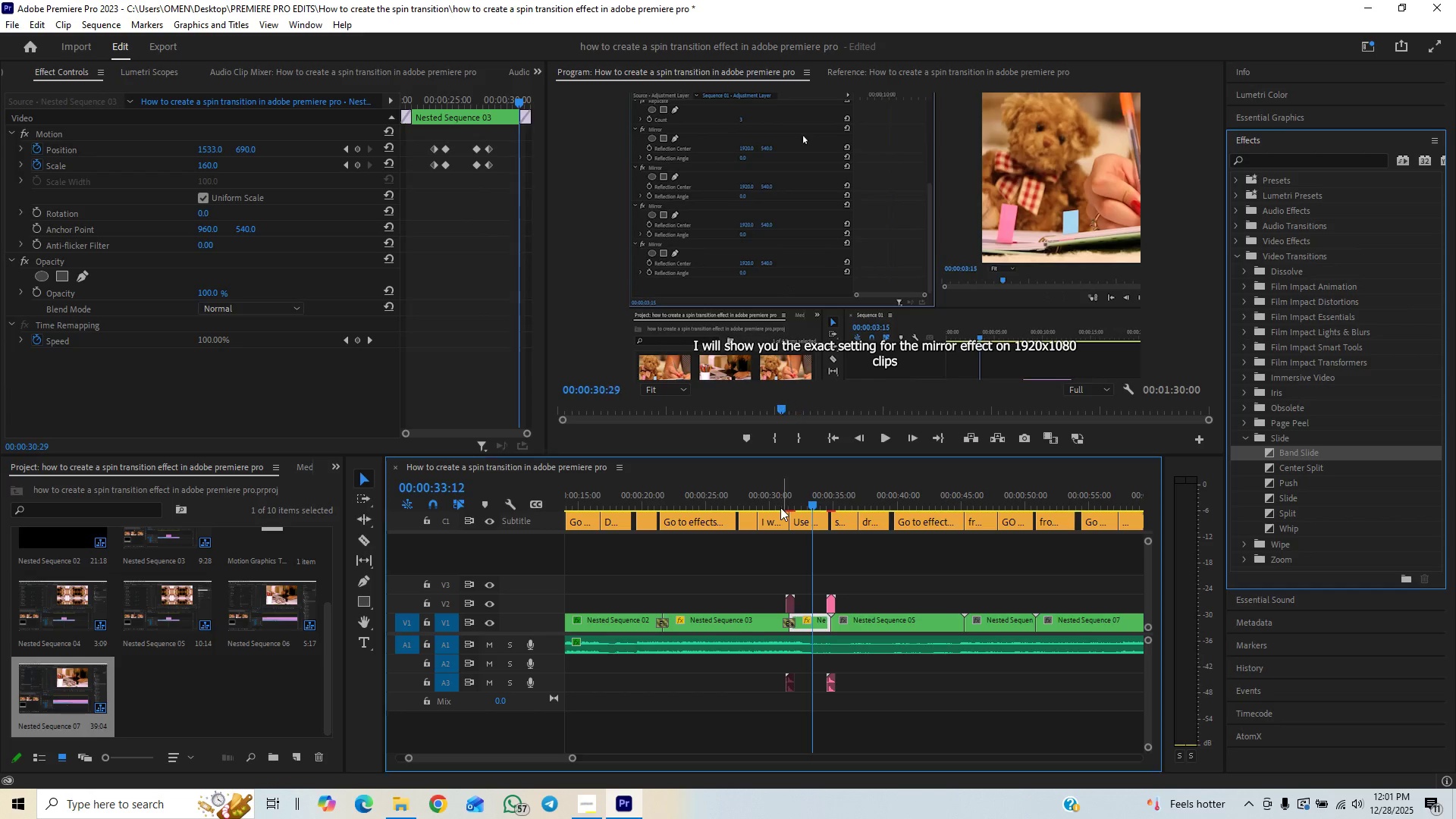 
key(Space)
 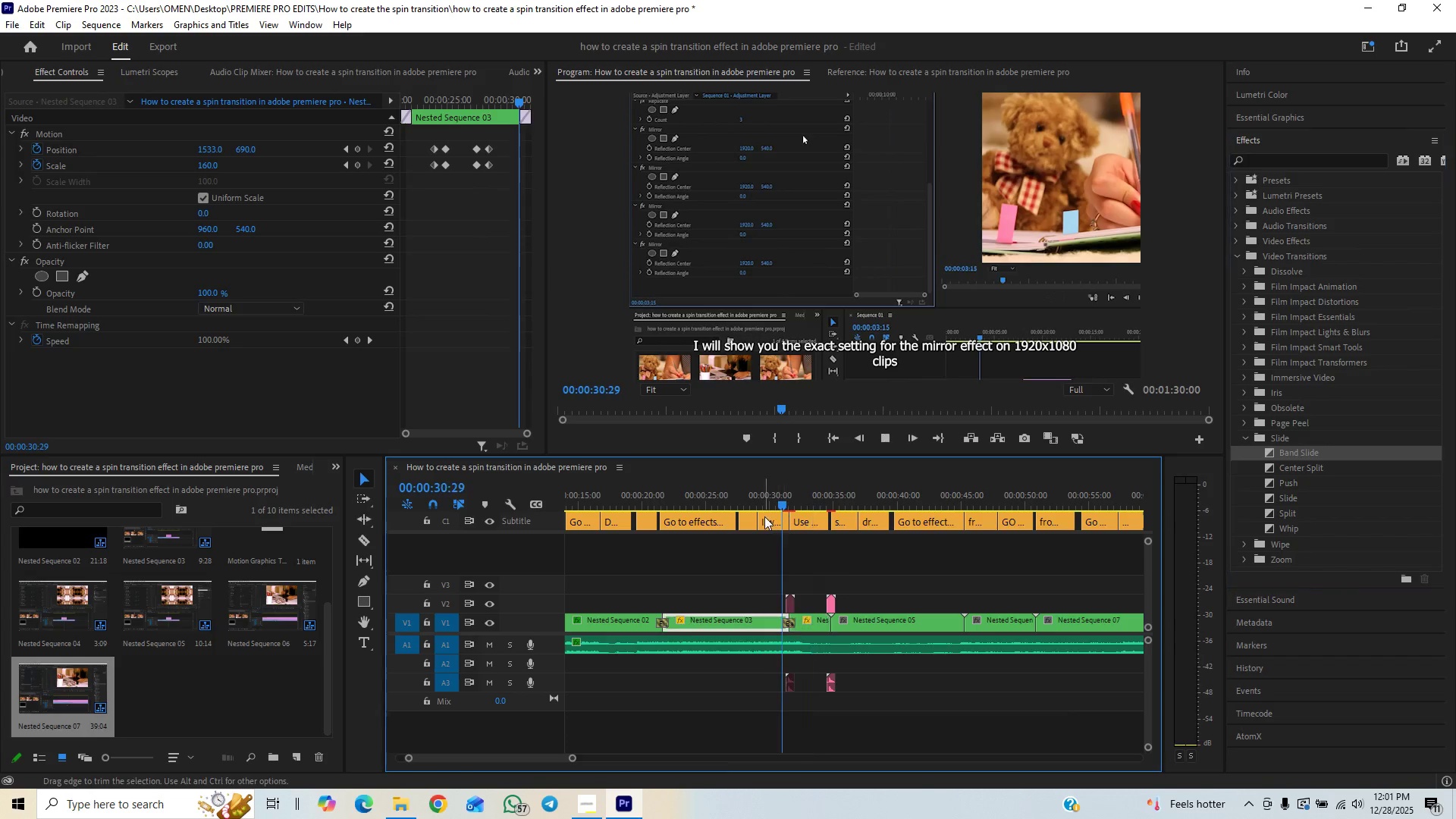 
mouse_move([784, 526])
 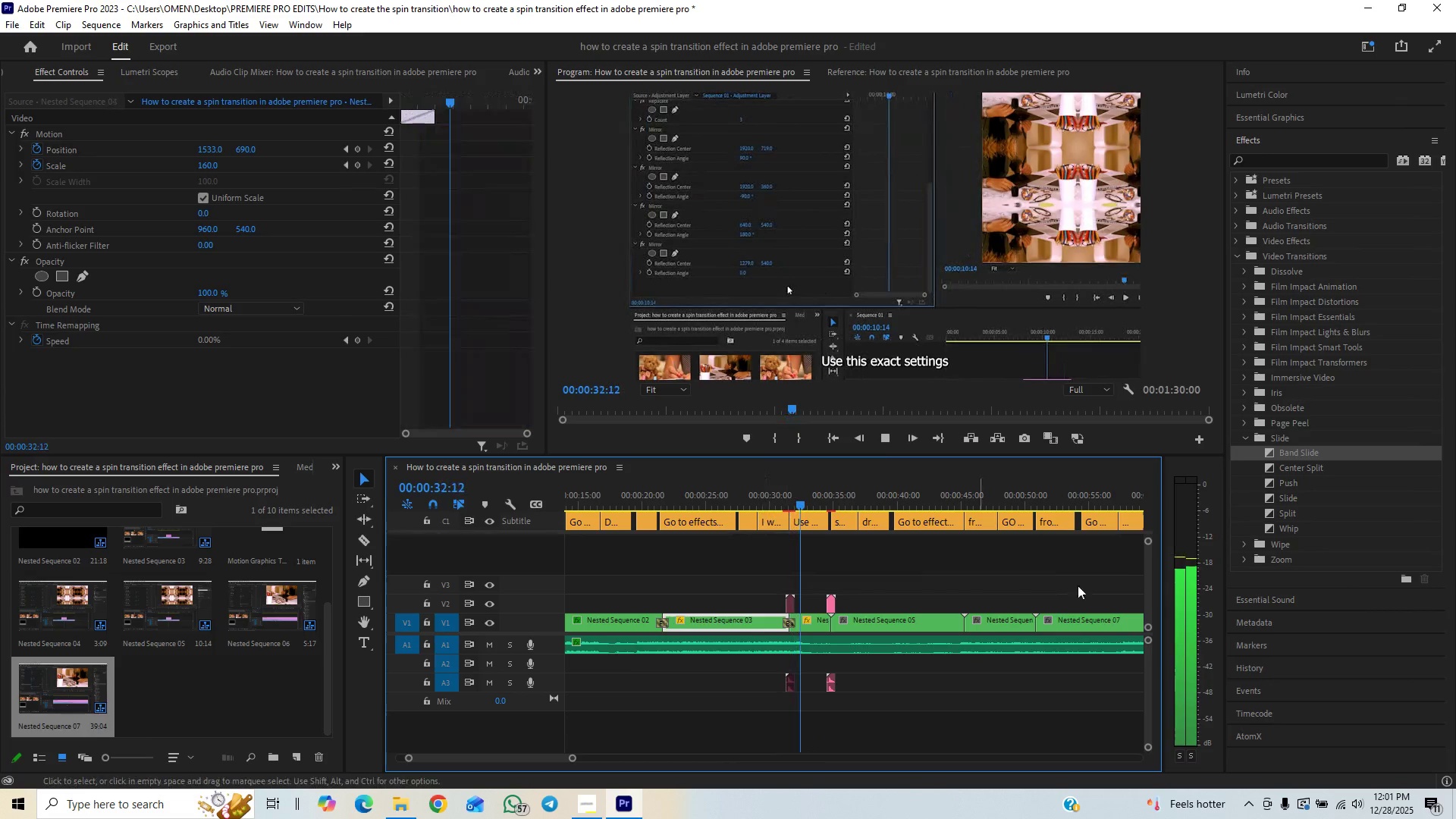 
key(Space)
 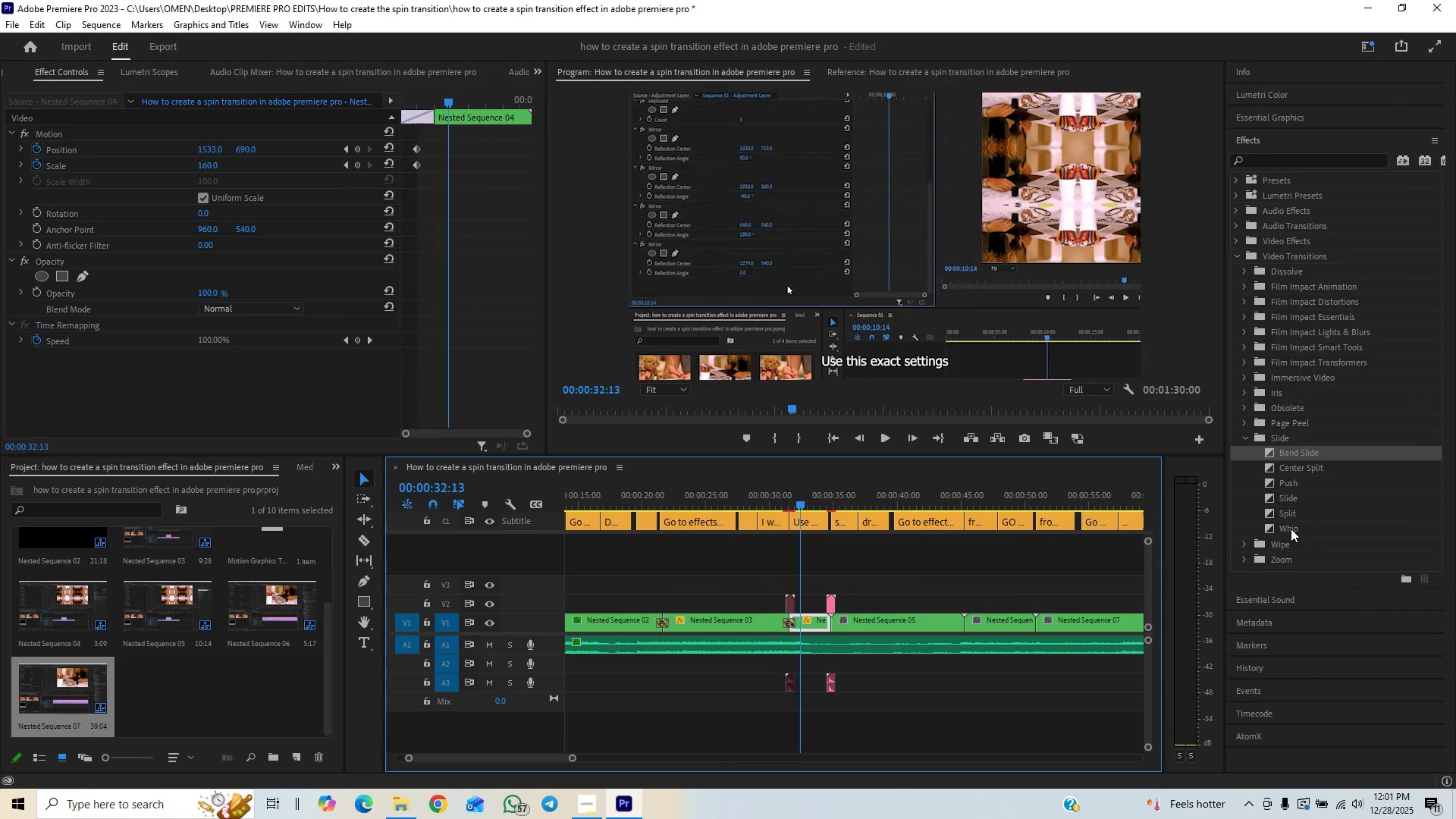 
left_click_drag(start_coordinate=[1291, 529], to_coordinate=[795, 621])
 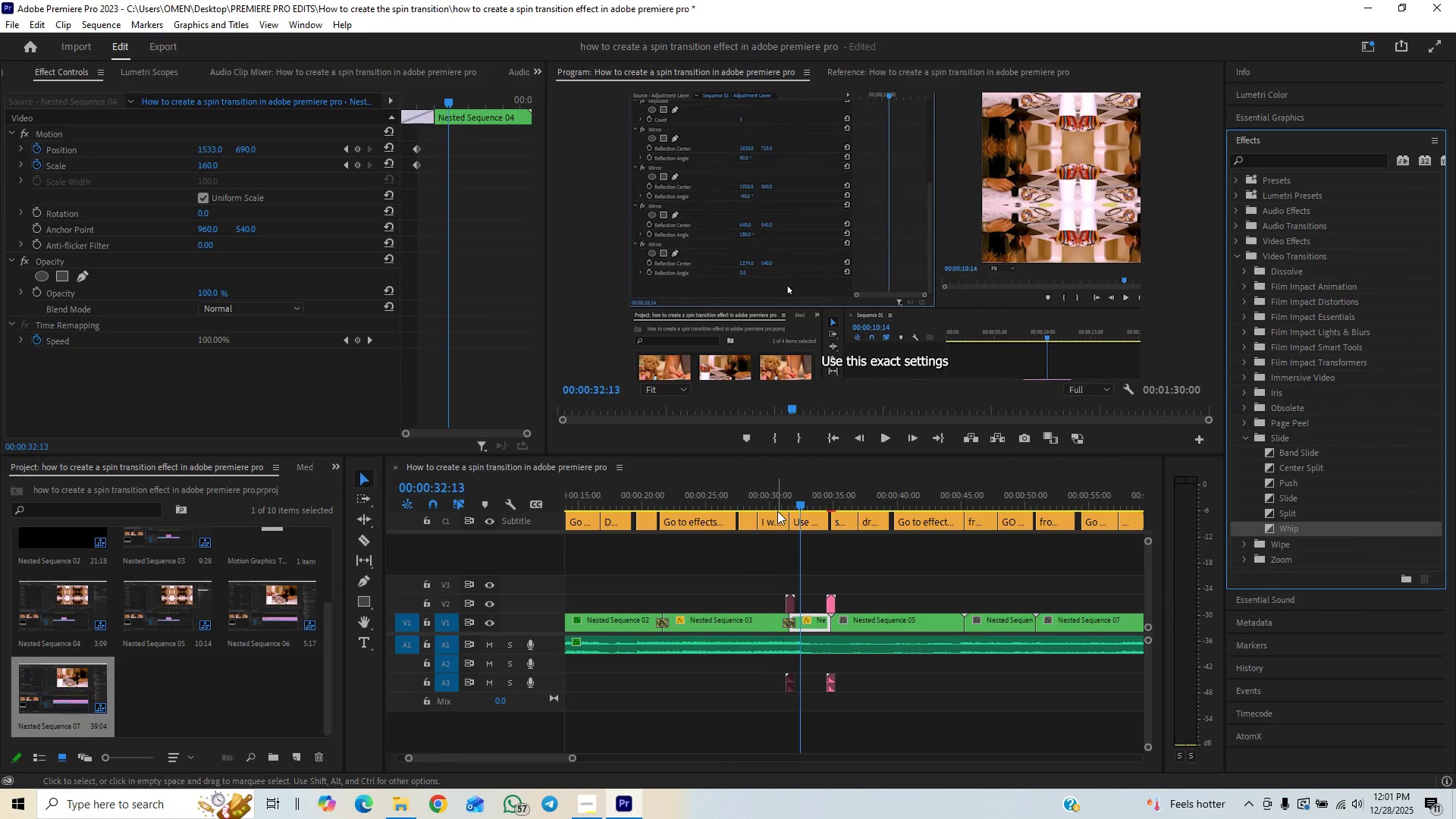 
left_click([781, 496])
 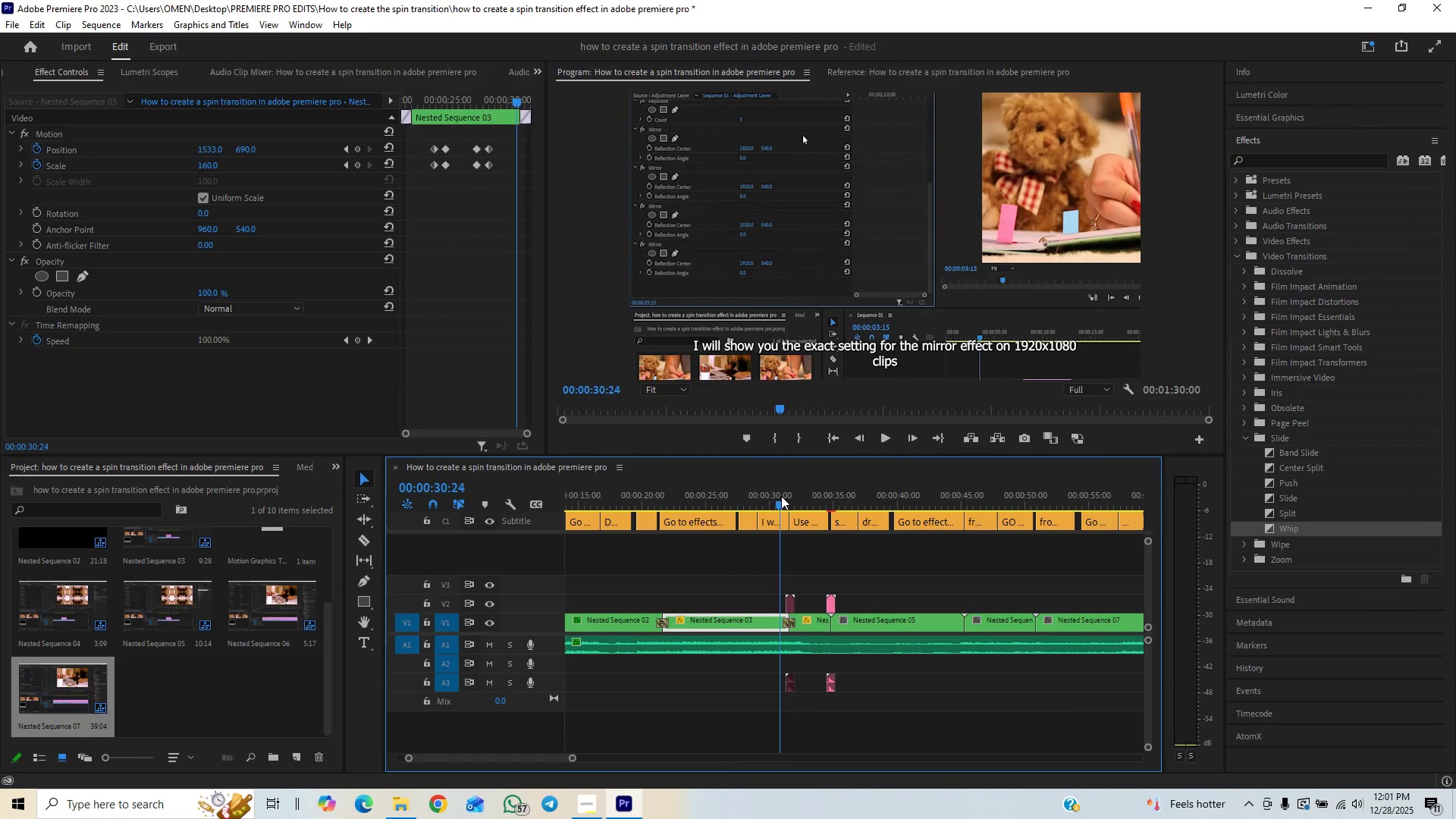 
key(Space)
 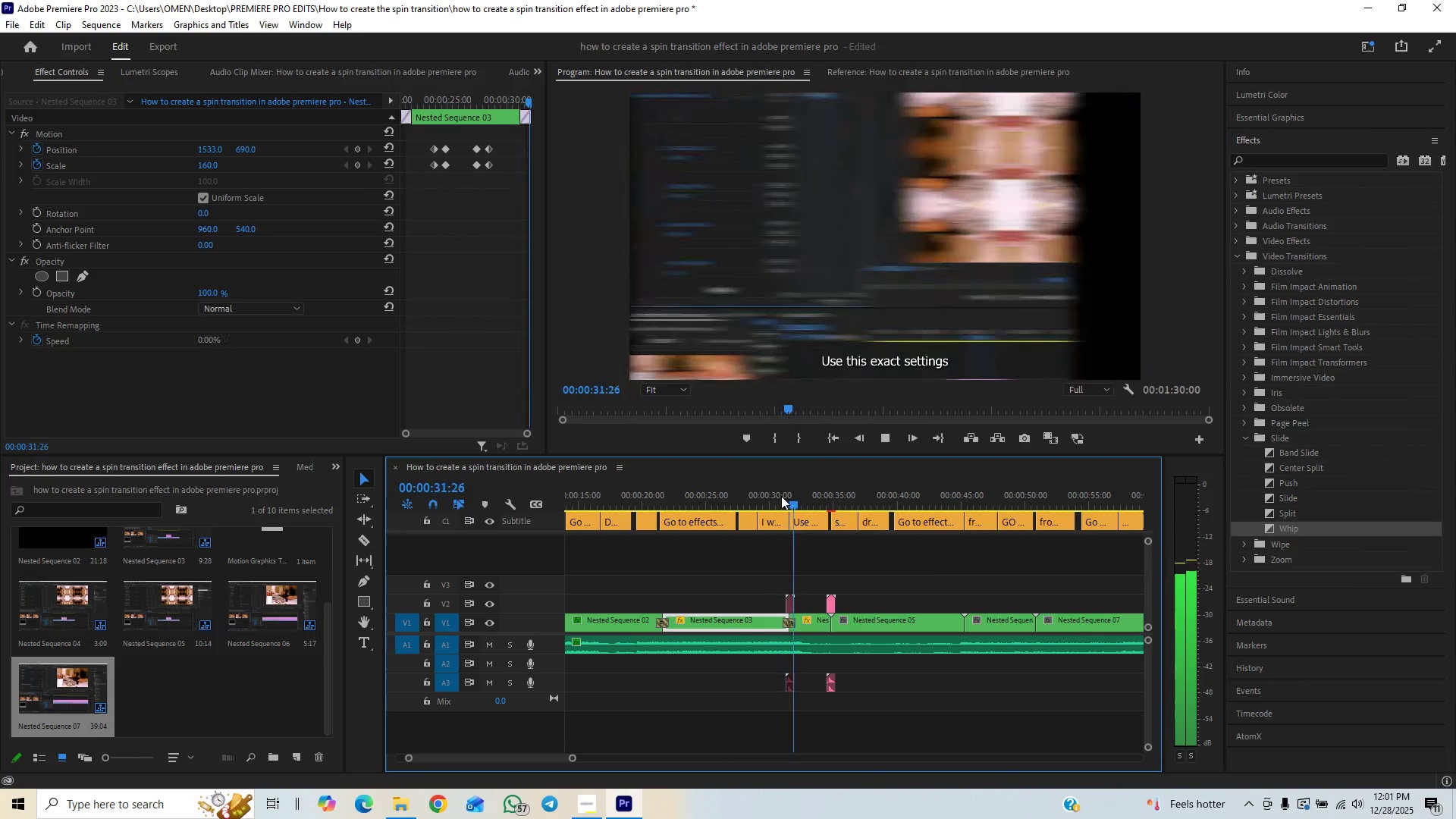 
key(Space)
 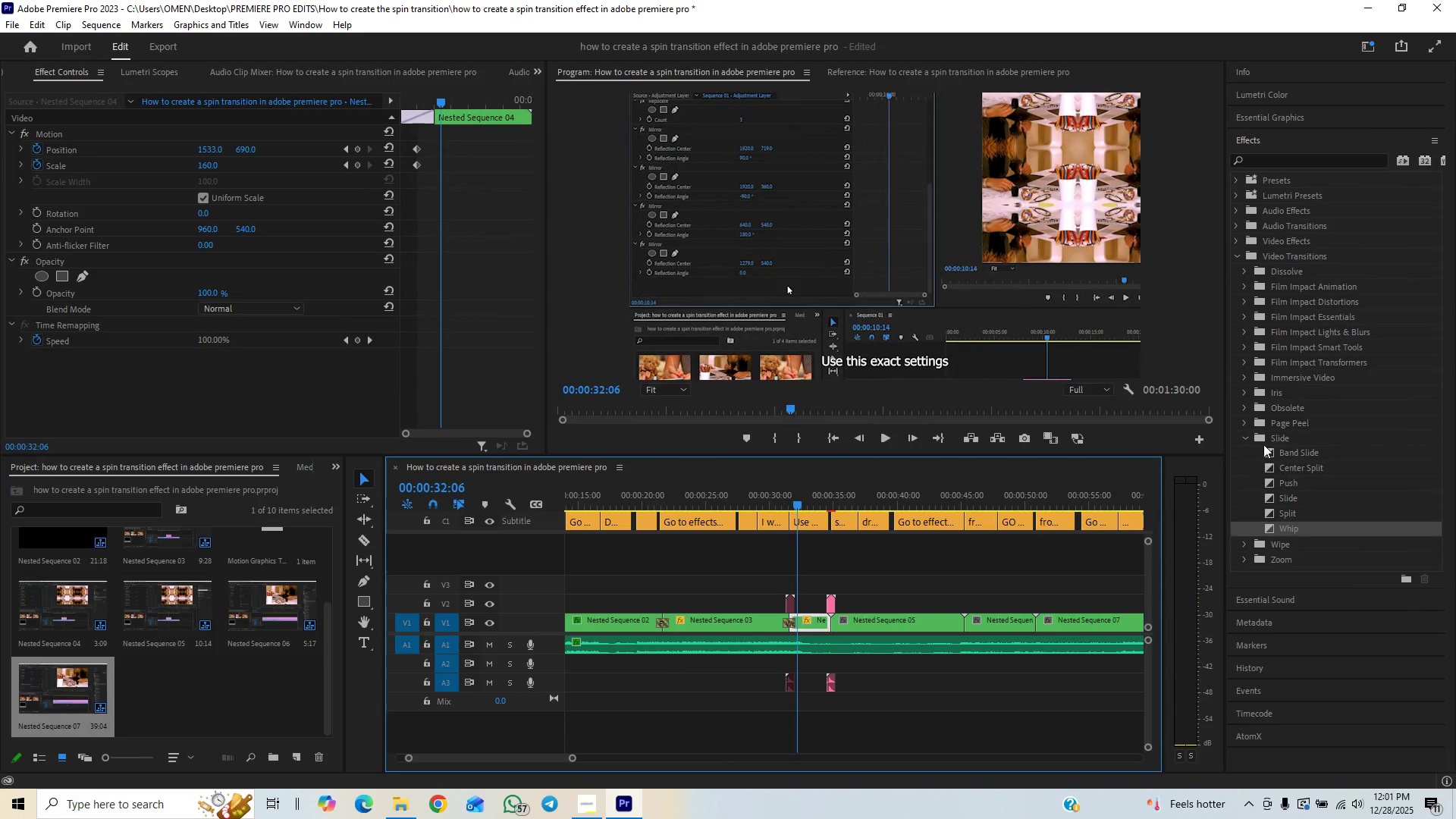 
left_click([1244, 432])
 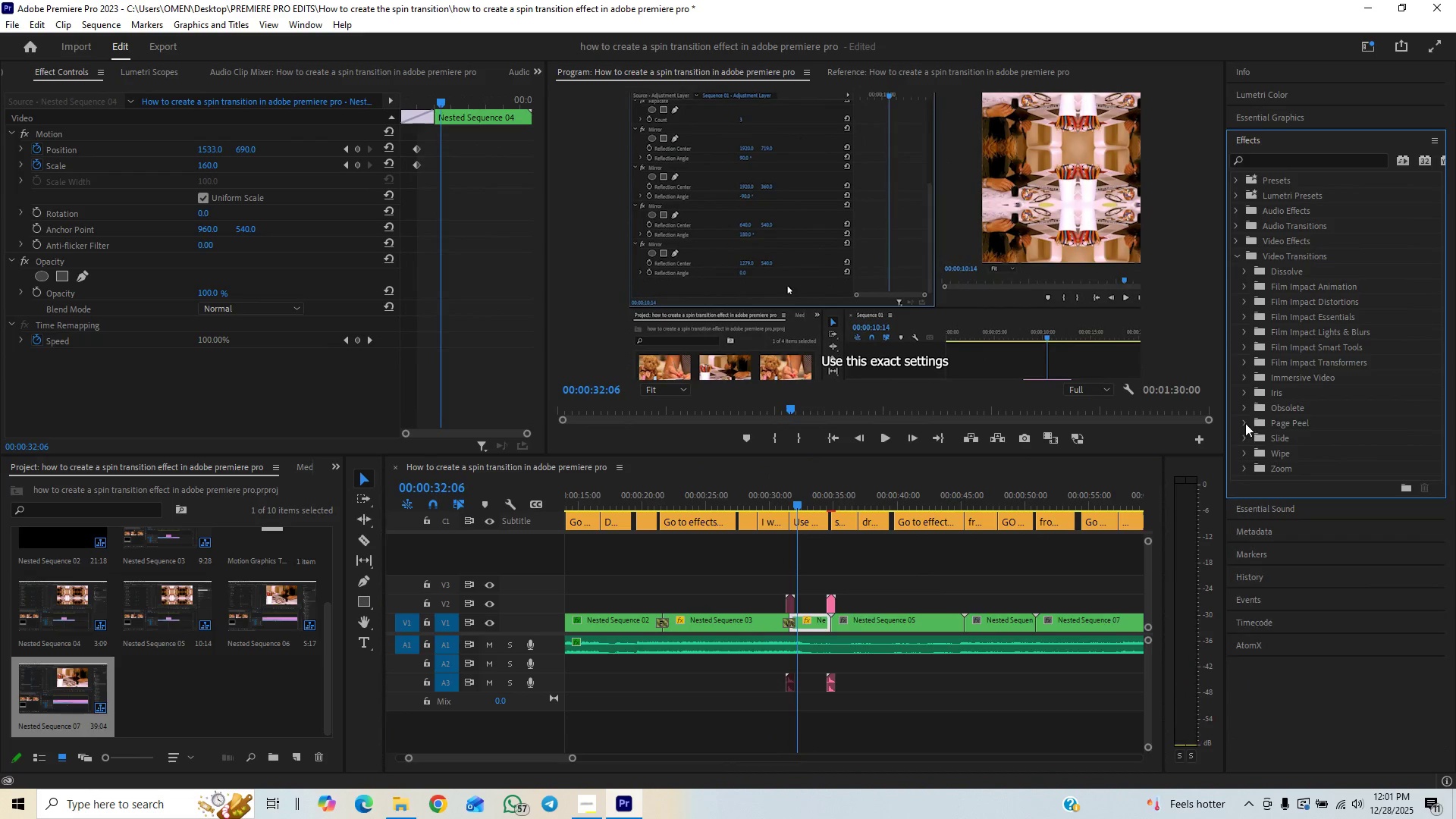 
left_click([1245, 423])
 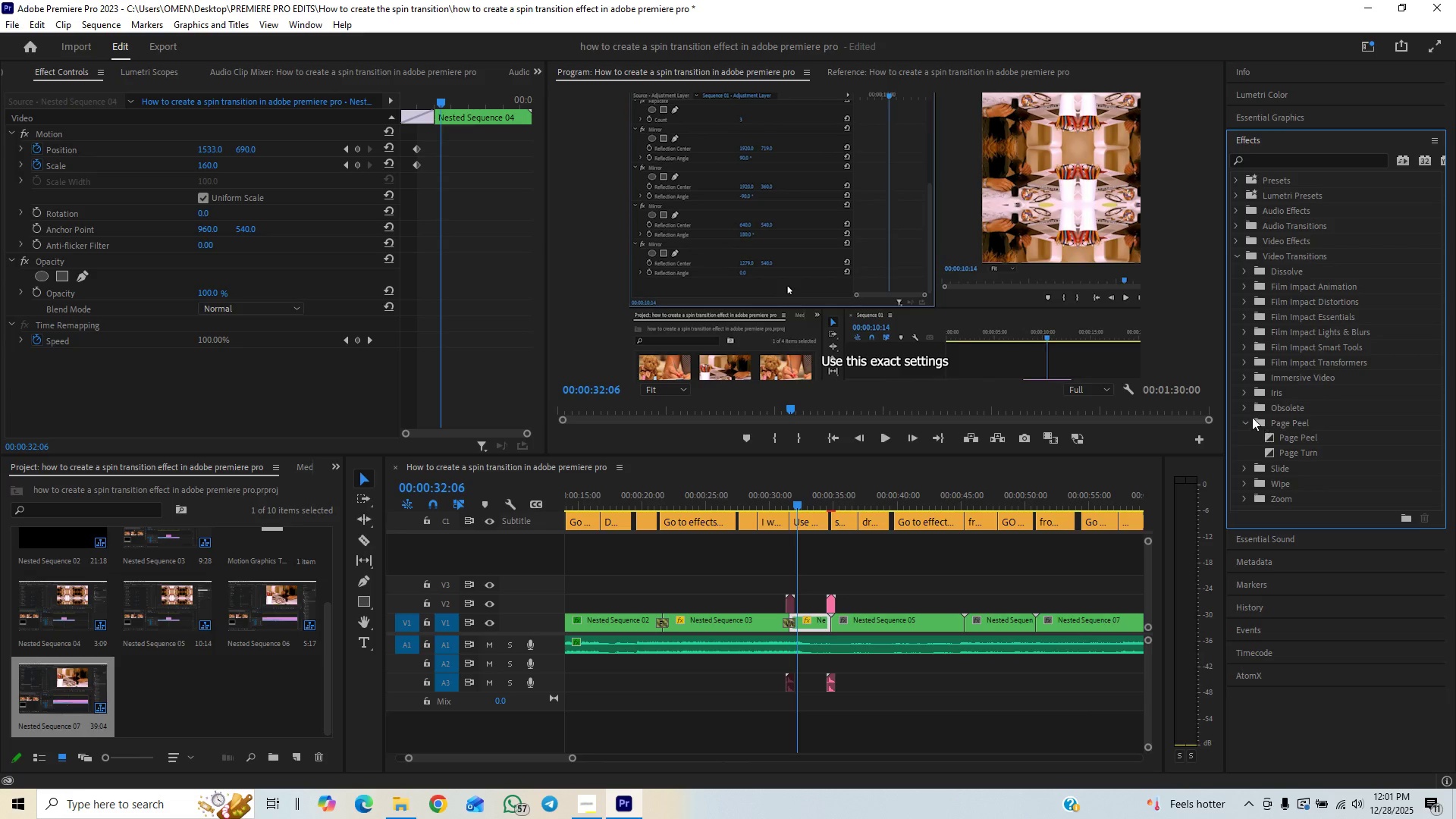 
left_click([1252, 409])
 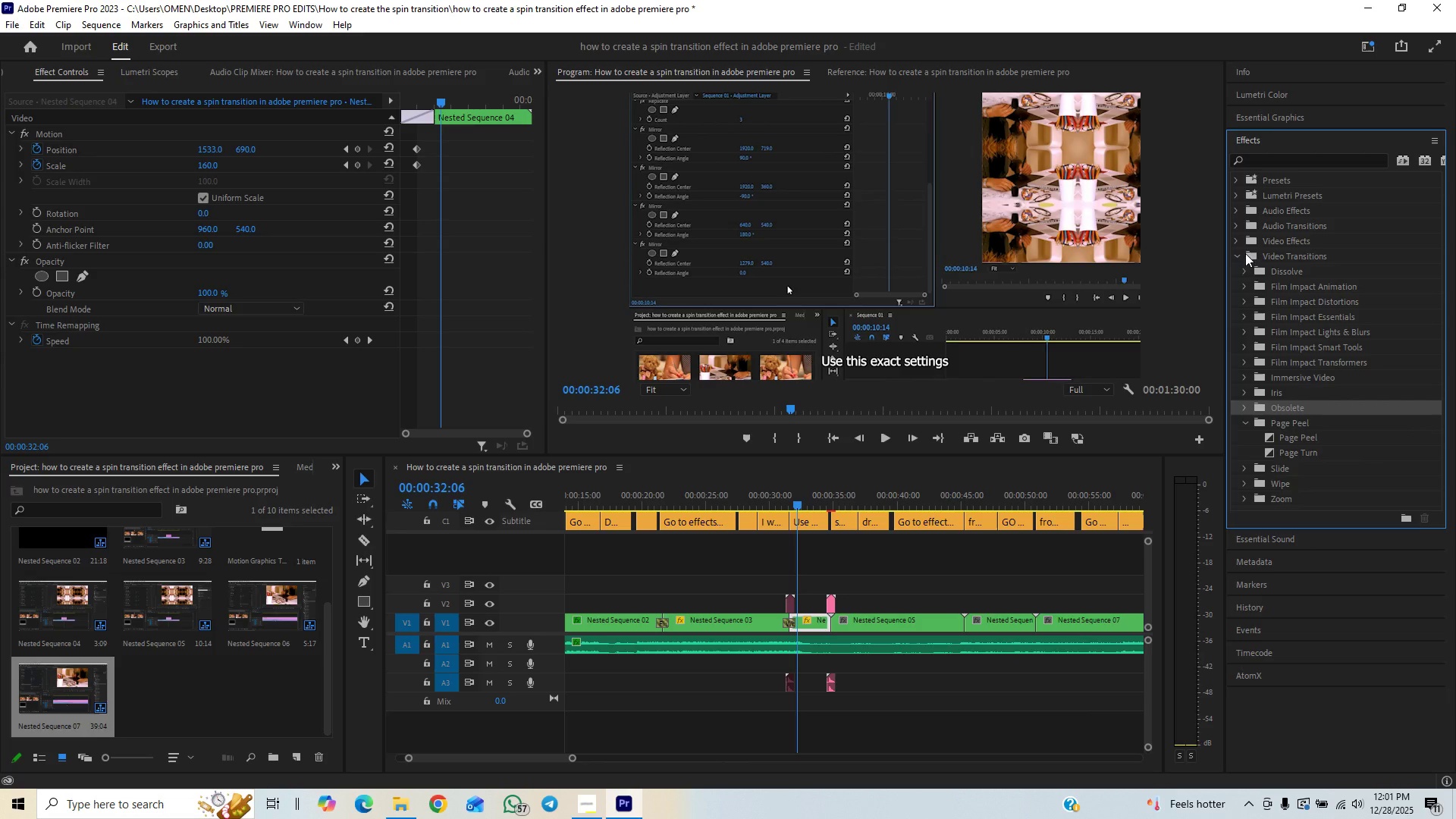 
left_click([1246, 271])
 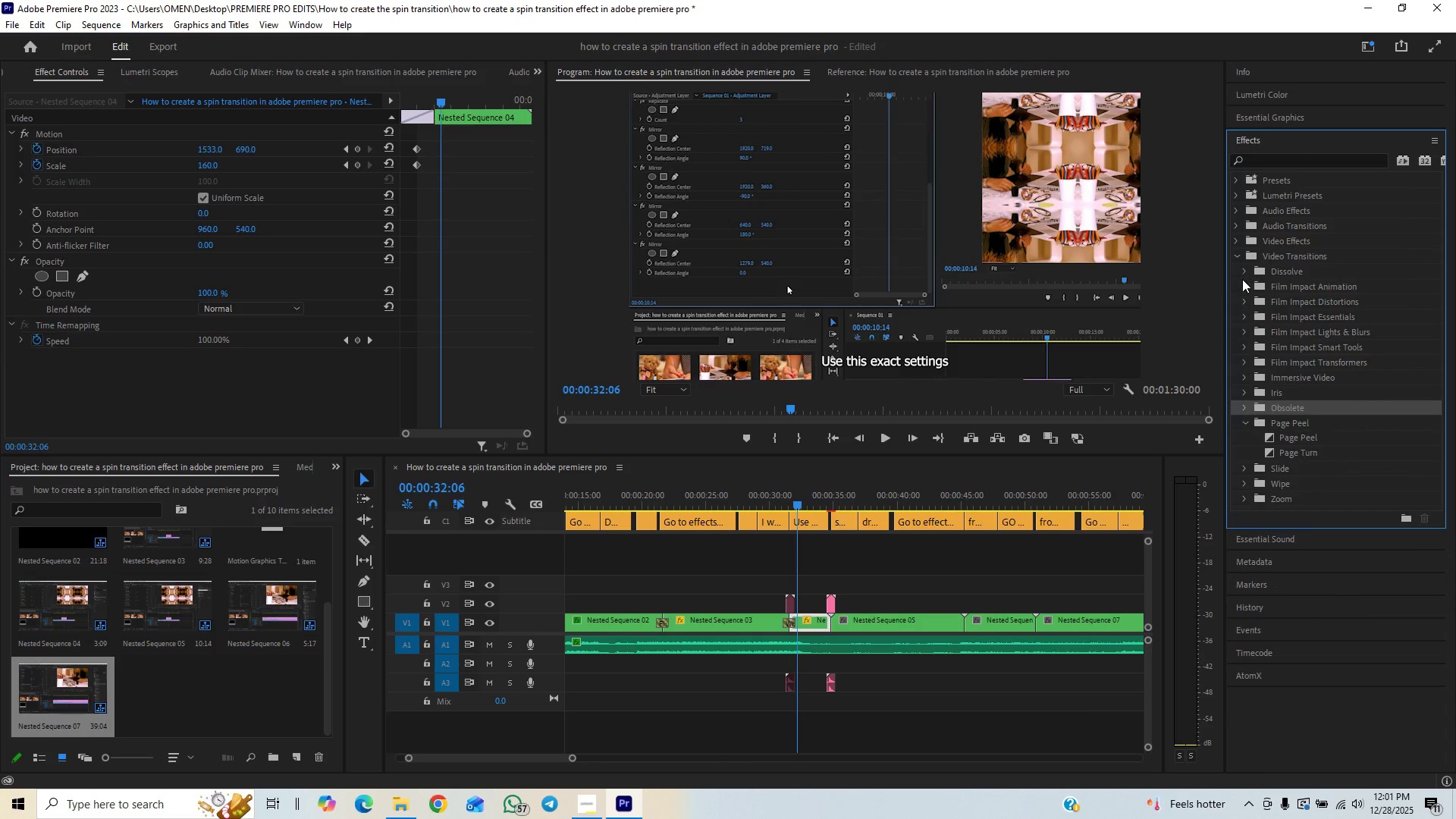 
double_click([1242, 281])
 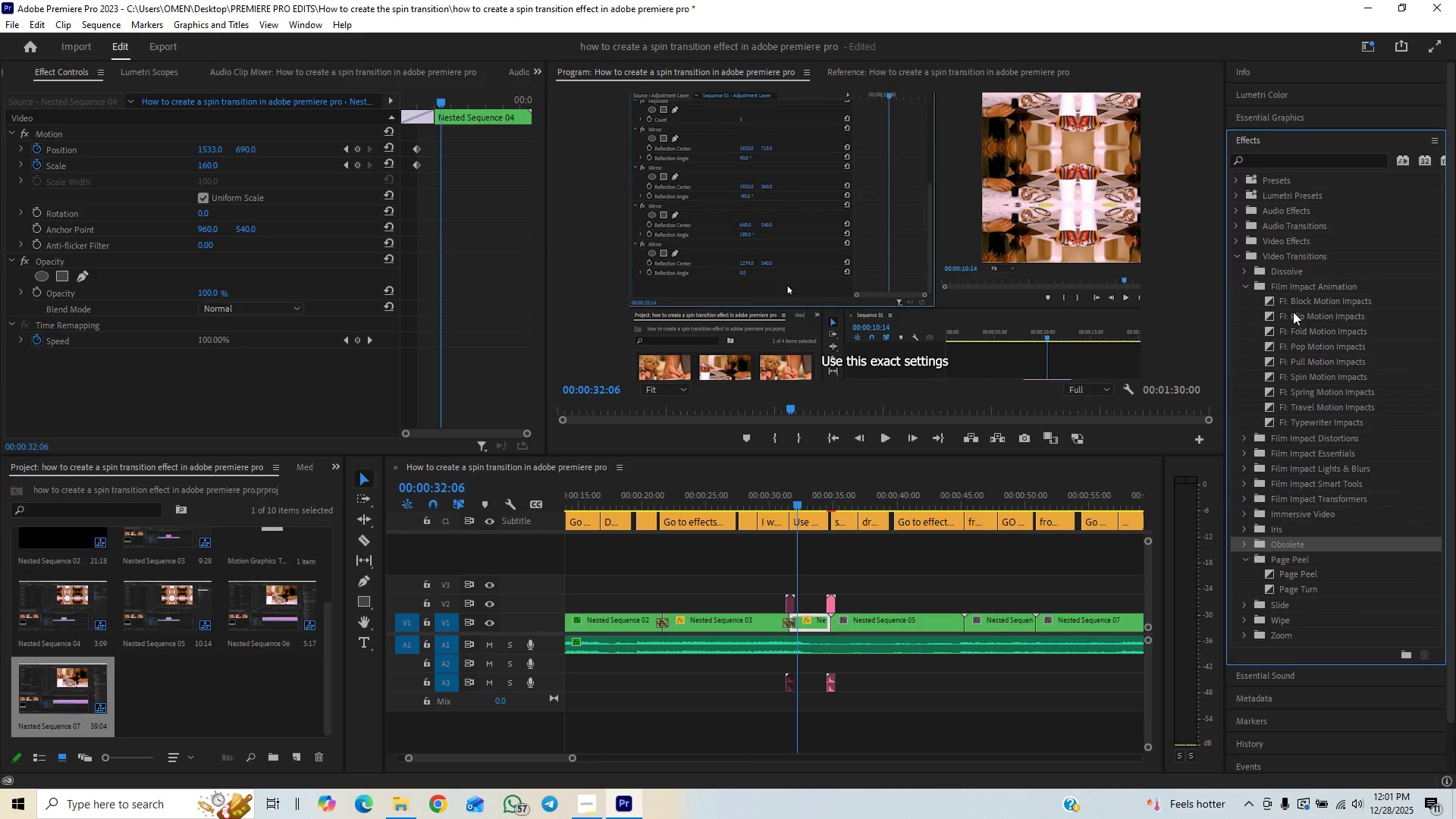 
left_click_drag(start_coordinate=[1298, 326], to_coordinate=[792, 623])
 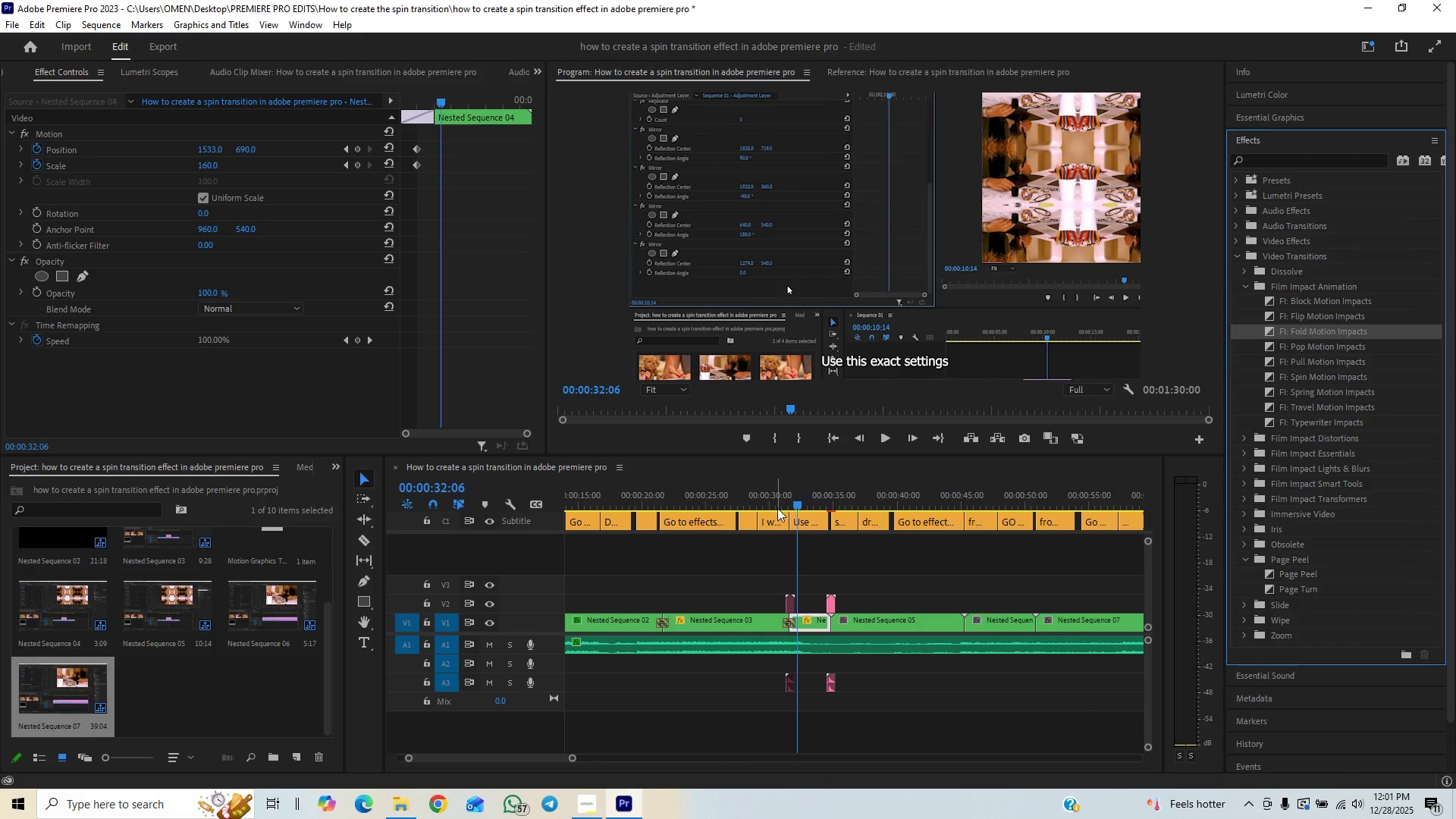 
left_click([777, 507])
 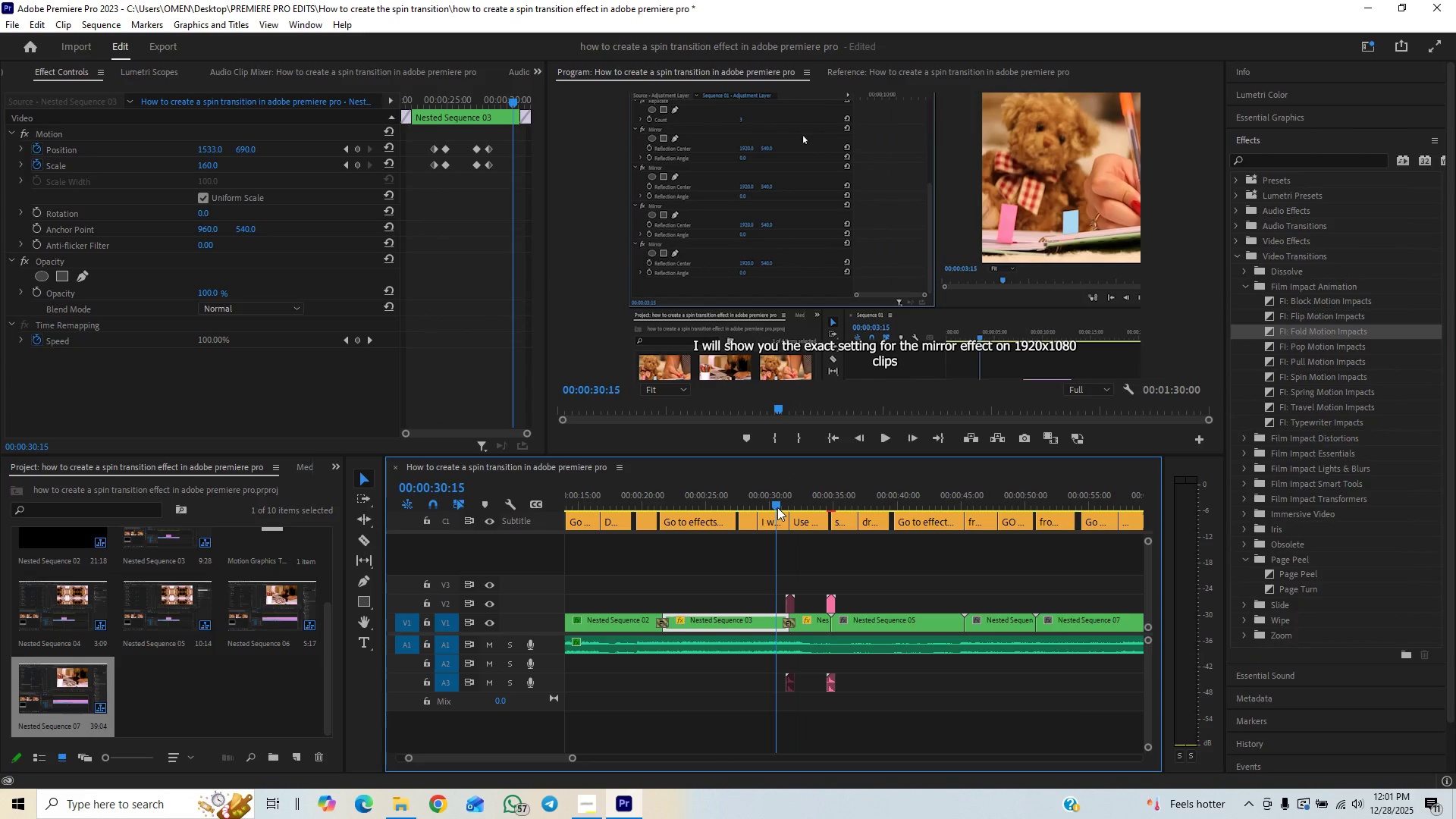 
key(Space)
 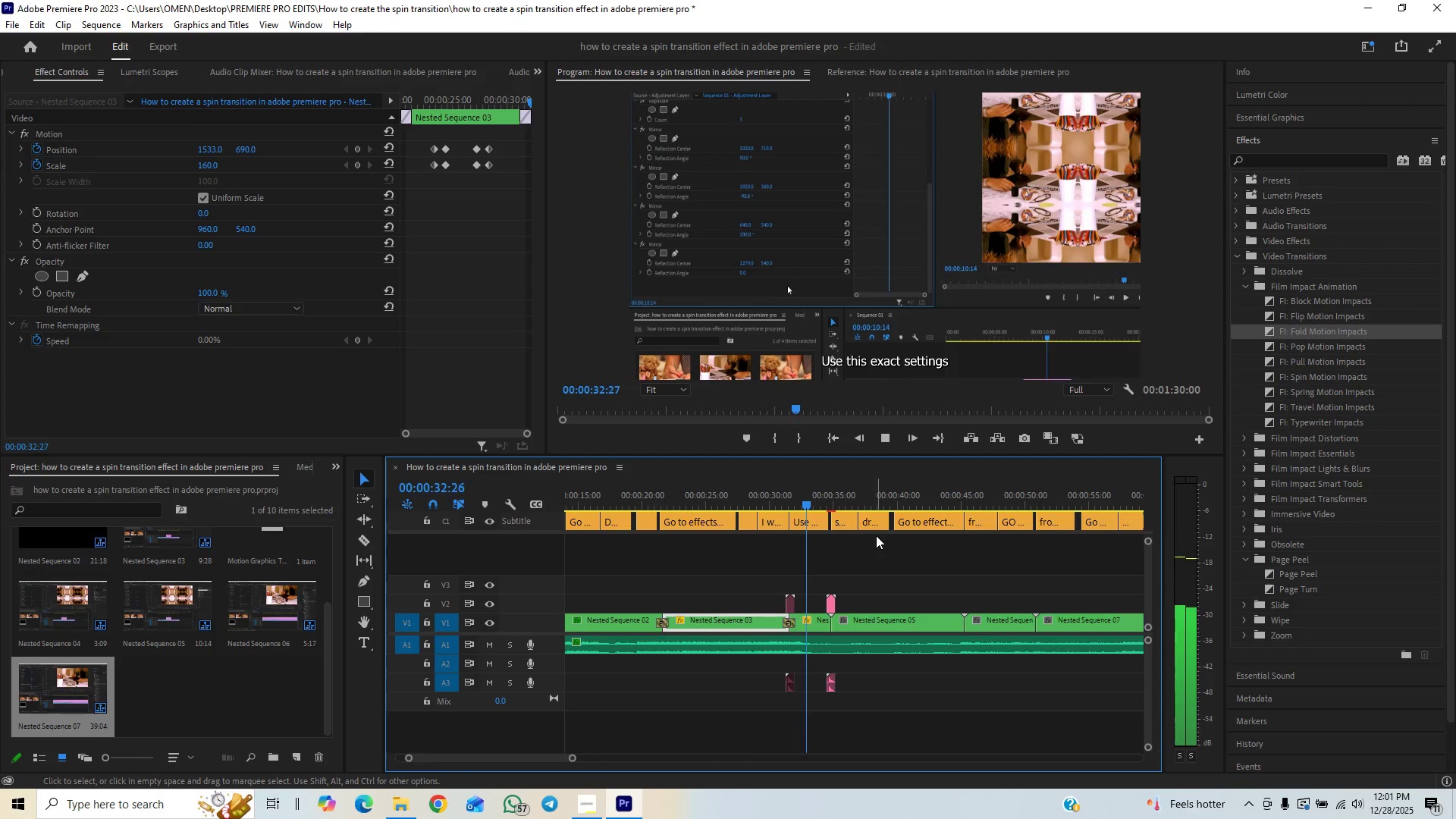 
key(Space)
 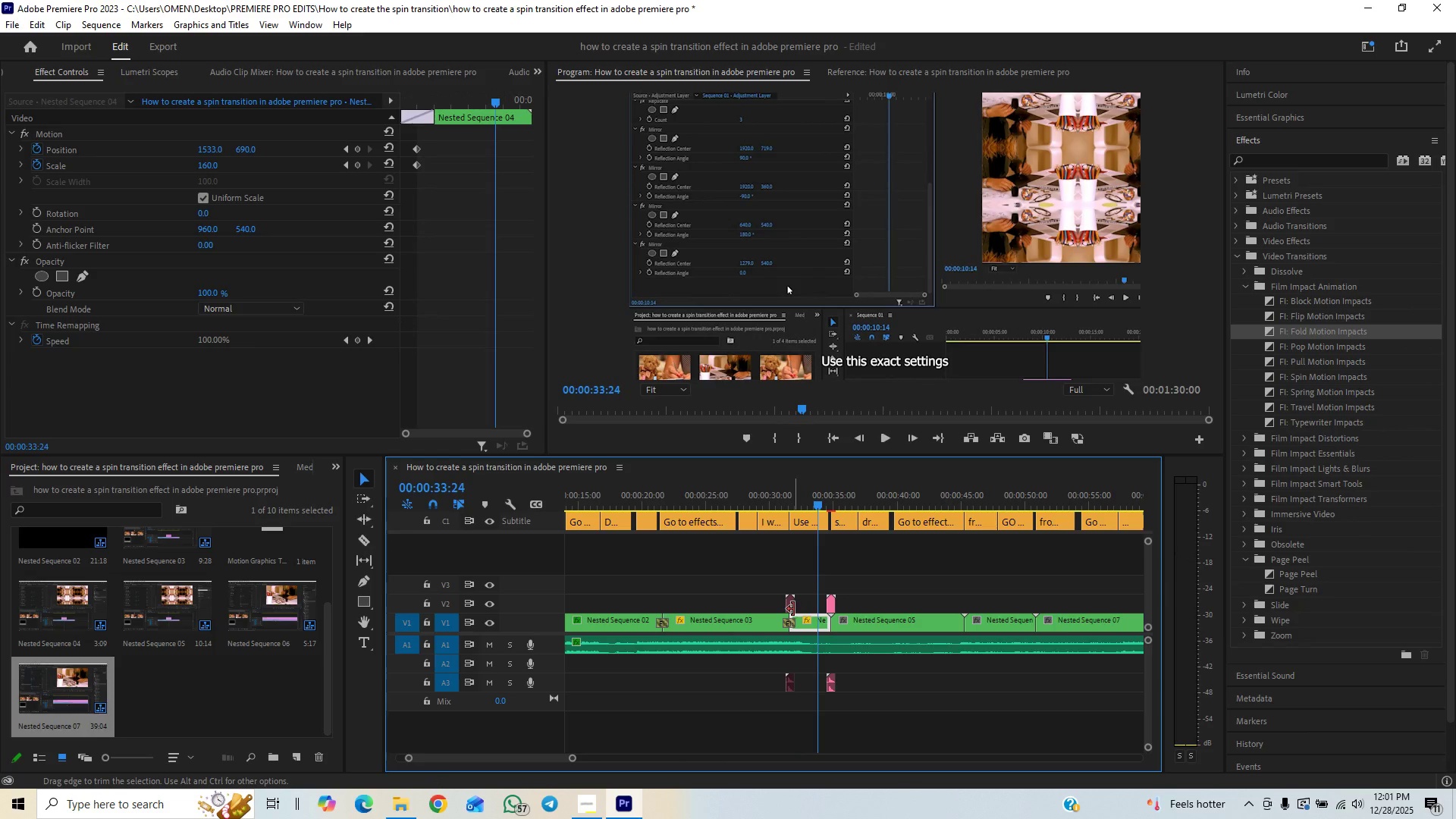 
key(Space)
 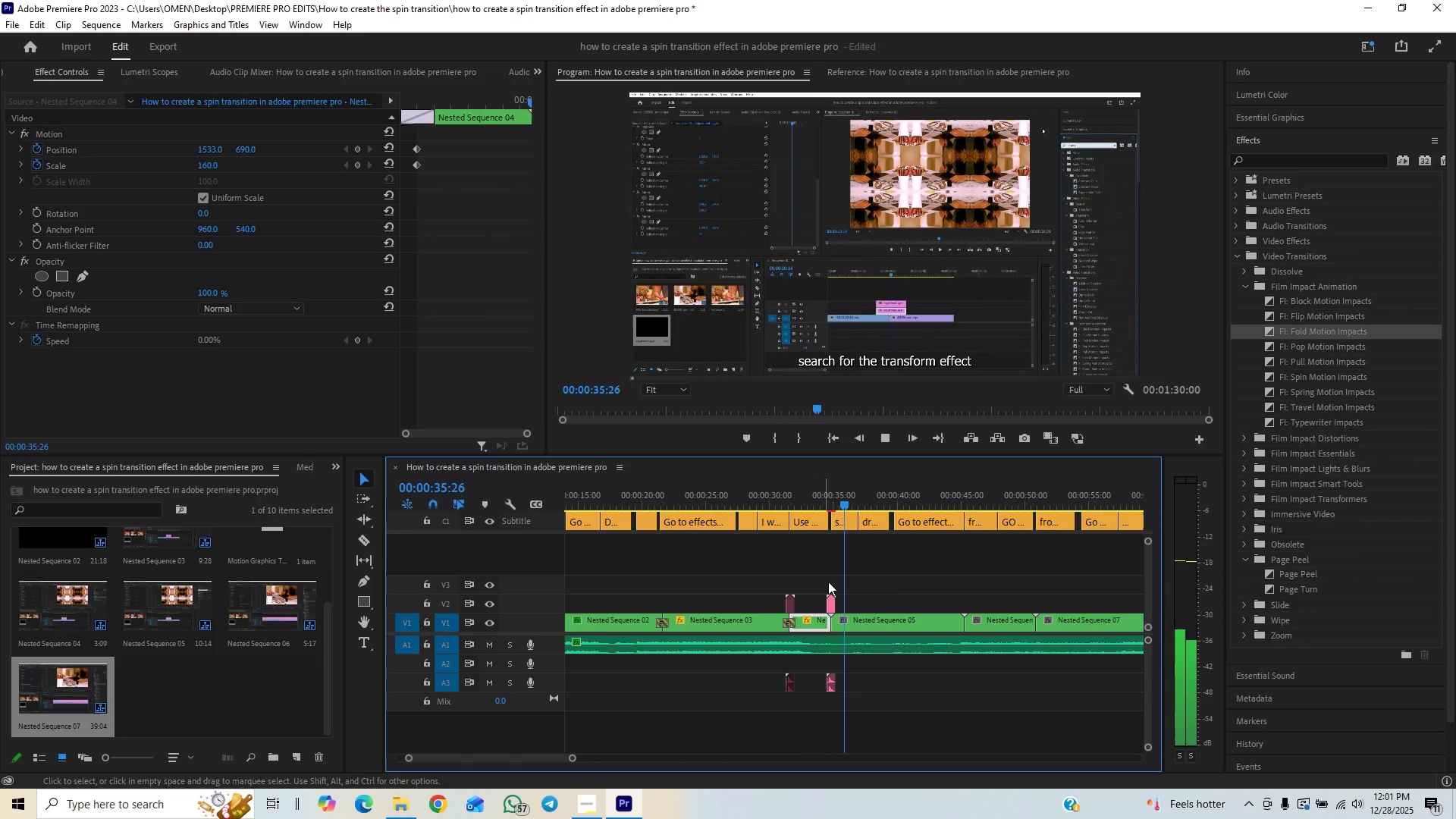 
key(Space)
 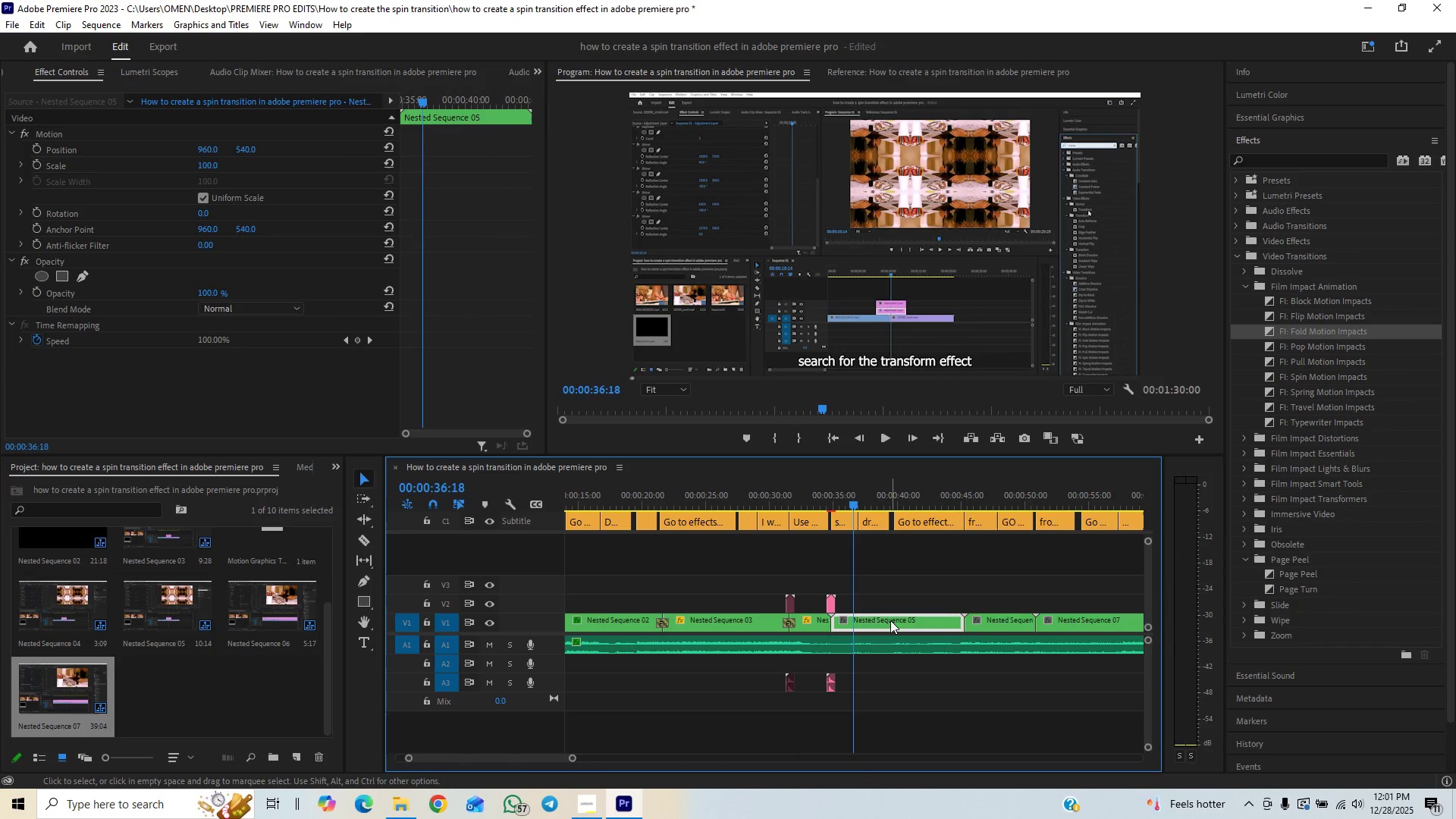 
left_click([890, 620])
 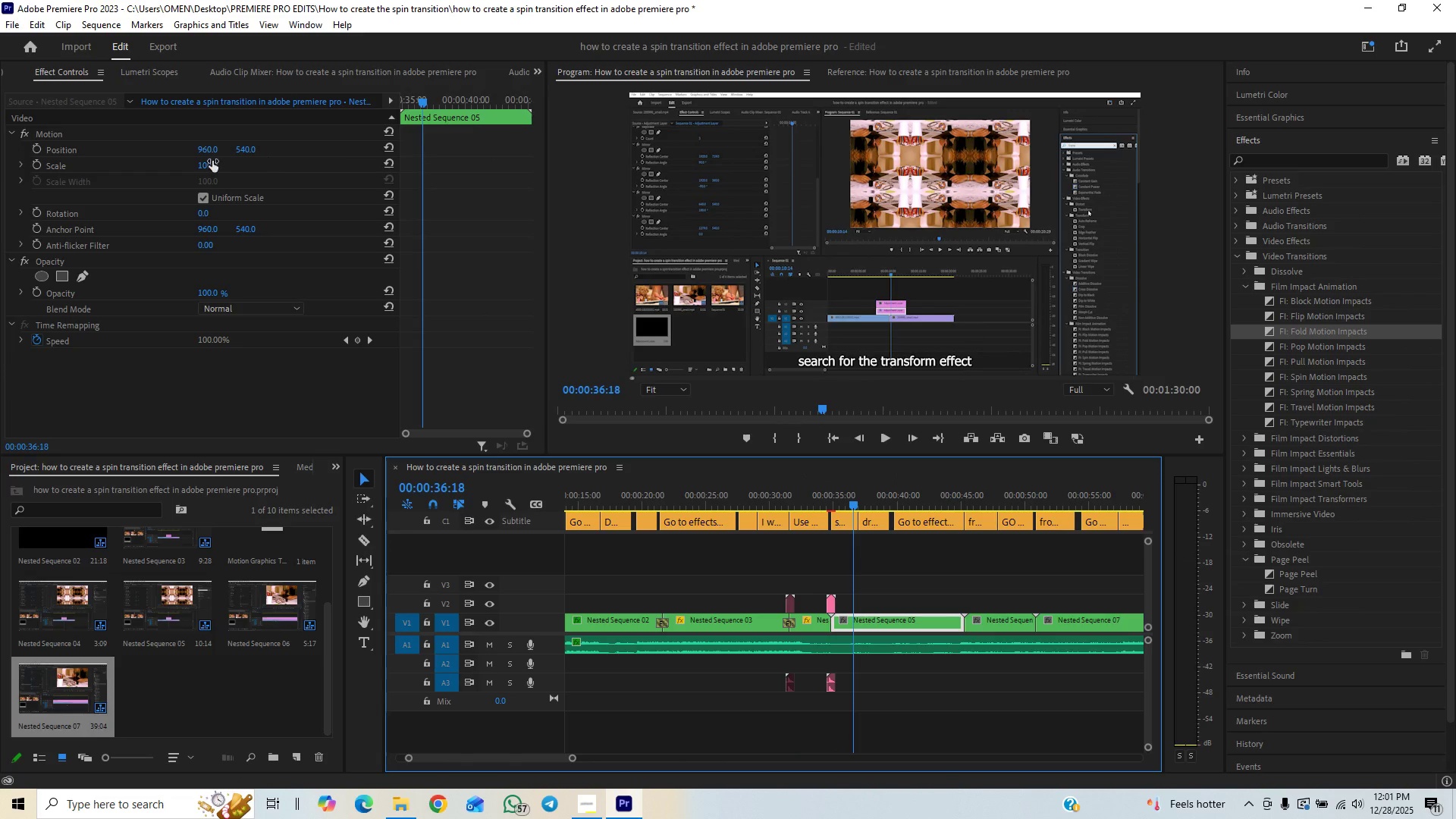 
left_click([211, 165])
 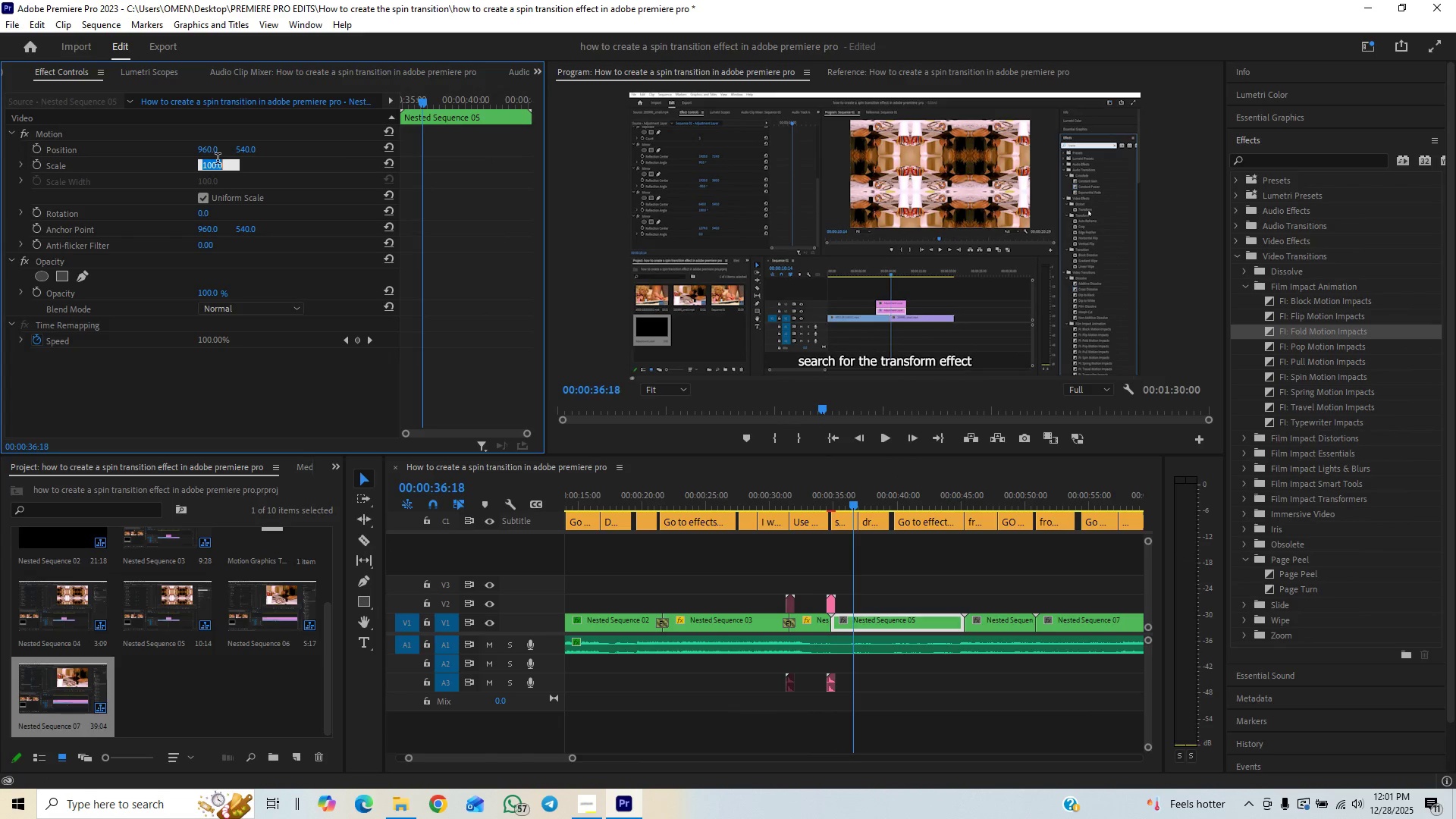 
type(170)
 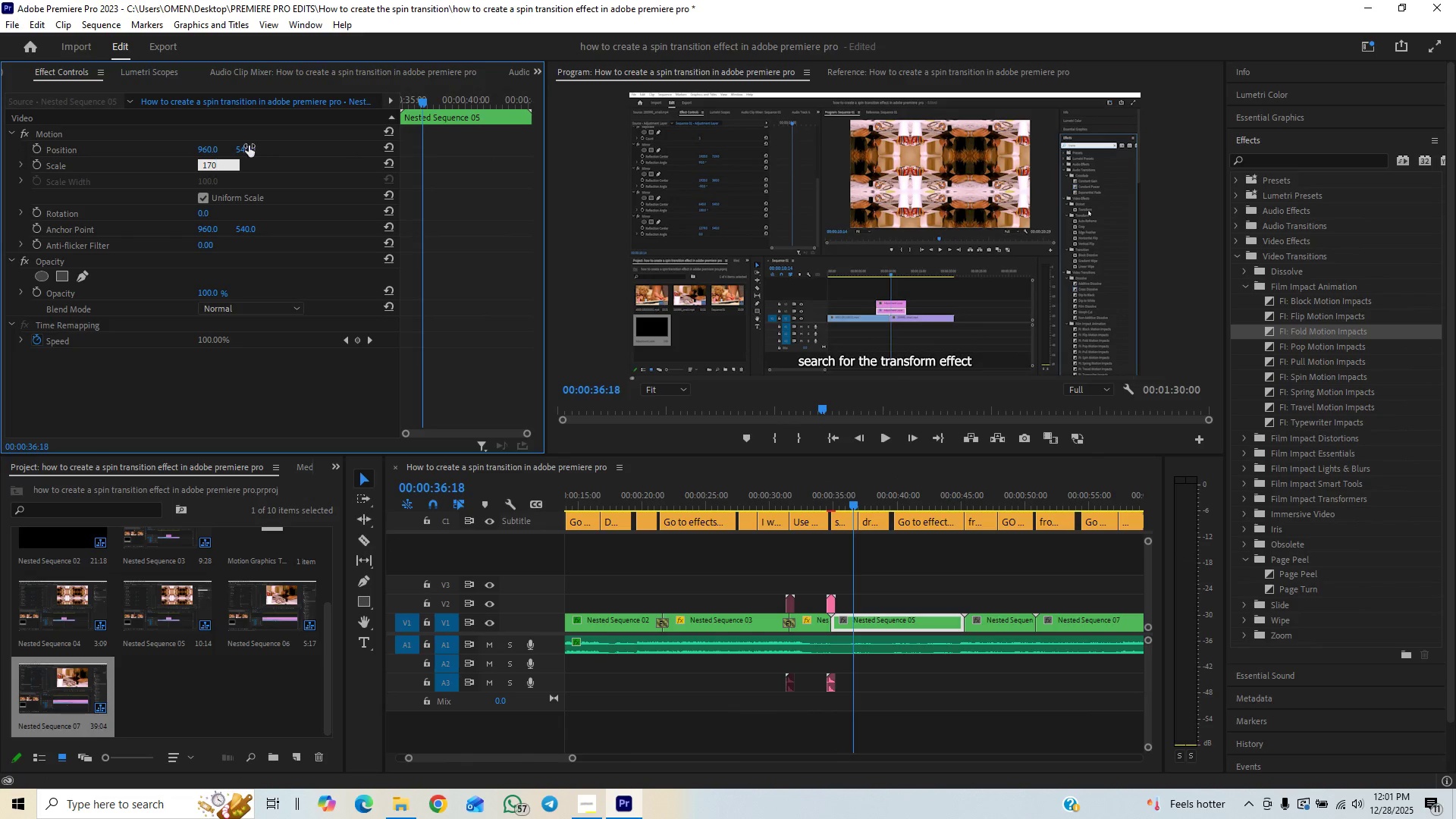 
left_click([249, 146])
 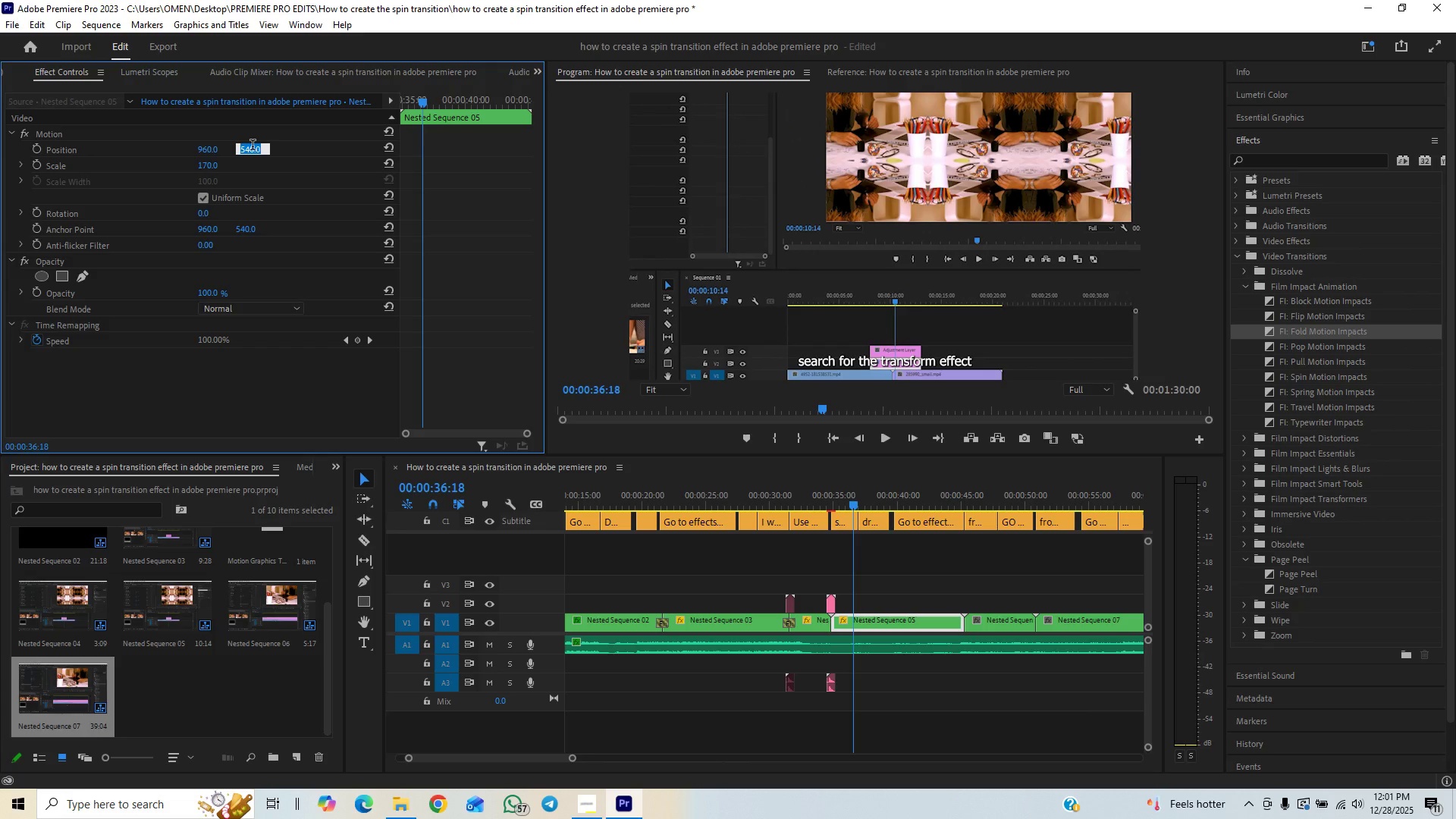 
type(870)
 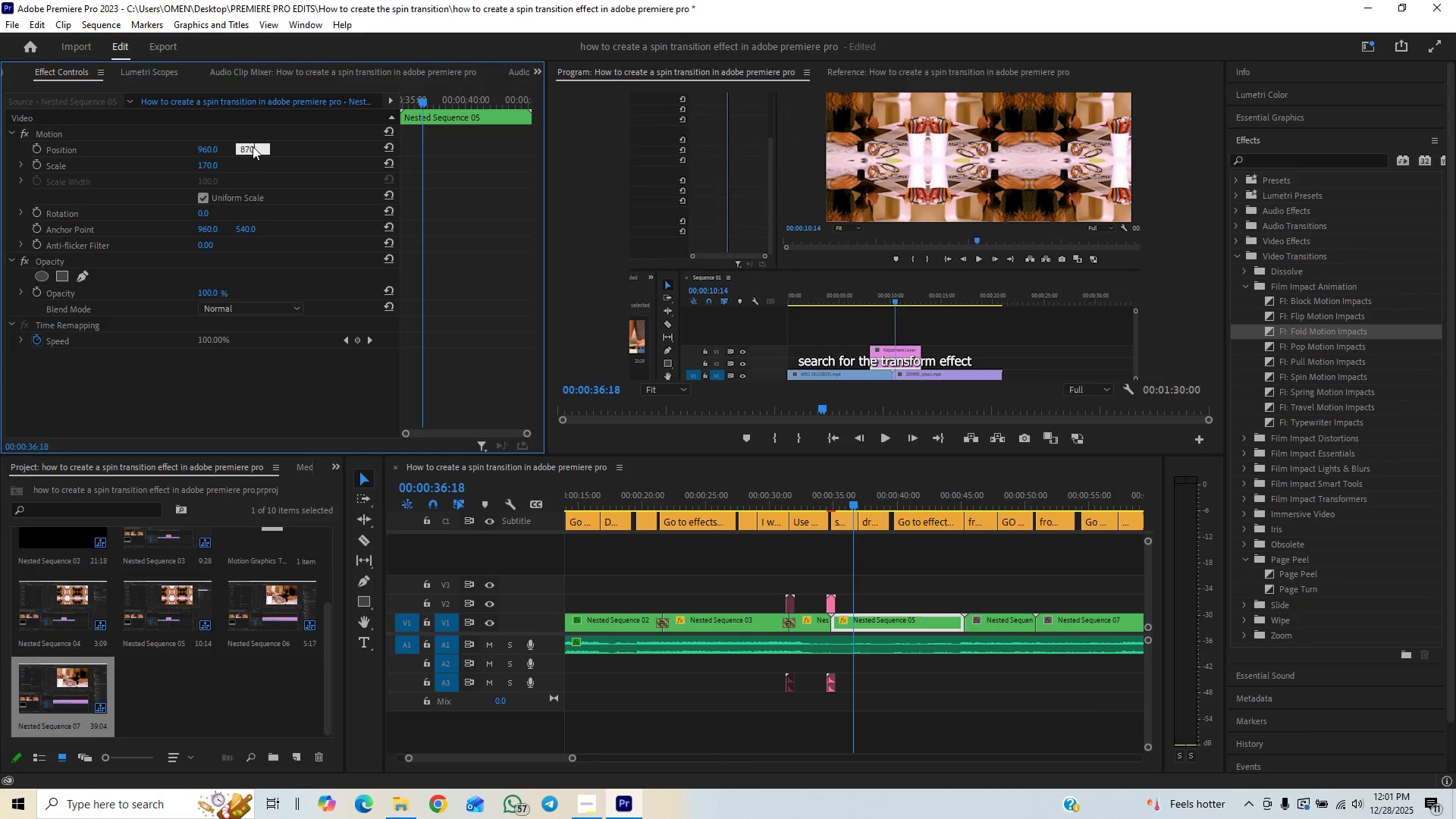 
key(Enter)
 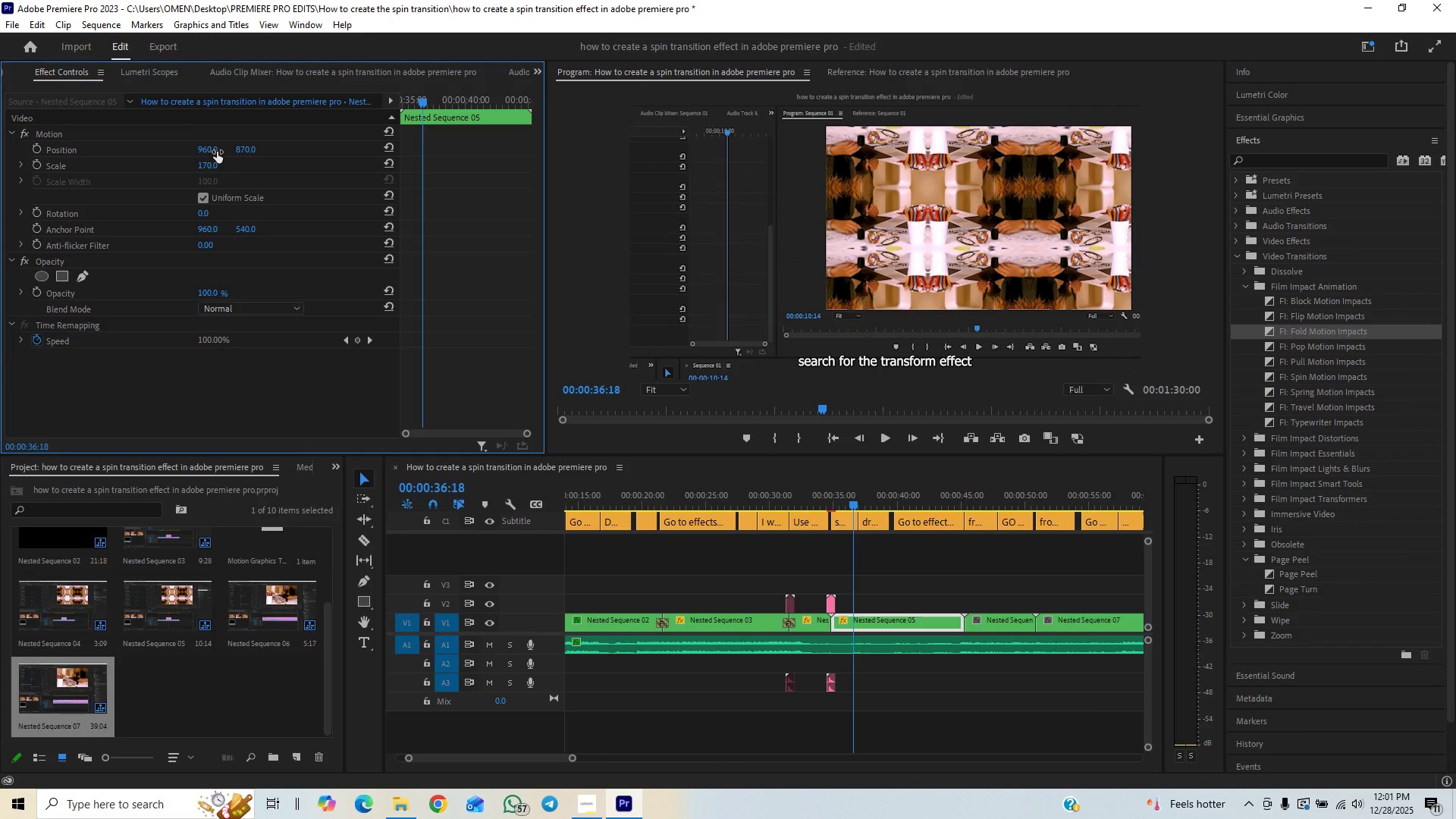 
left_click_drag(start_coordinate=[217, 150], to_coordinate=[131, 118])
 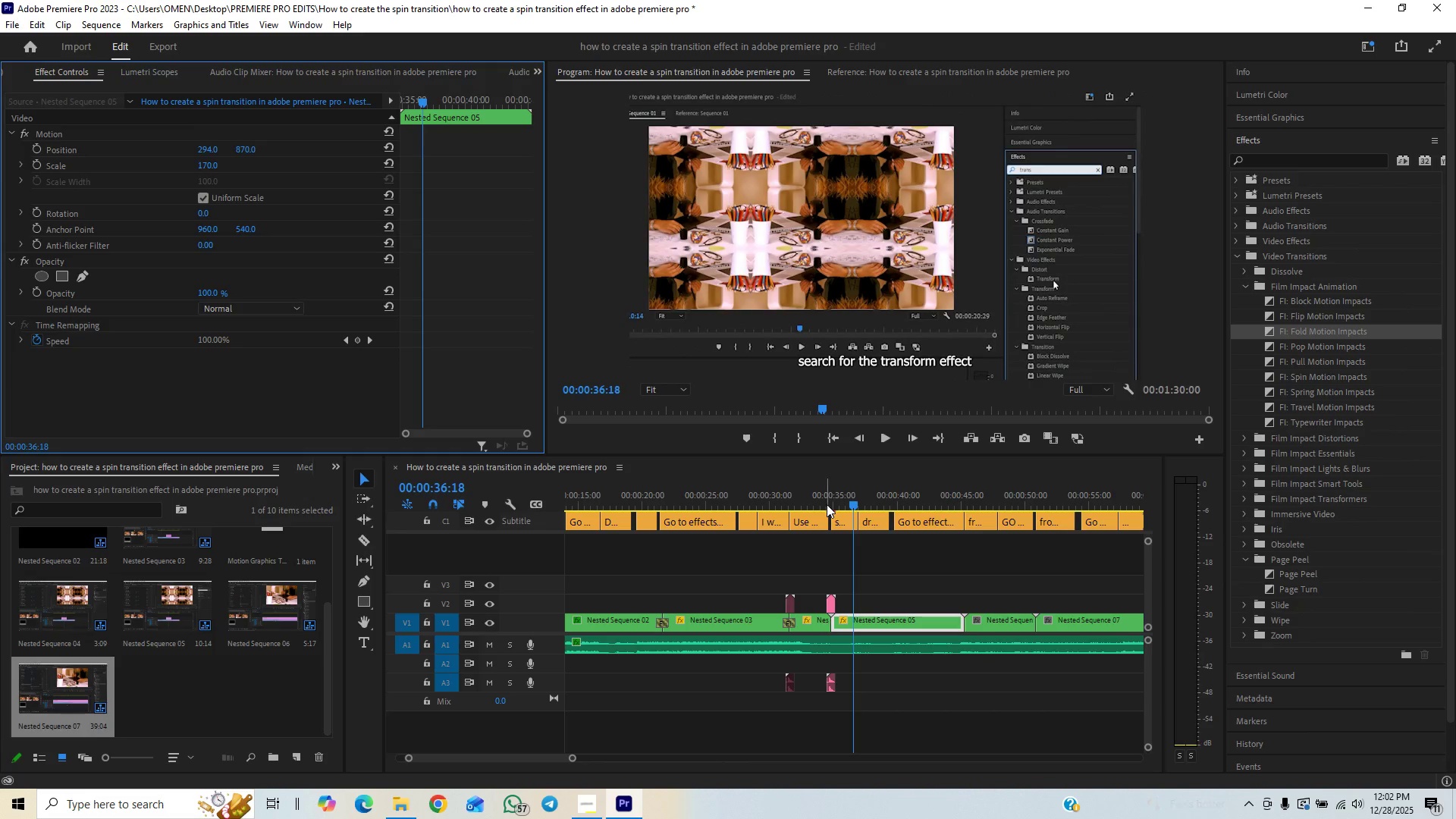 
key(Space)
 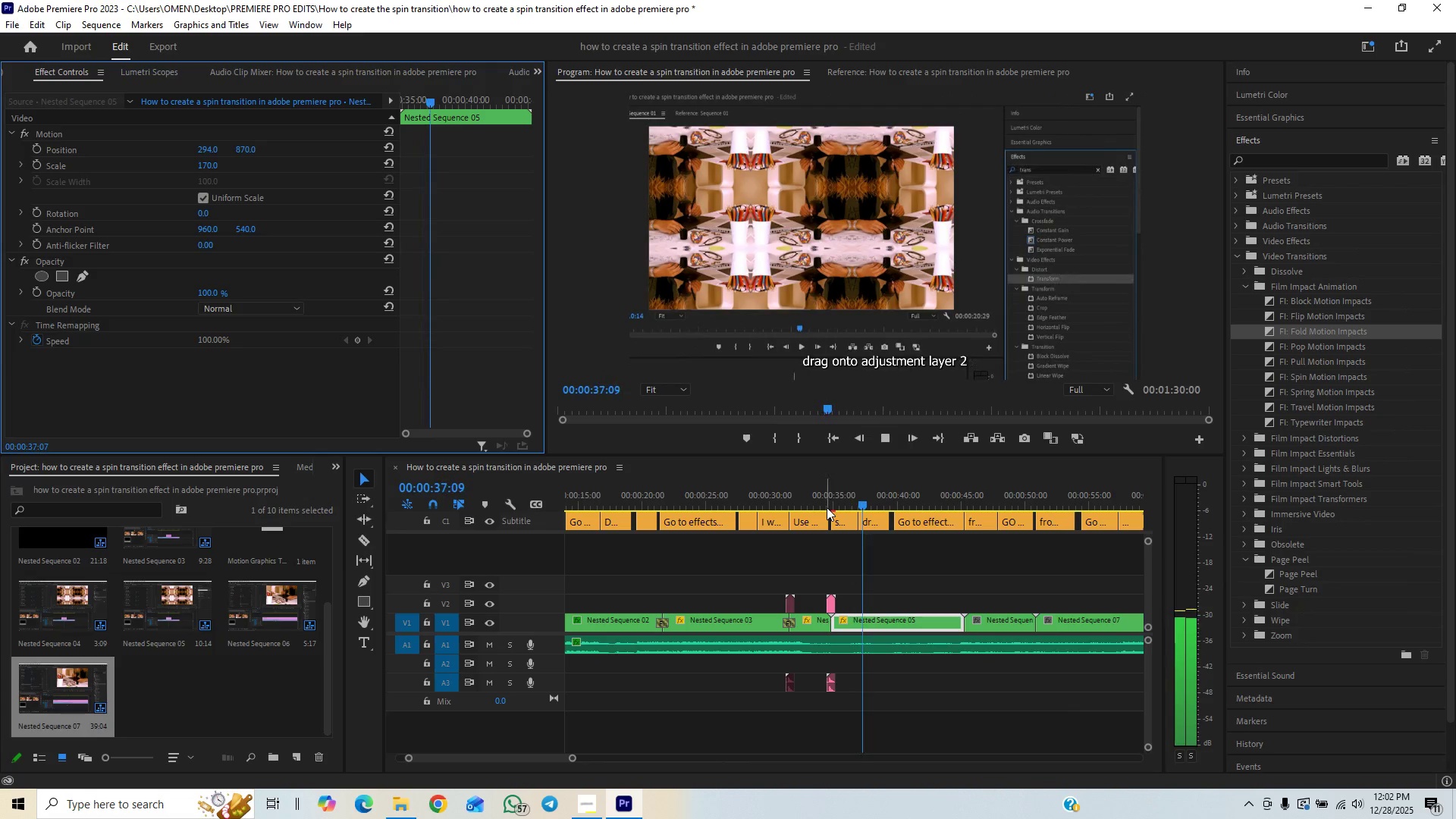 
key(Space)
 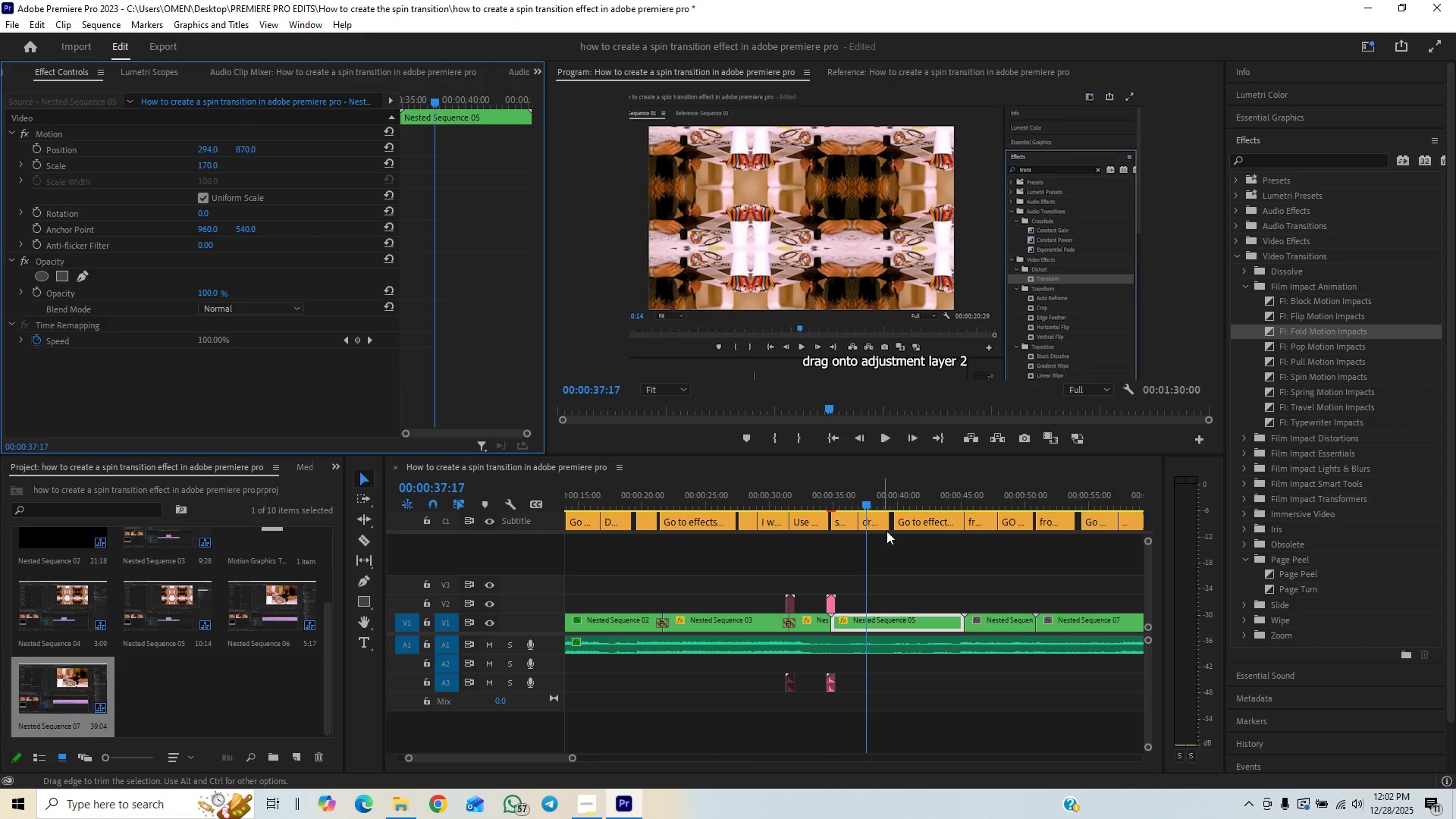 
left_click([854, 499])
 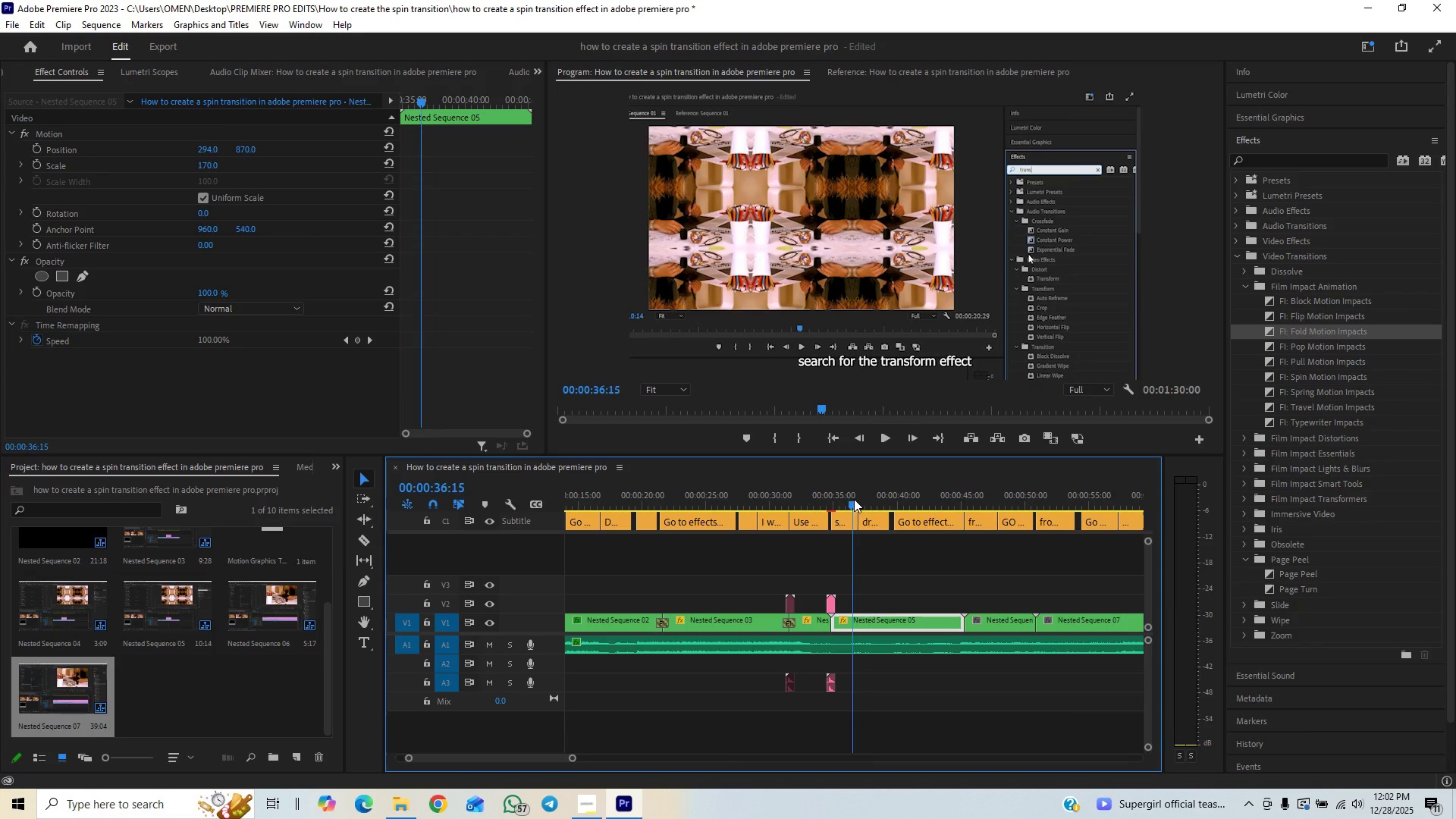 
key(Space)
 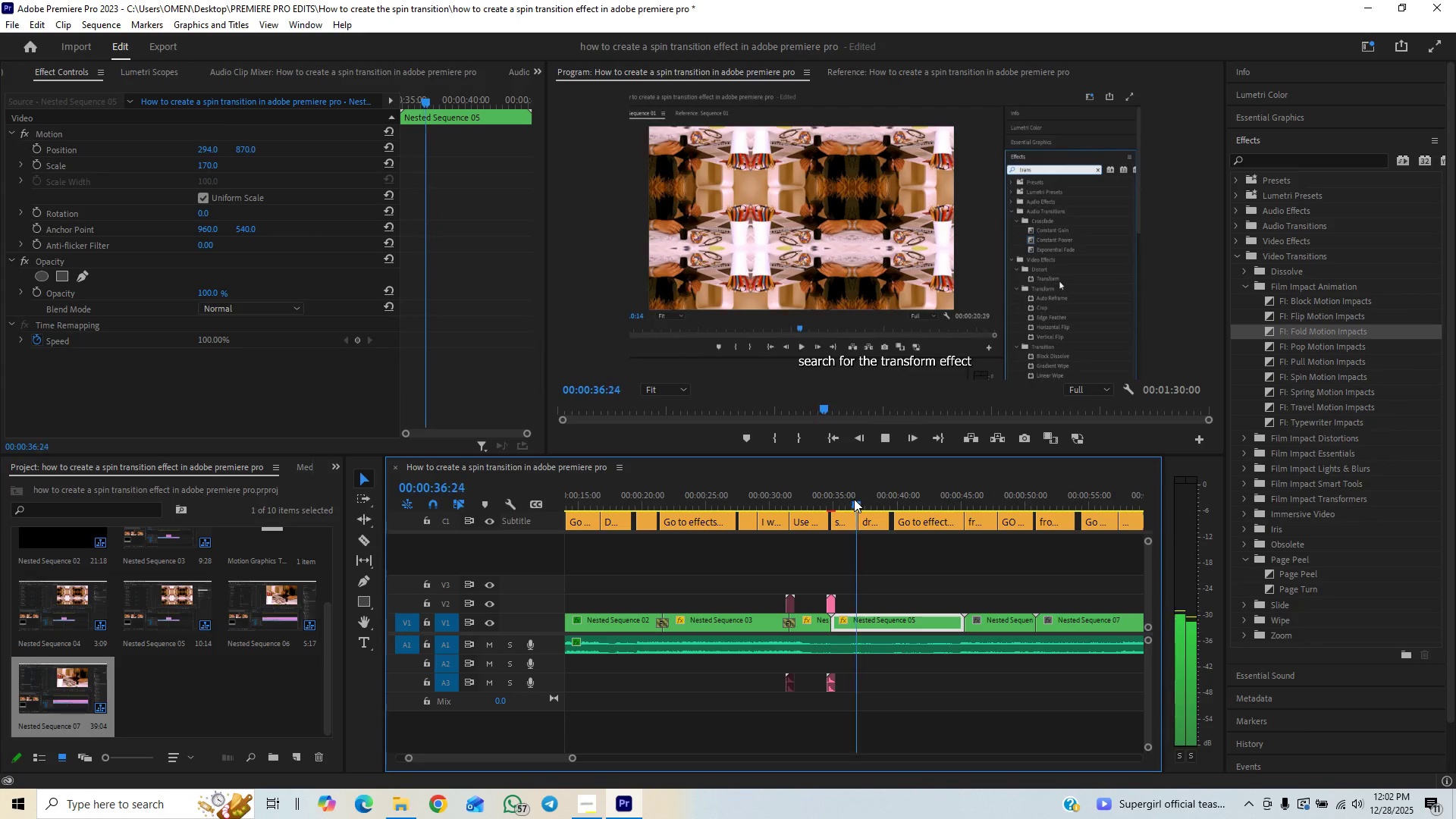 
key(Space)
 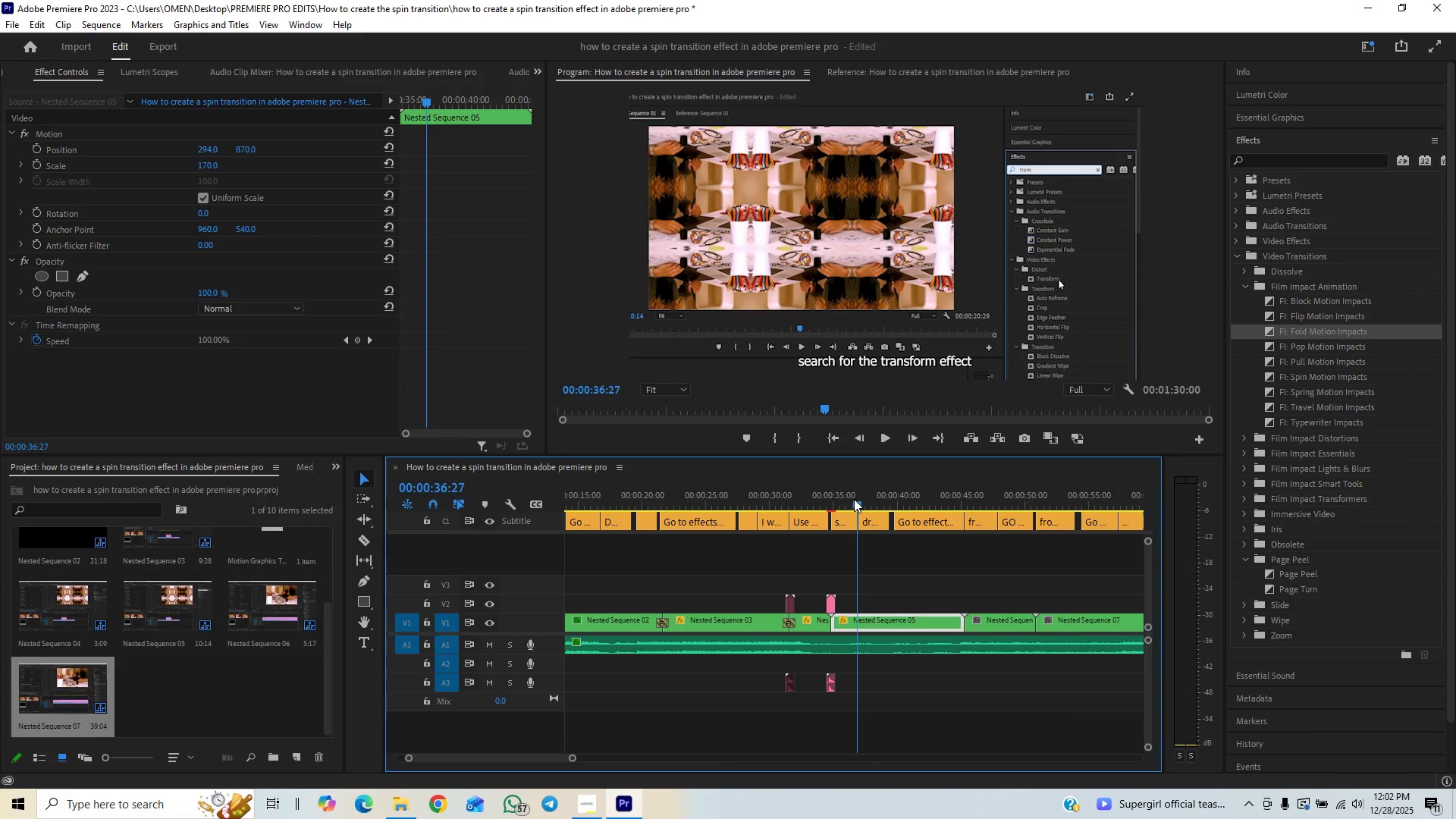 
key(Space)
 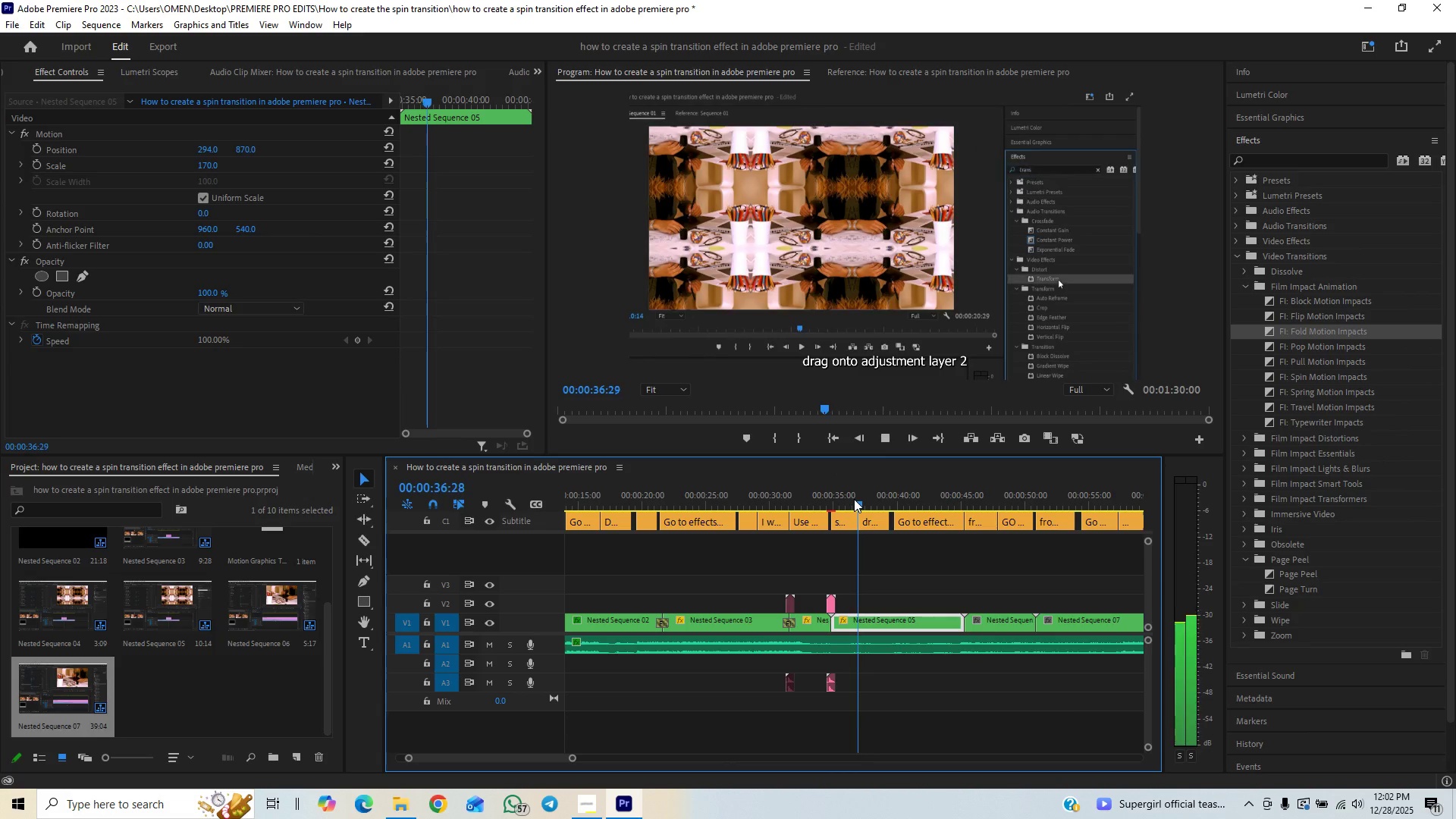 
key(Space)
 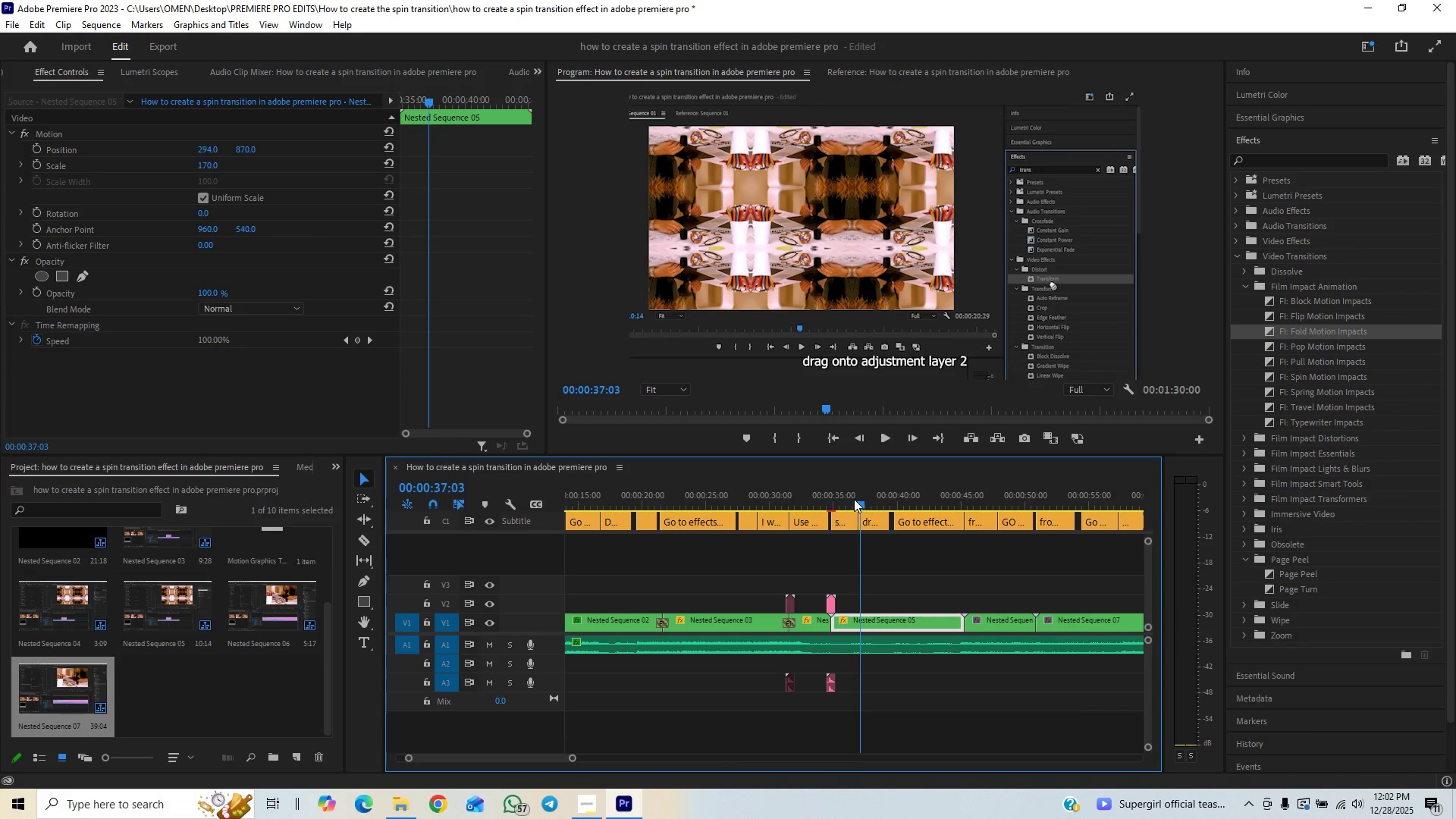 
key(Space)
 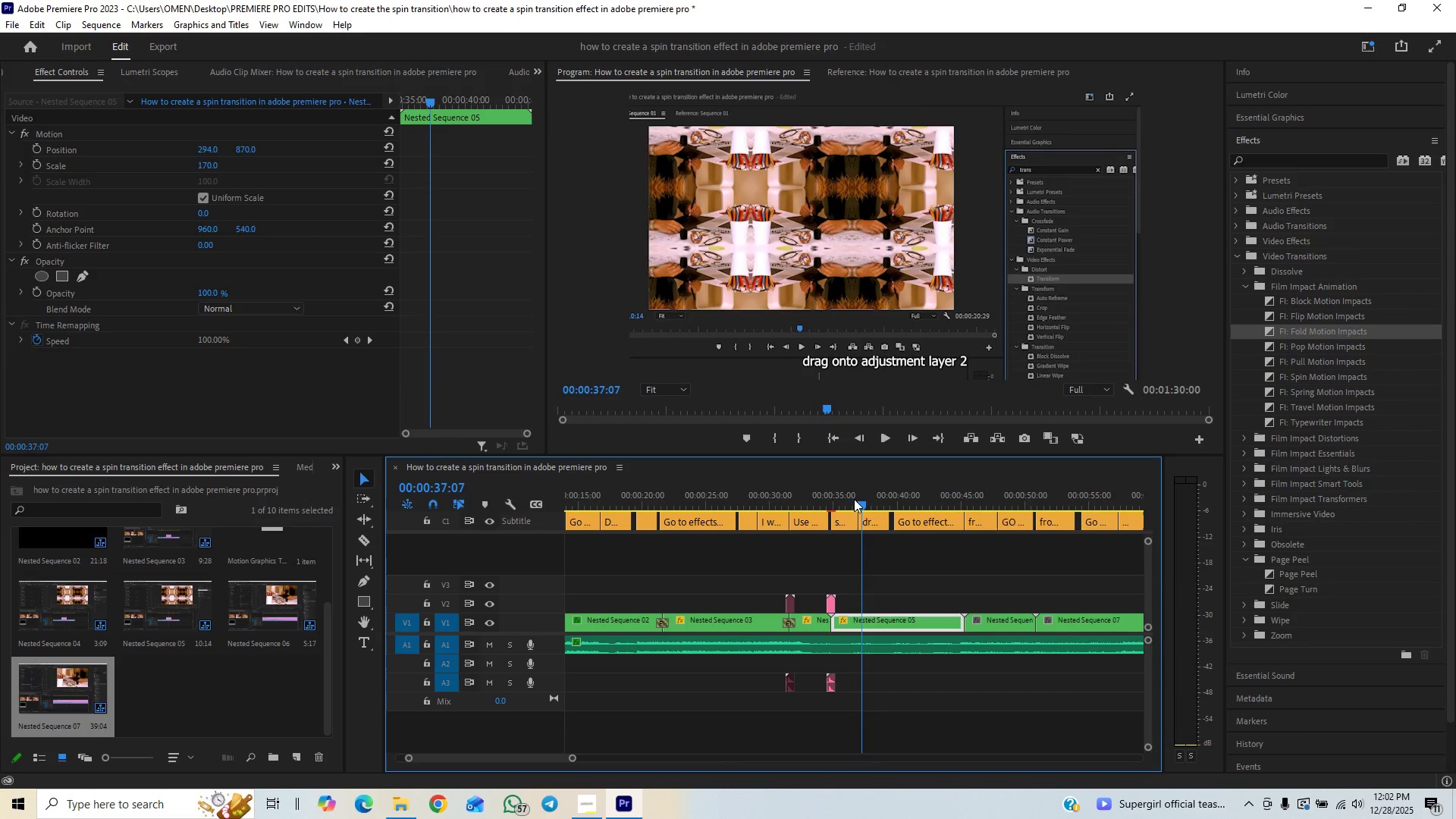 
key(Space)
 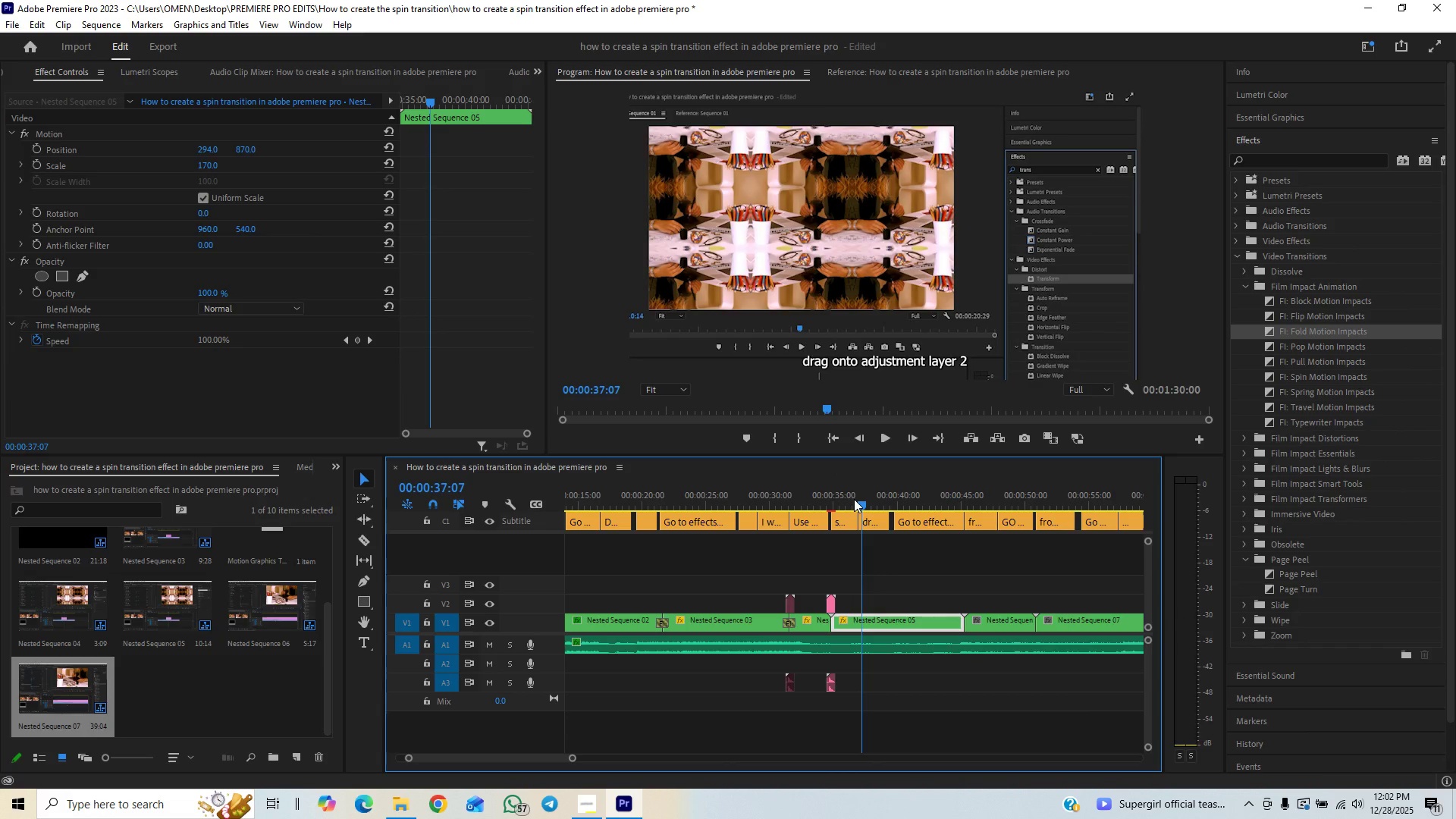 
key(ArrowLeft)
 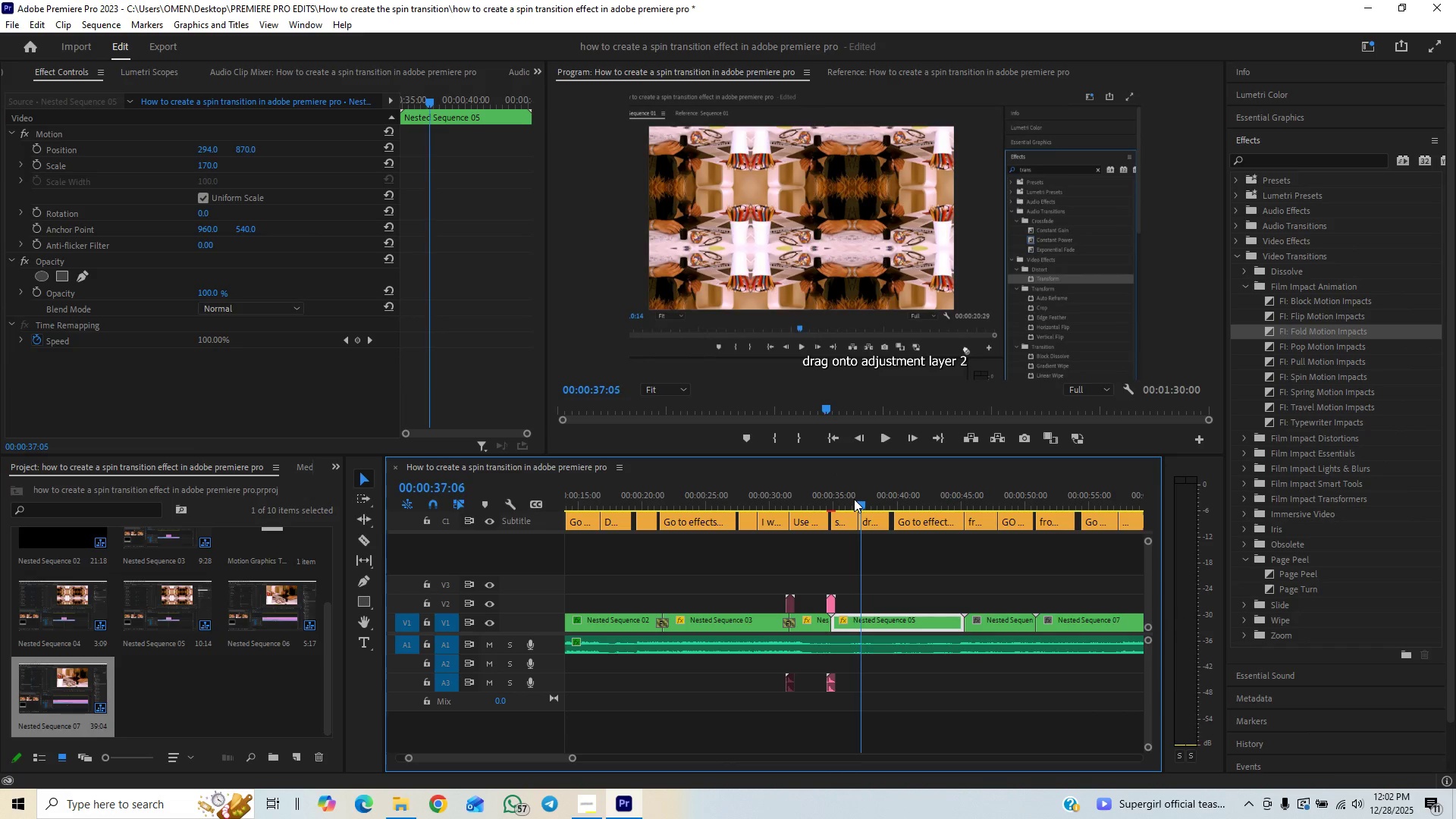 
key(ArrowLeft)
 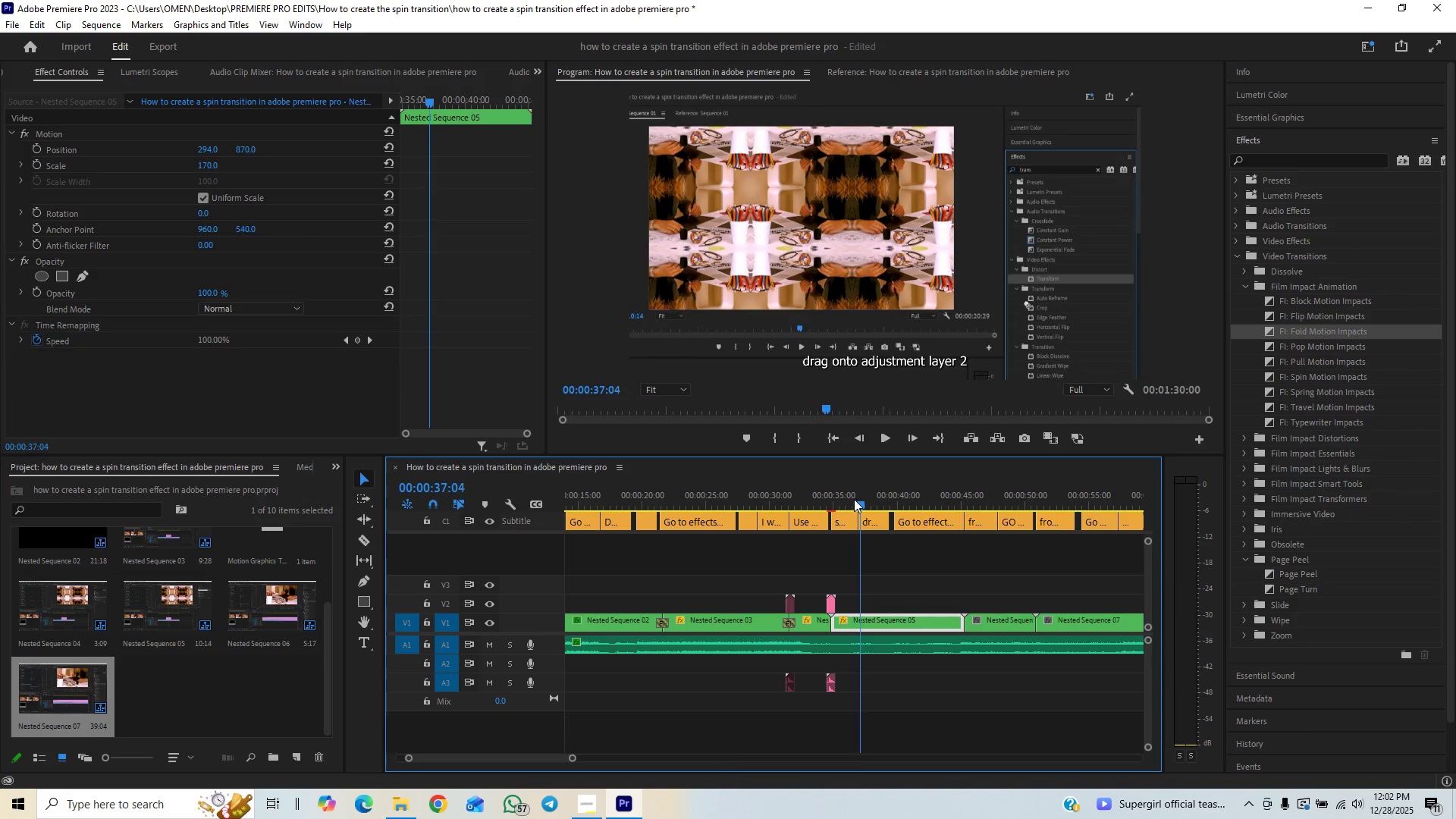 
key(ArrowLeft)
 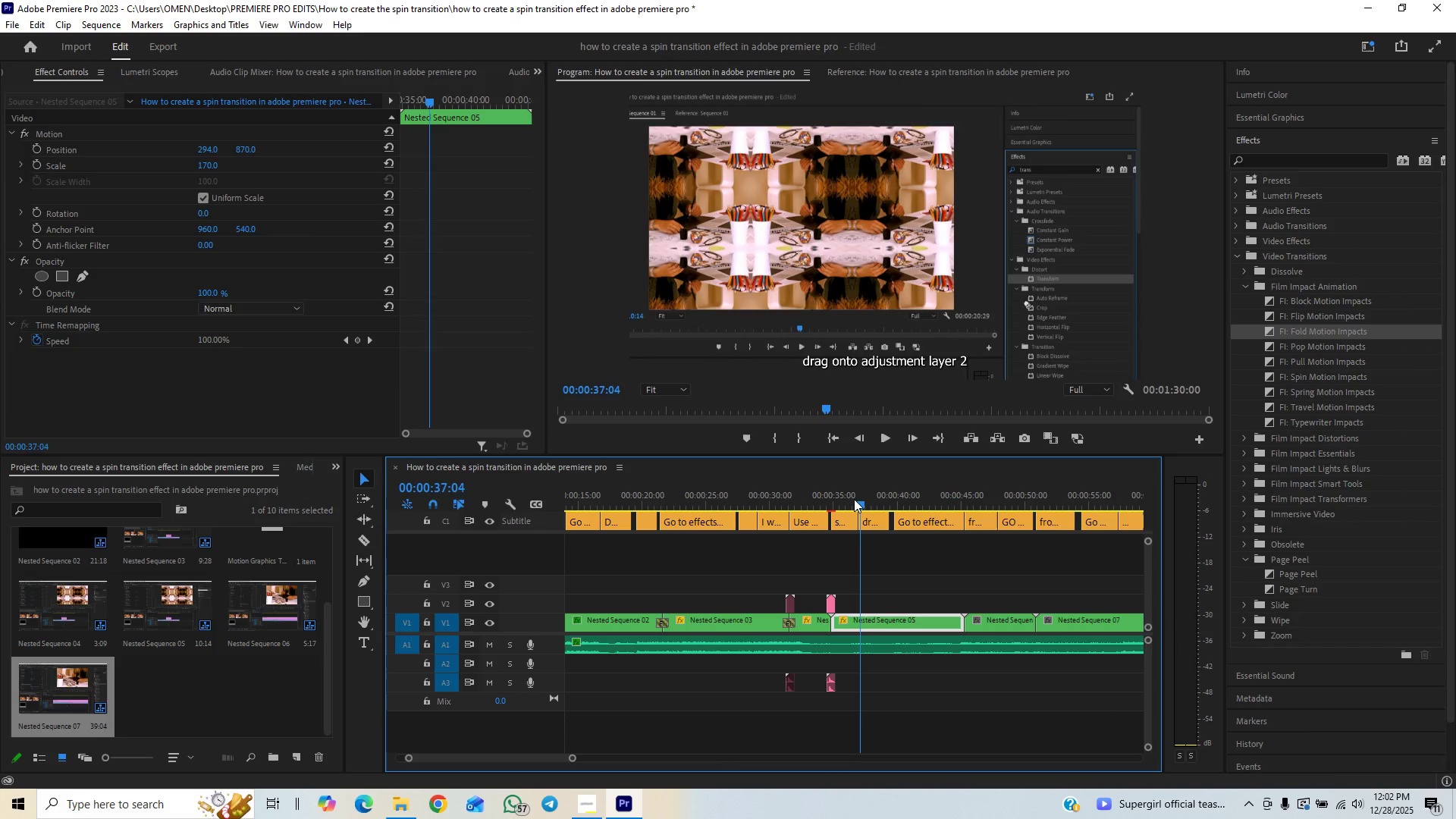 
key(ArrowLeft)
 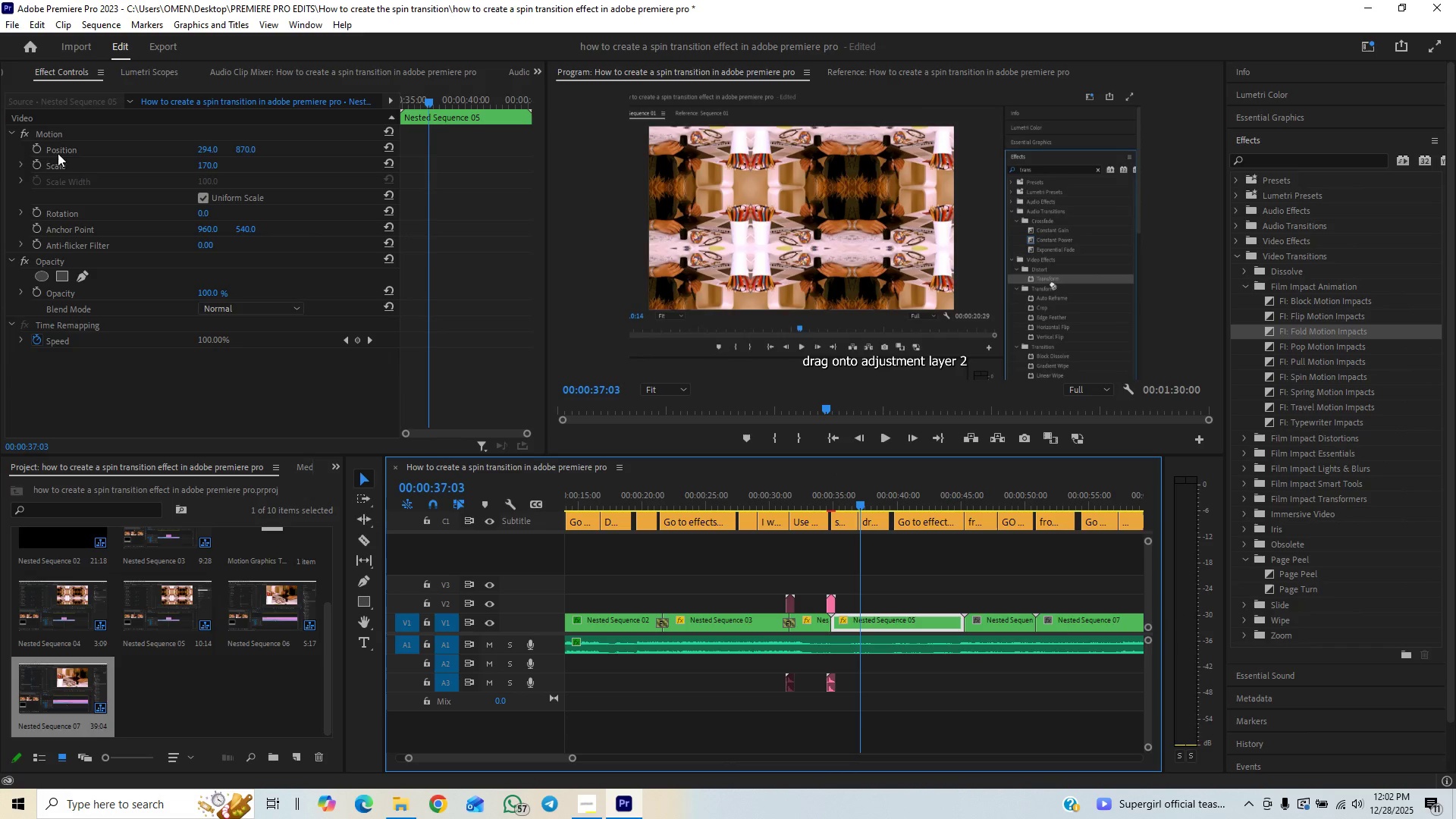 
left_click([32, 149])
 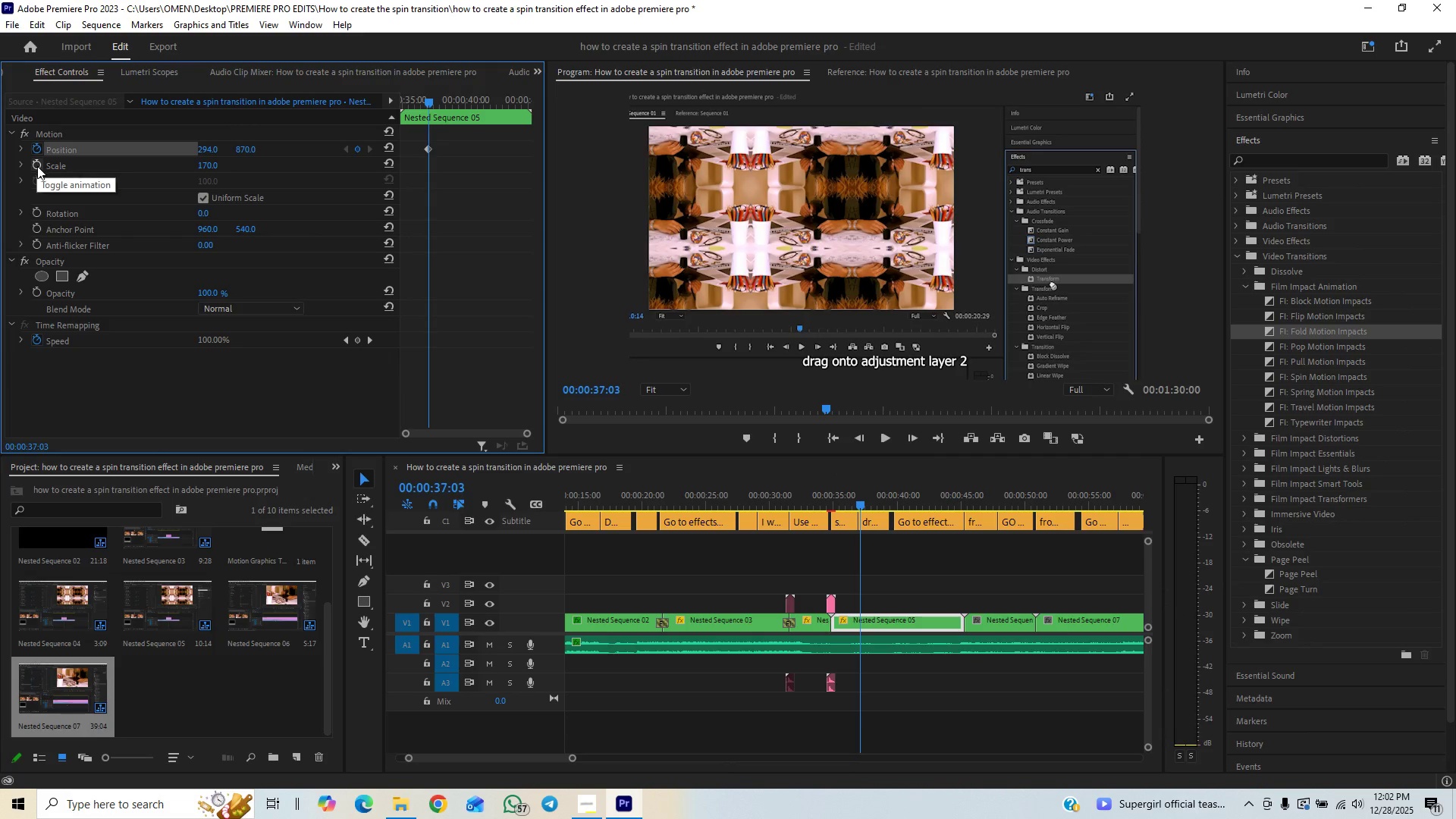 
left_click([36, 167])
 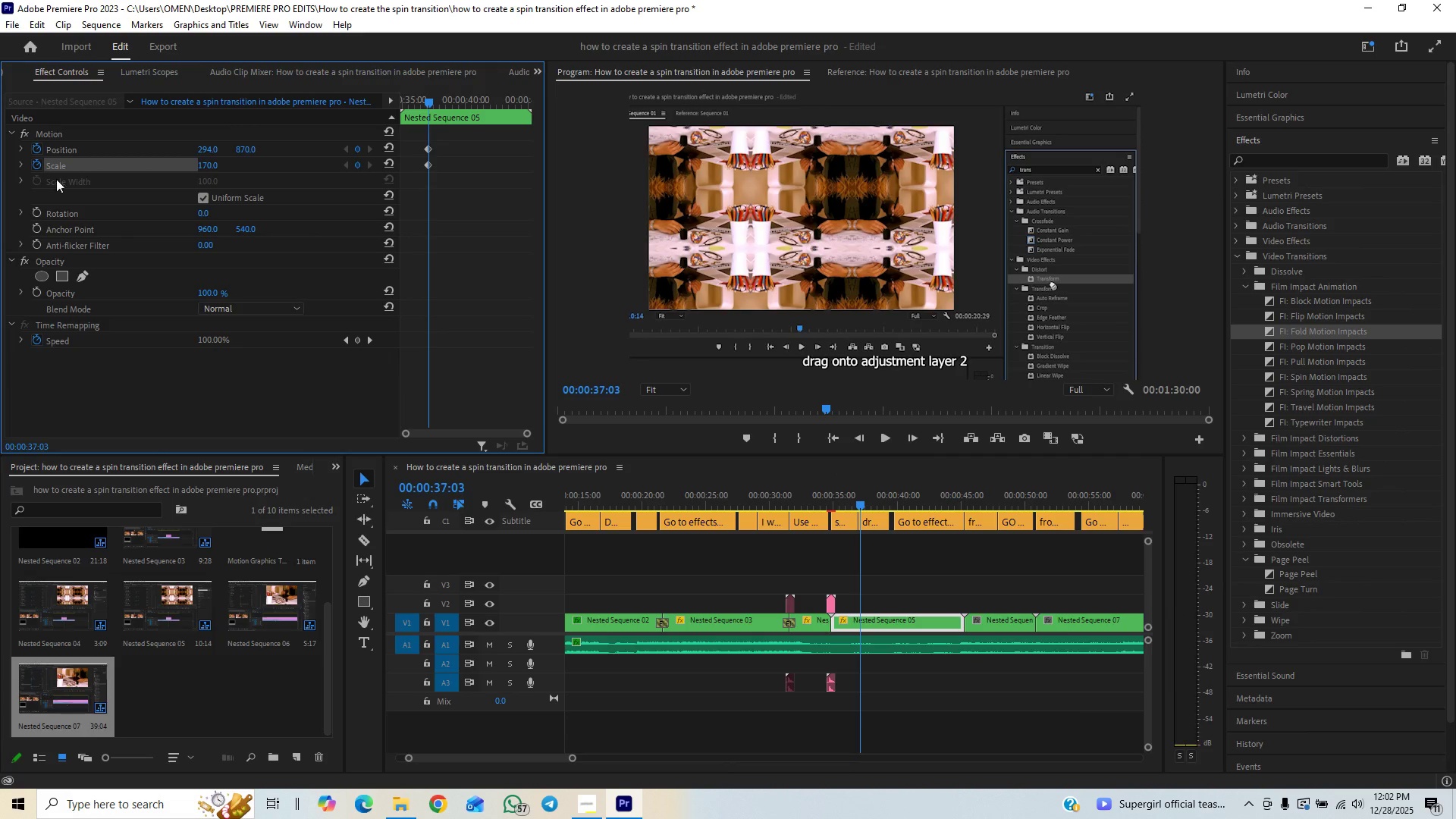 
key(Space)
 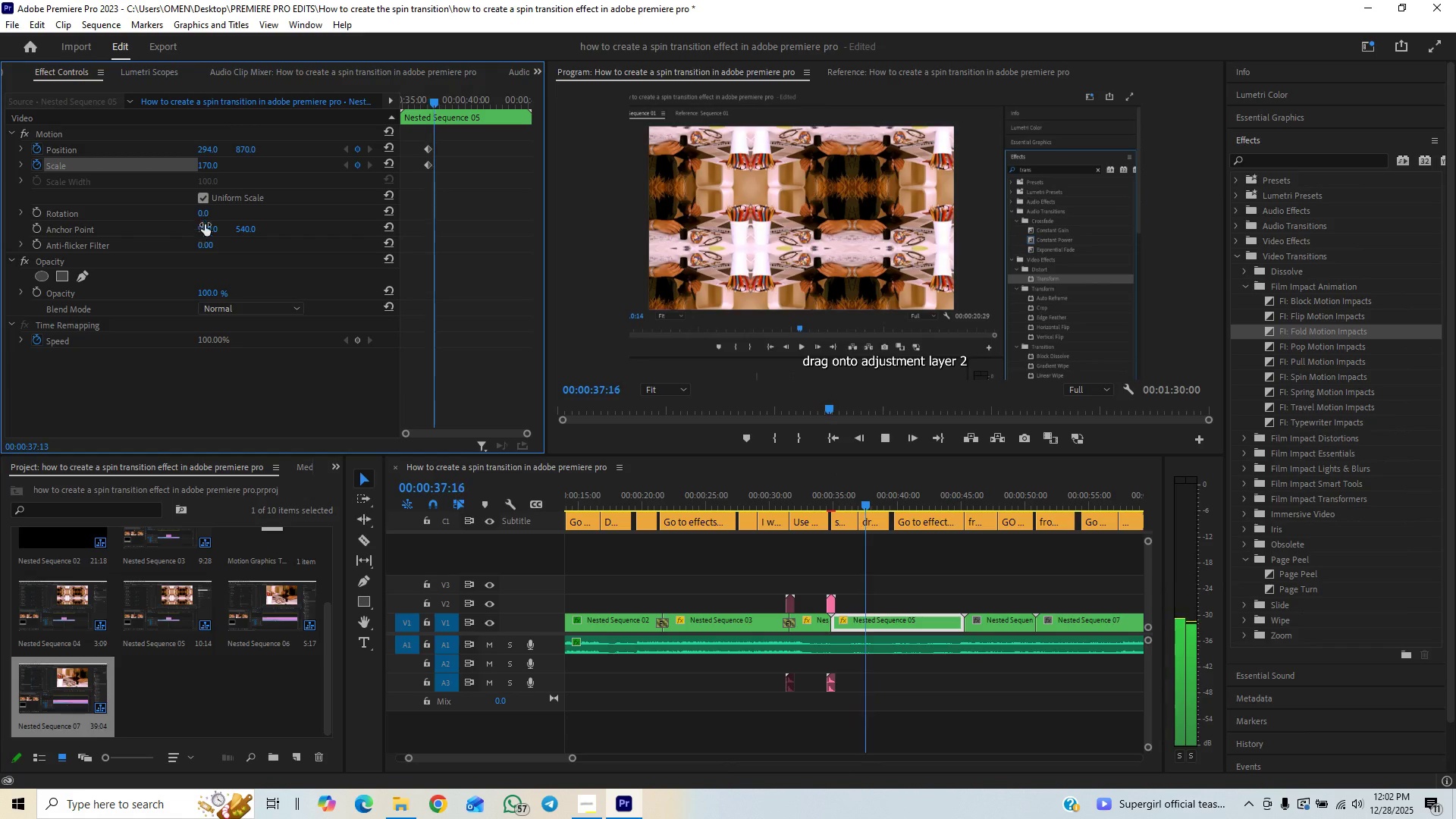 
key(Space)
 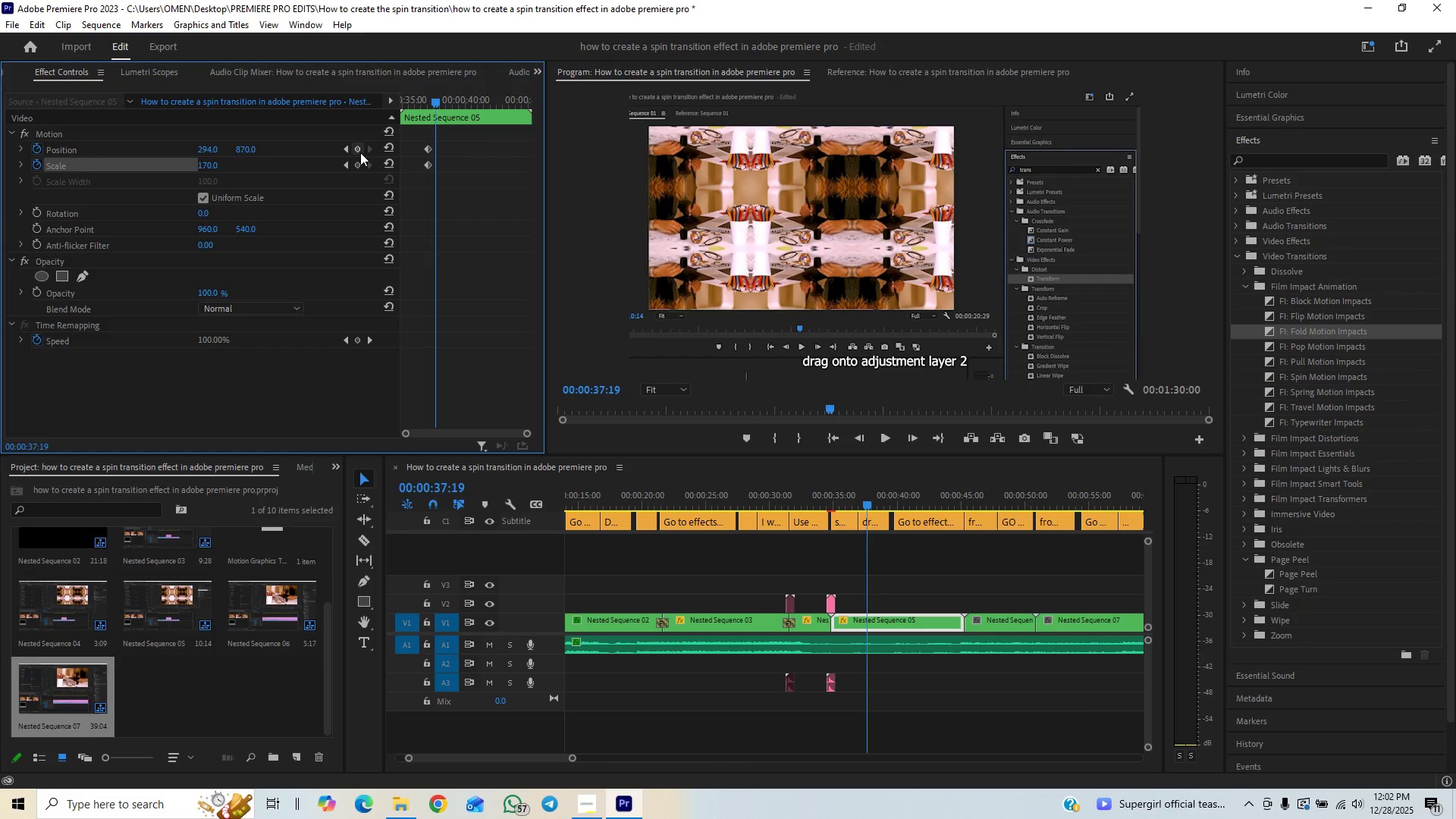 
left_click([360, 152])
 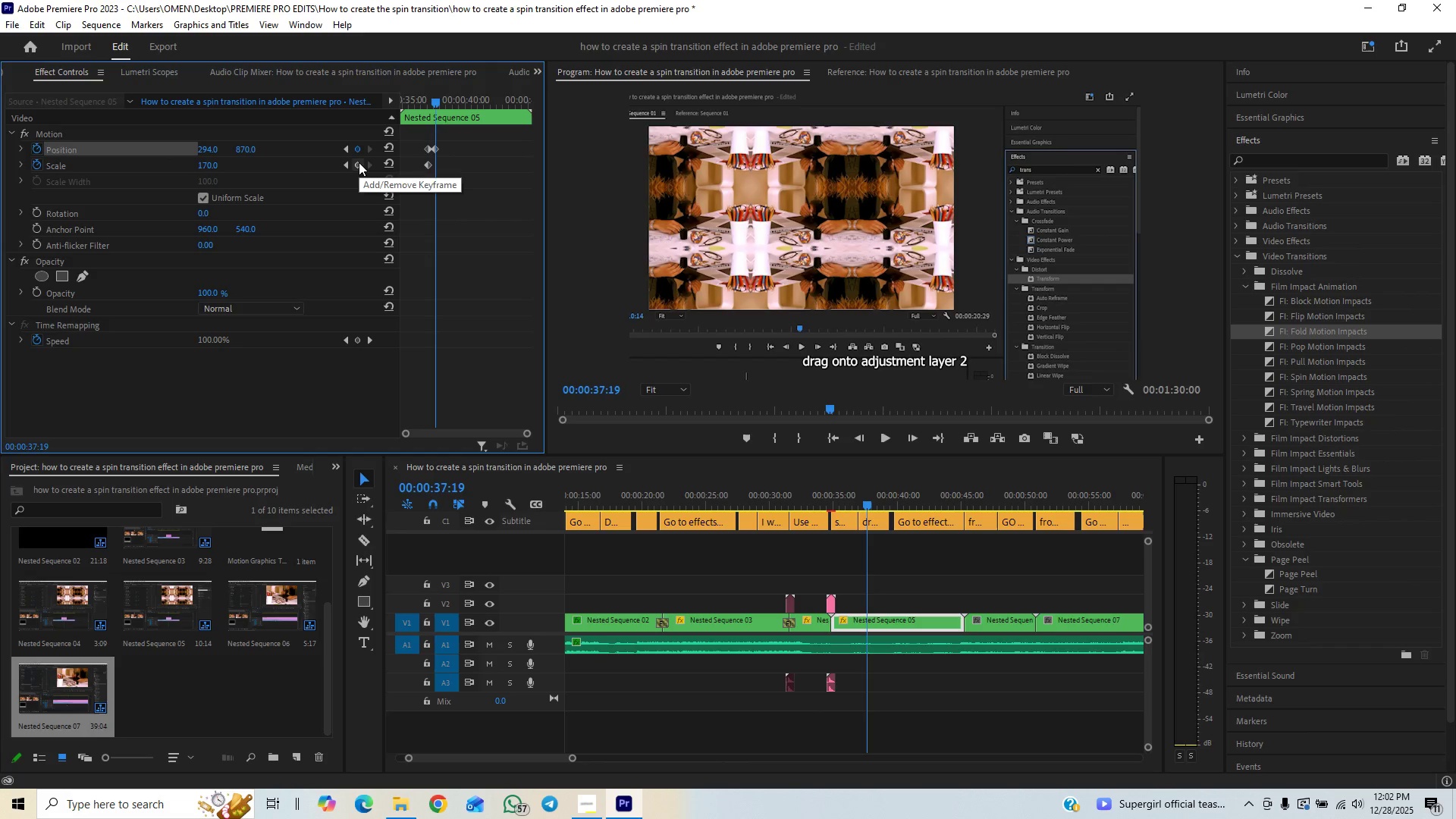 
left_click([359, 162])
 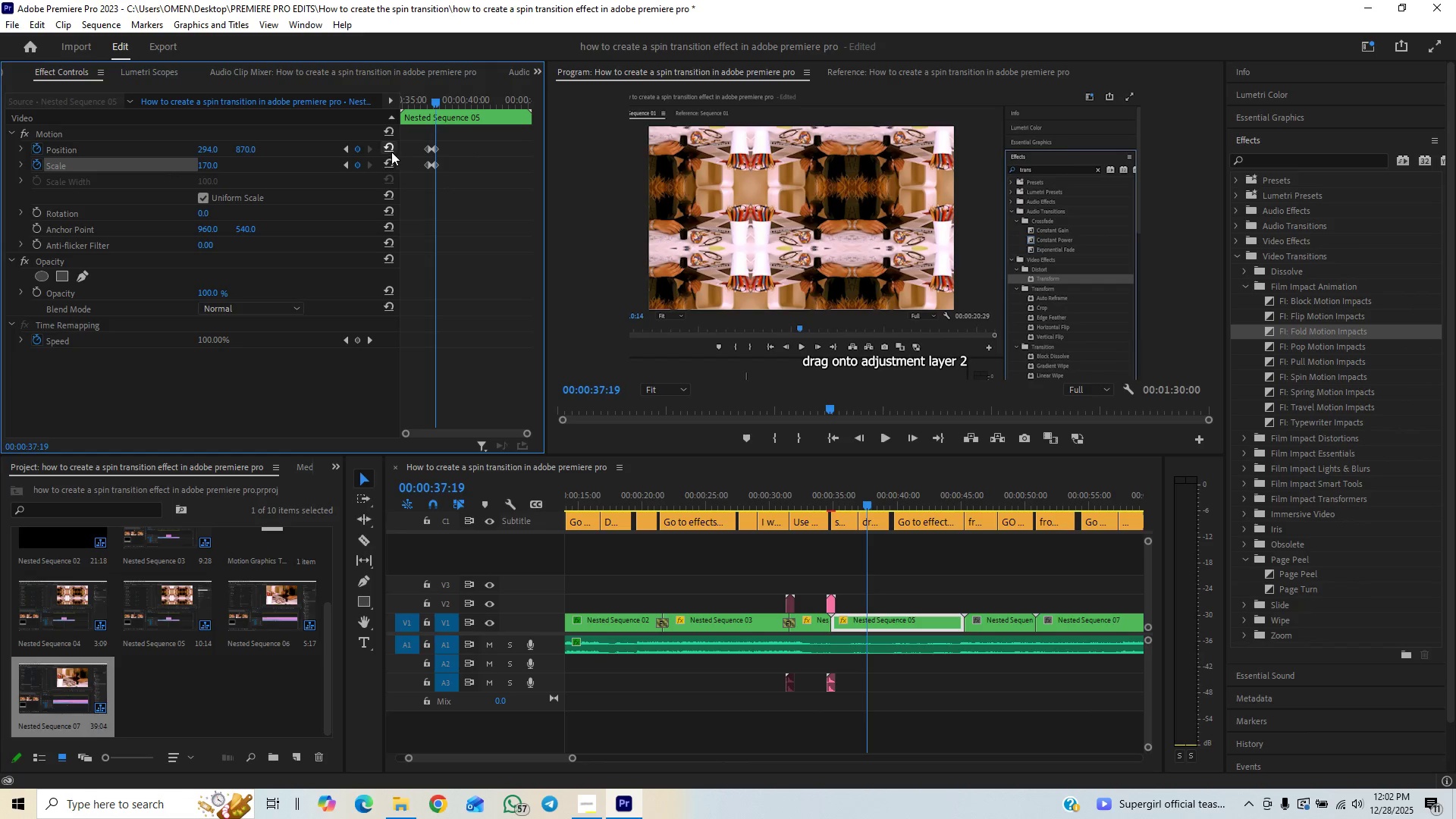 
left_click([389, 147])
 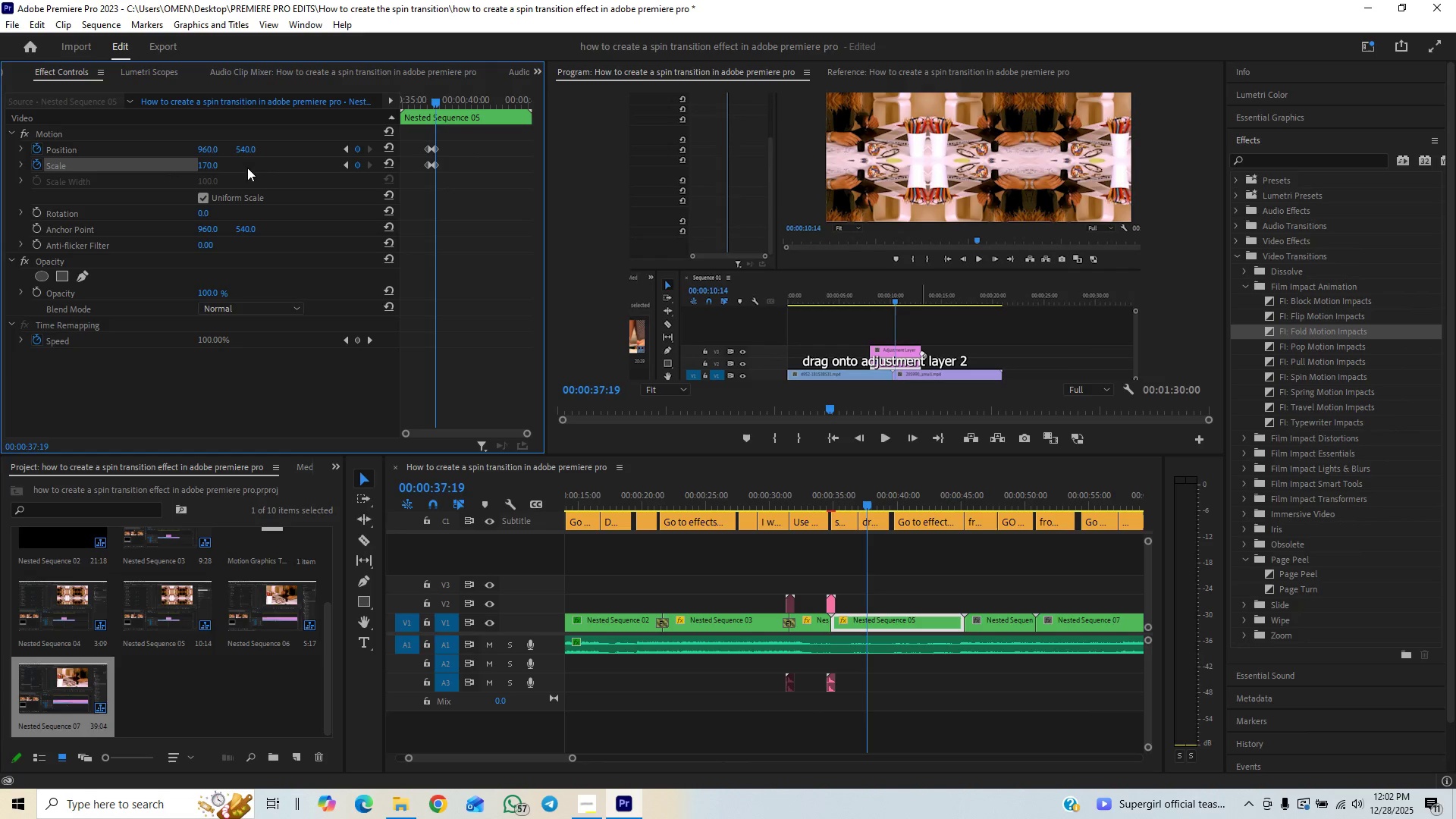 
left_click_drag(start_coordinate=[248, 146], to_coordinate=[149, 134])
 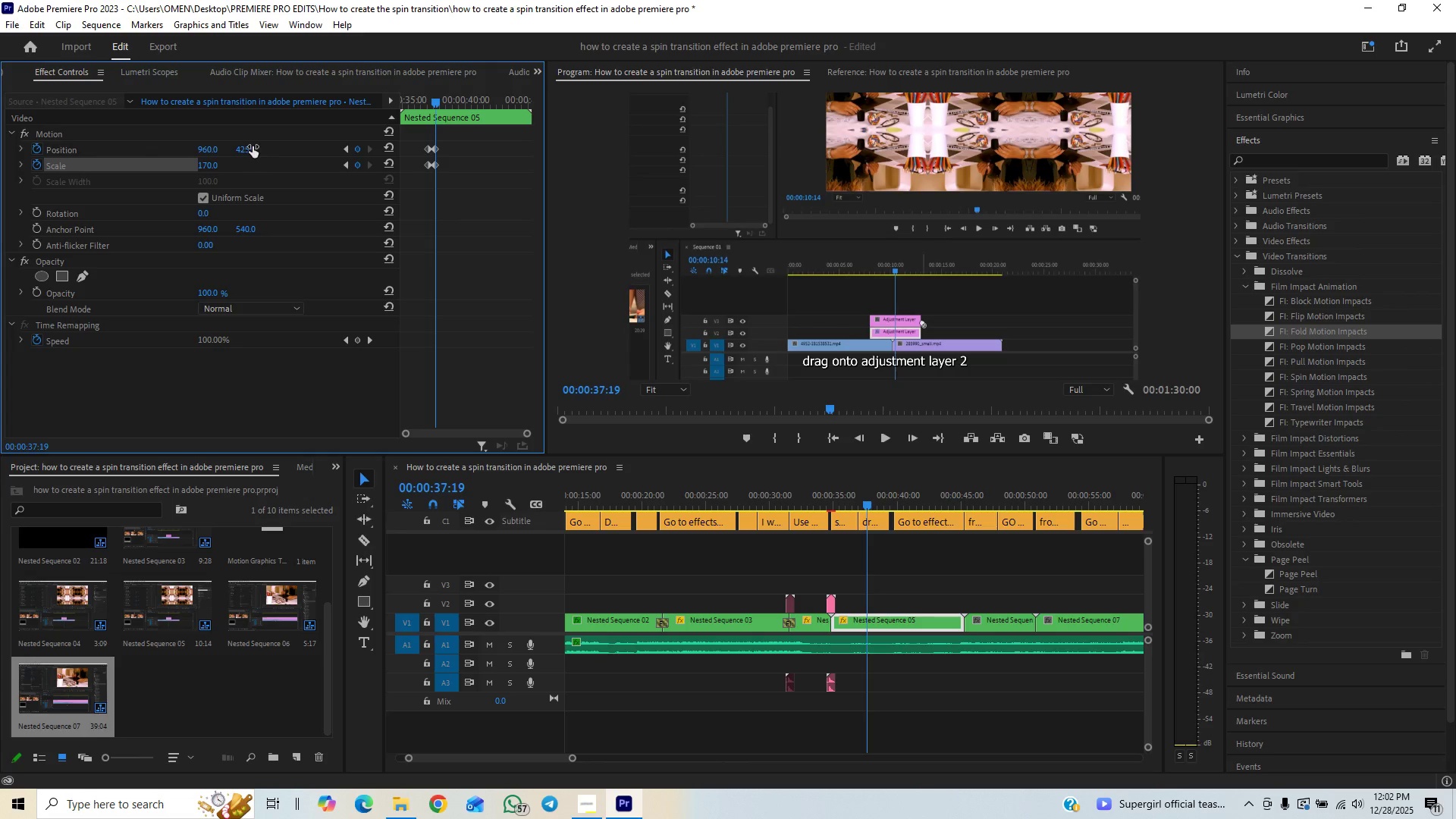 
key(Space)
 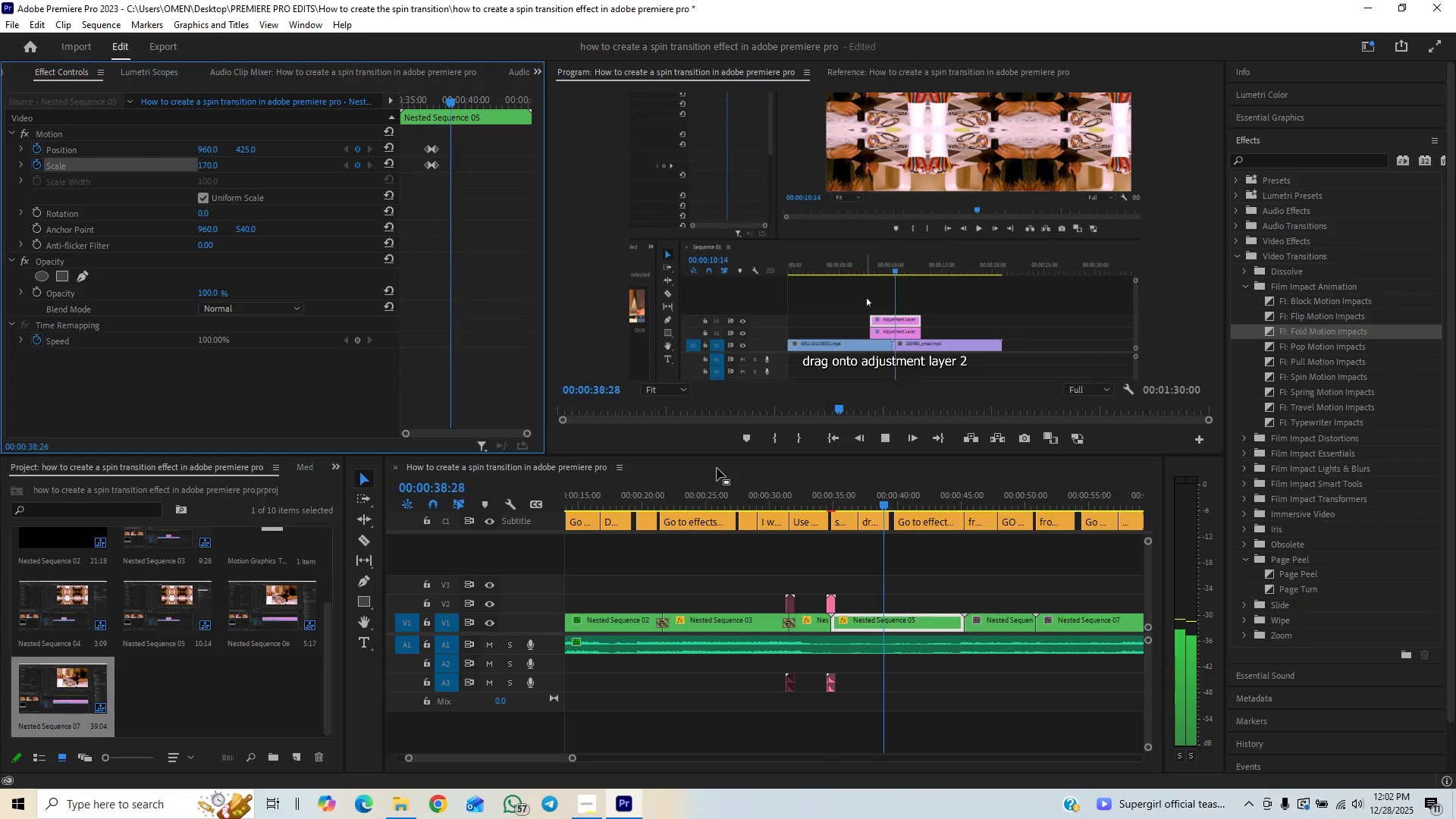 
key(Space)
 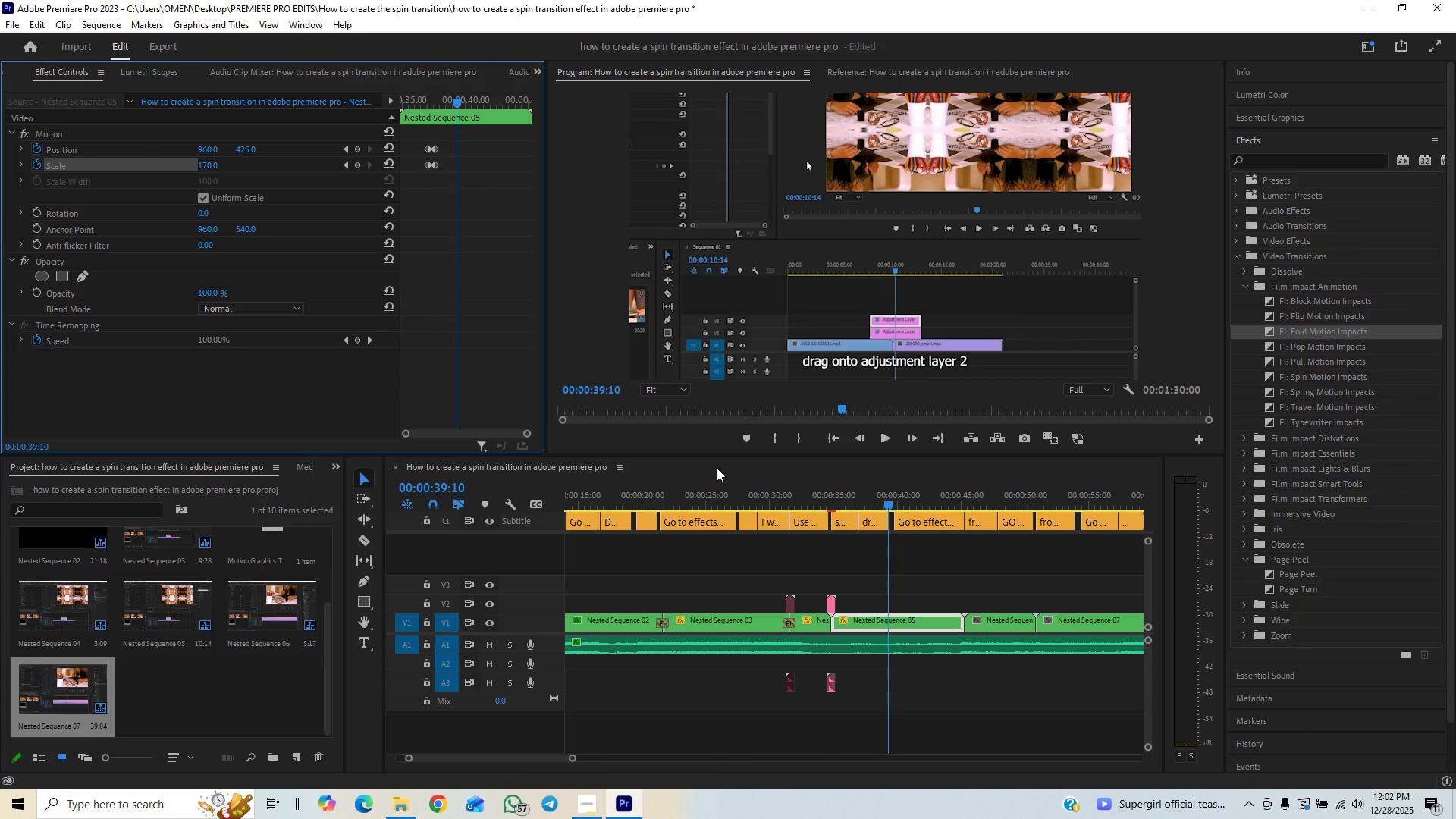 
key(ArrowLeft)
 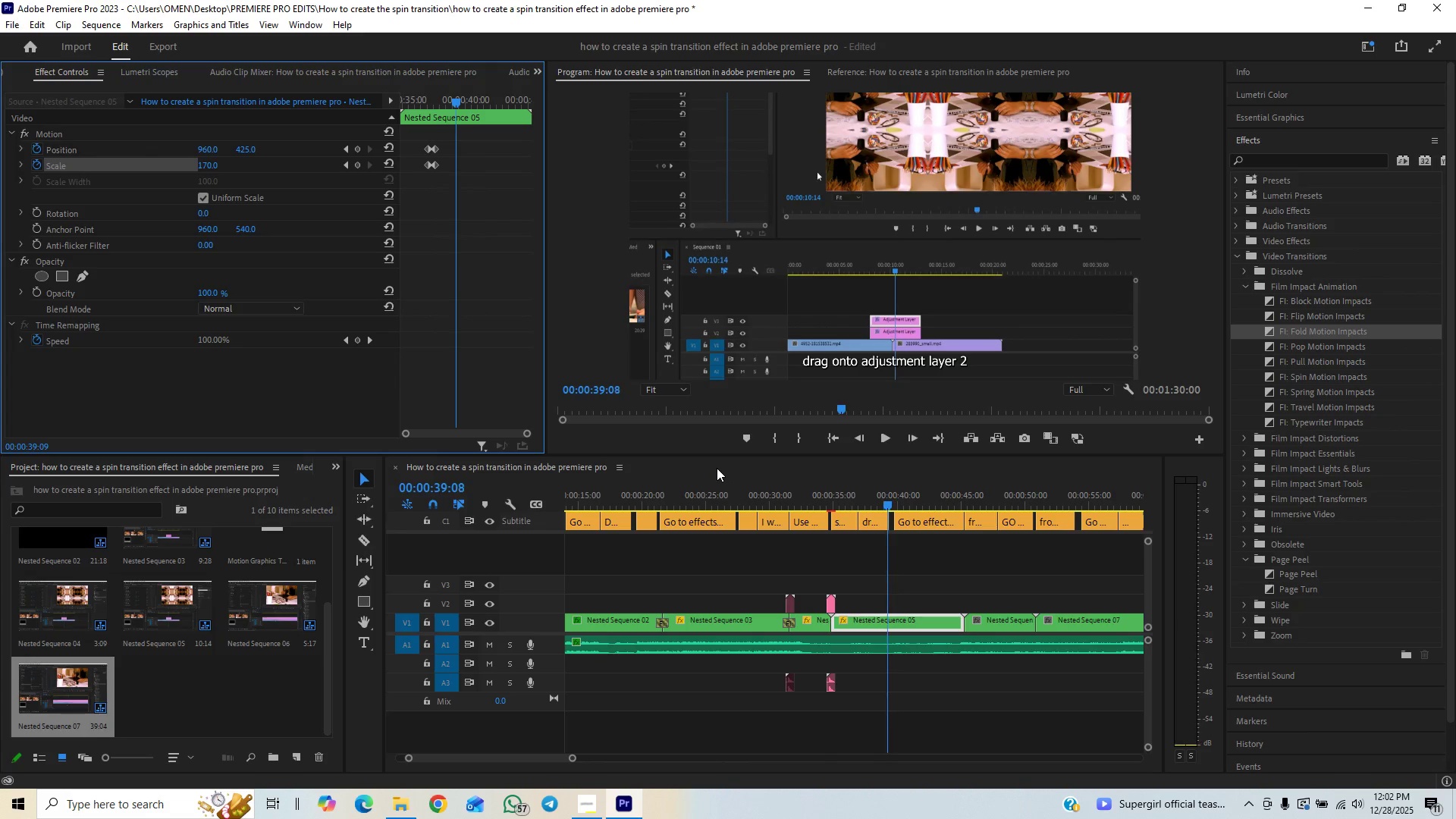 
key(ArrowLeft)
 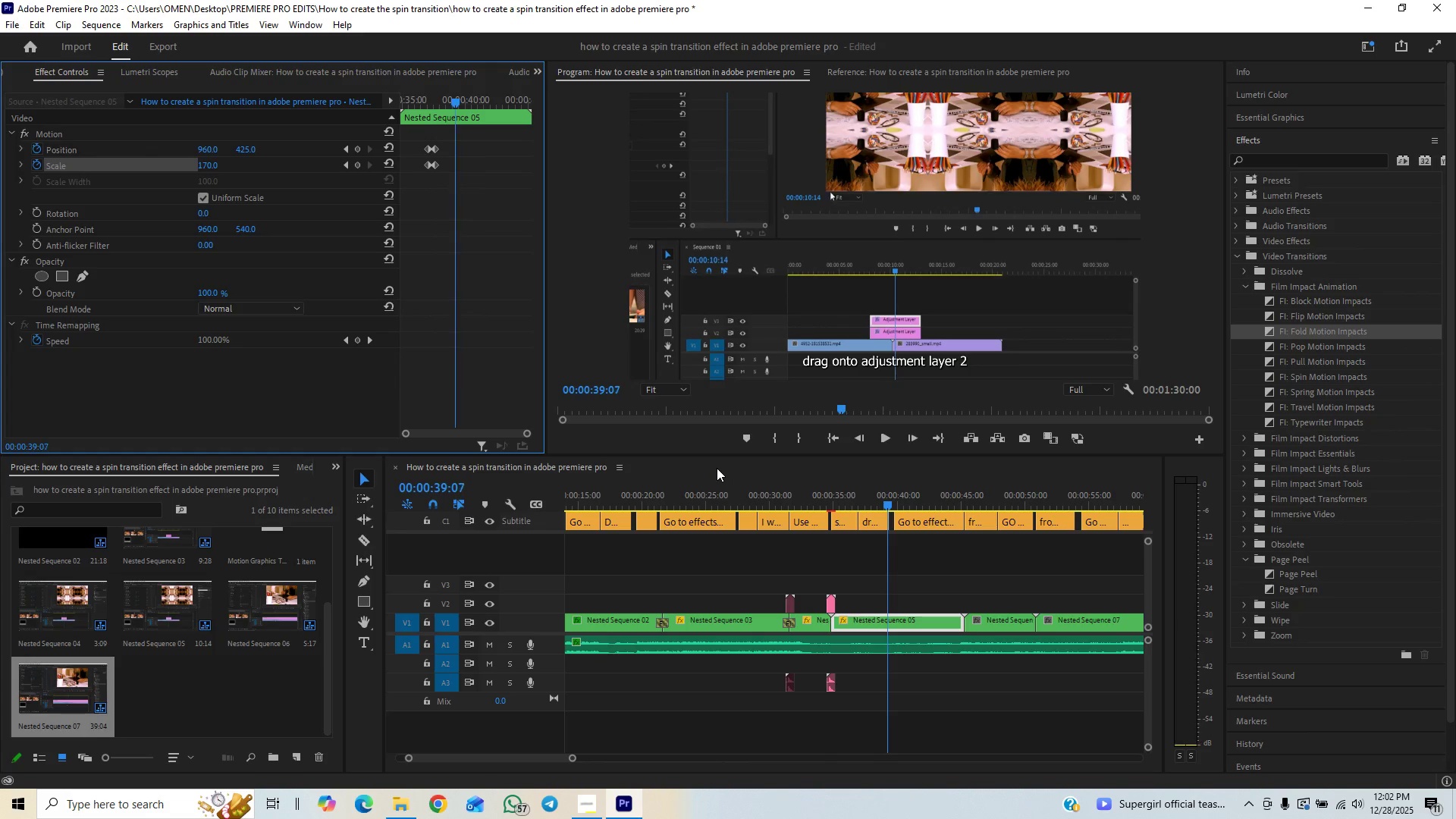 
key(ArrowLeft)
 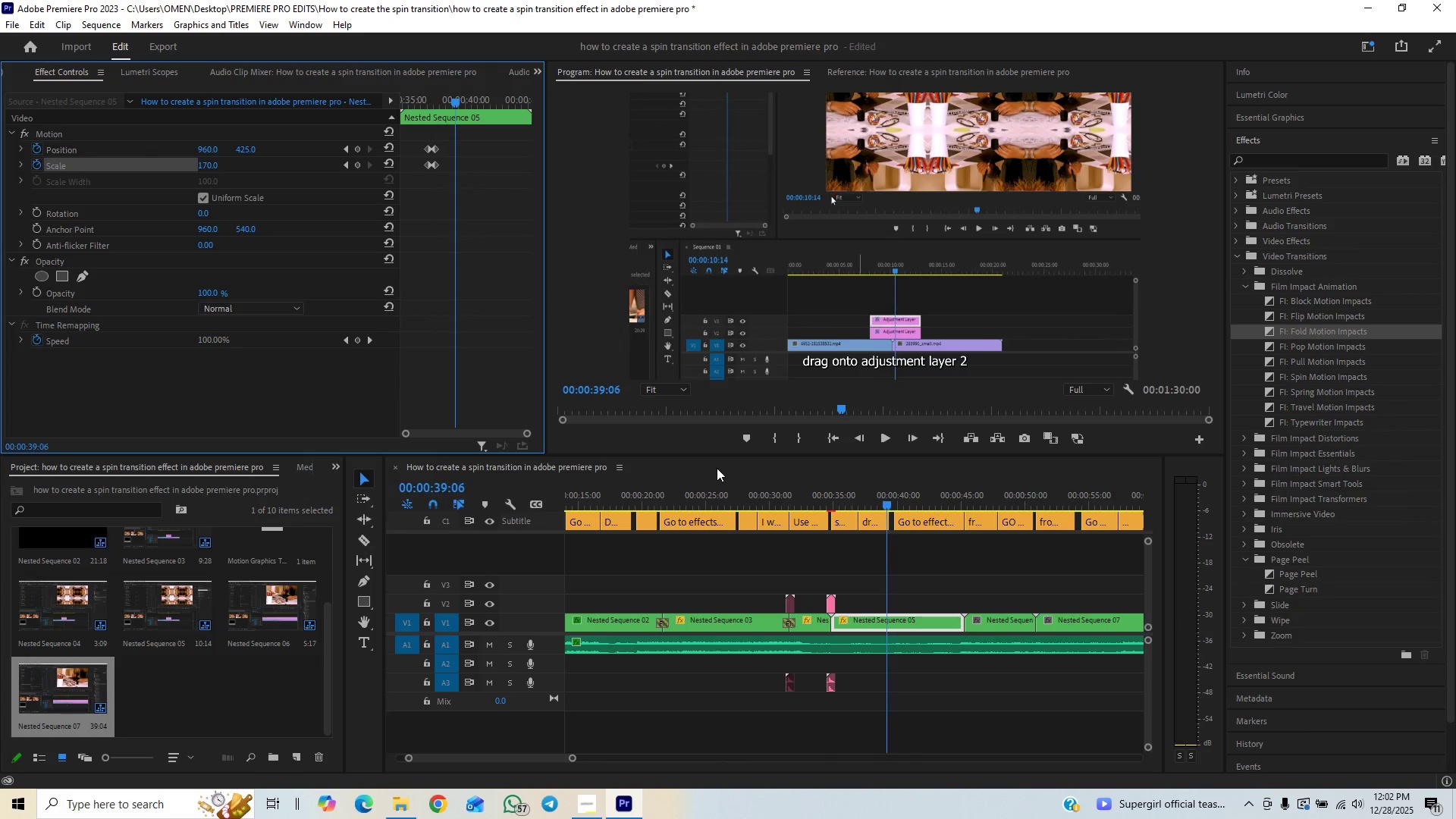 
key(ArrowLeft)
 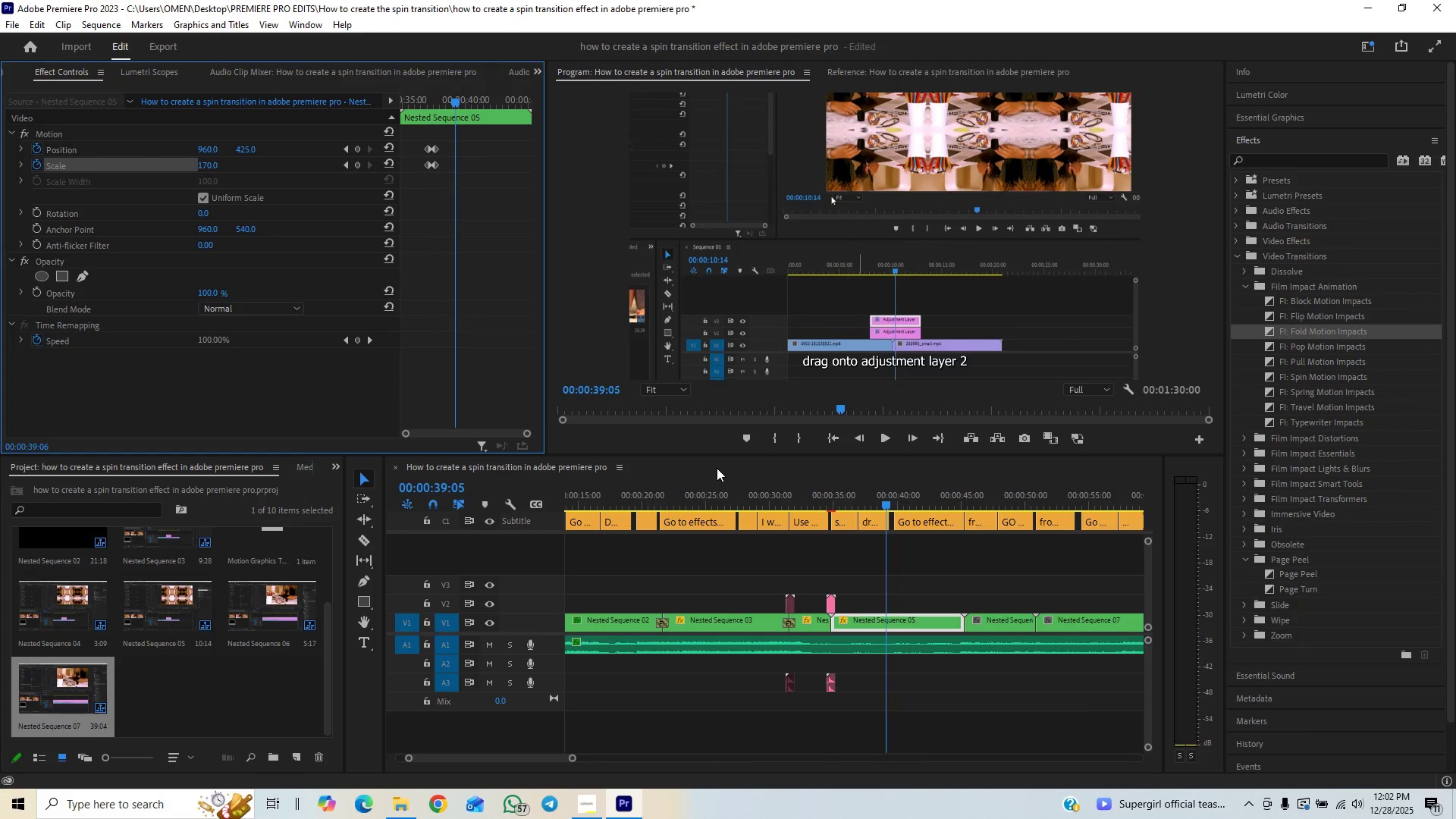 
key(ArrowLeft)
 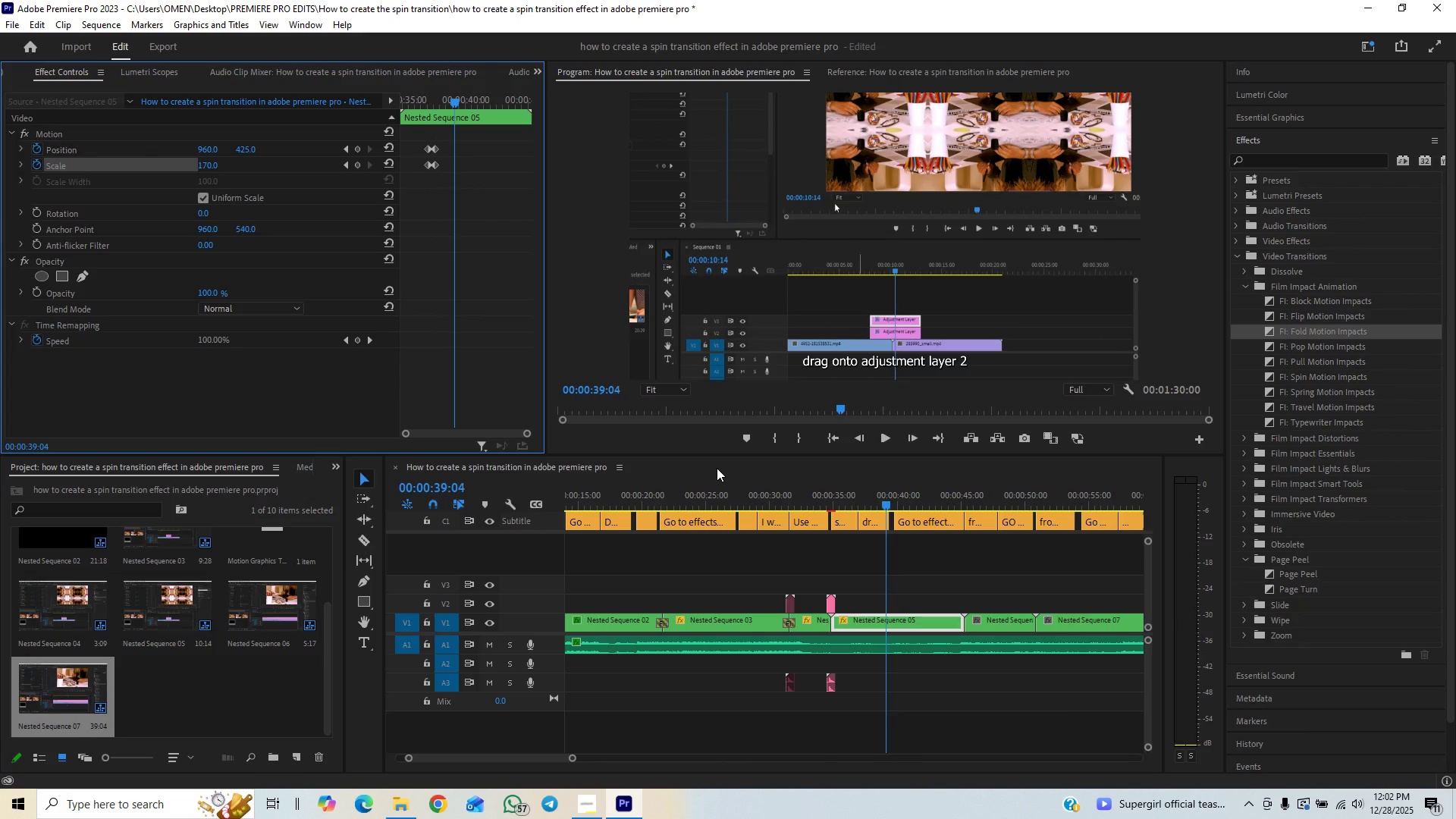 
key(ArrowLeft)
 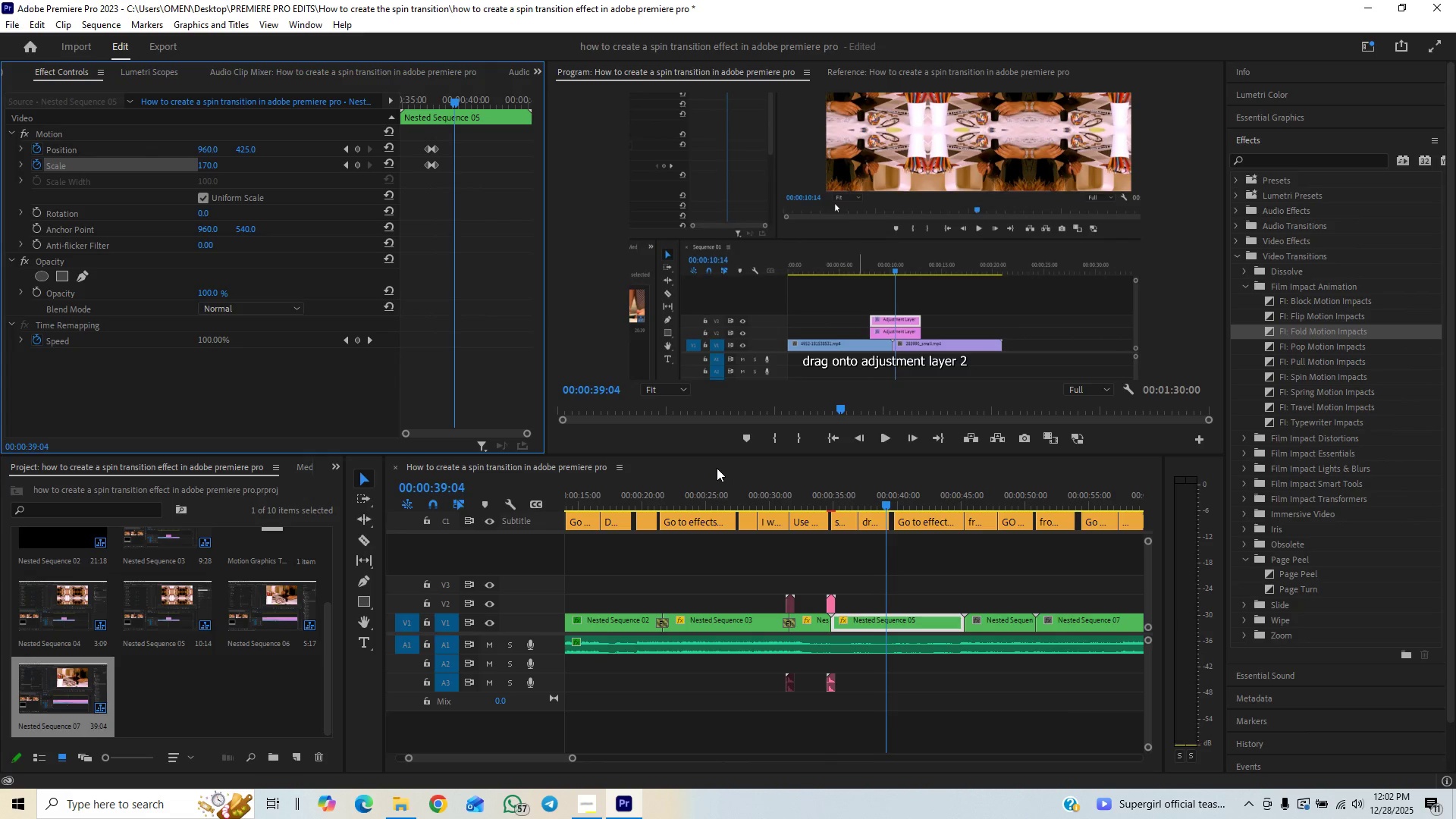 
key(ArrowLeft)
 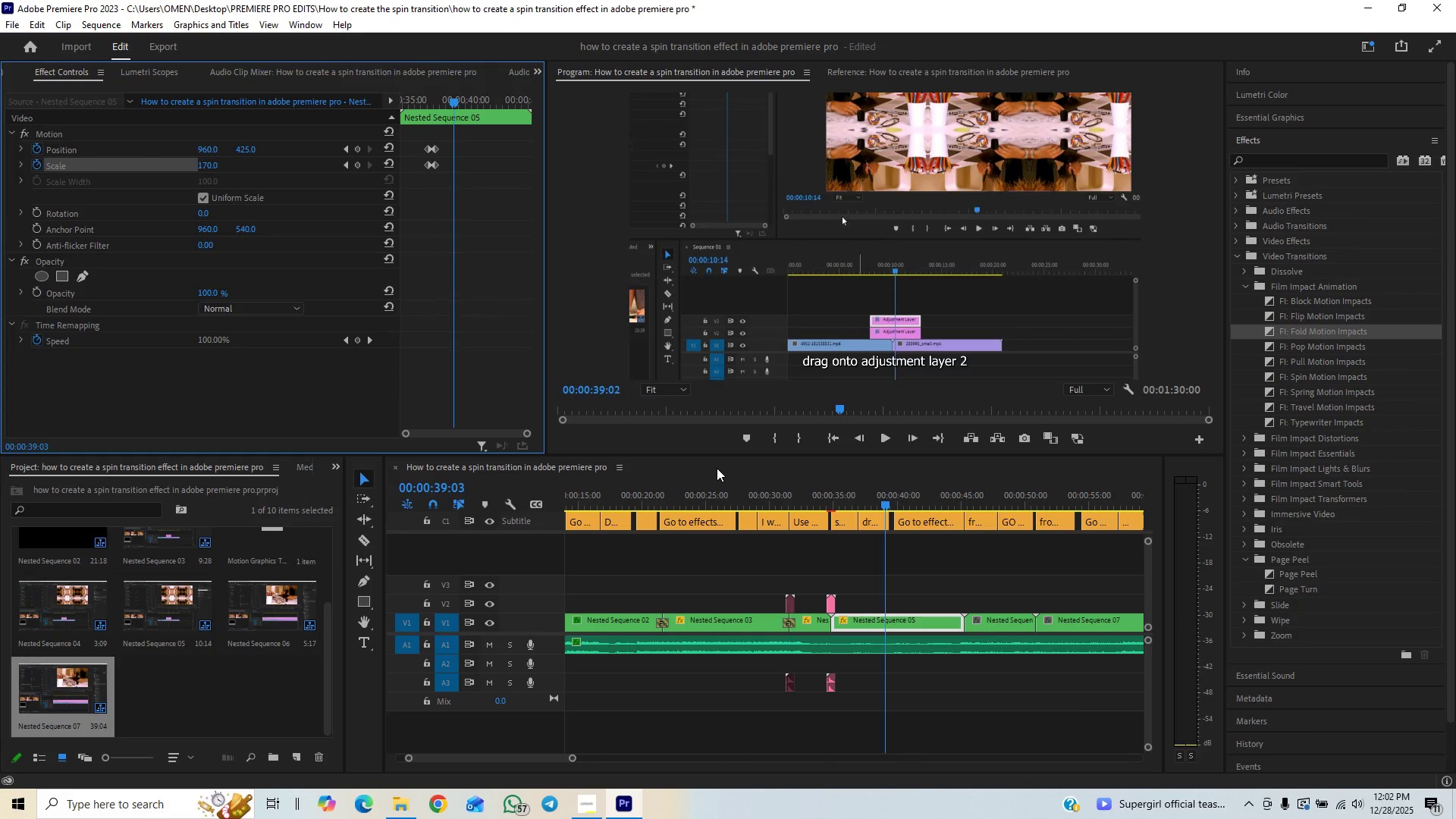 
key(ArrowLeft)
 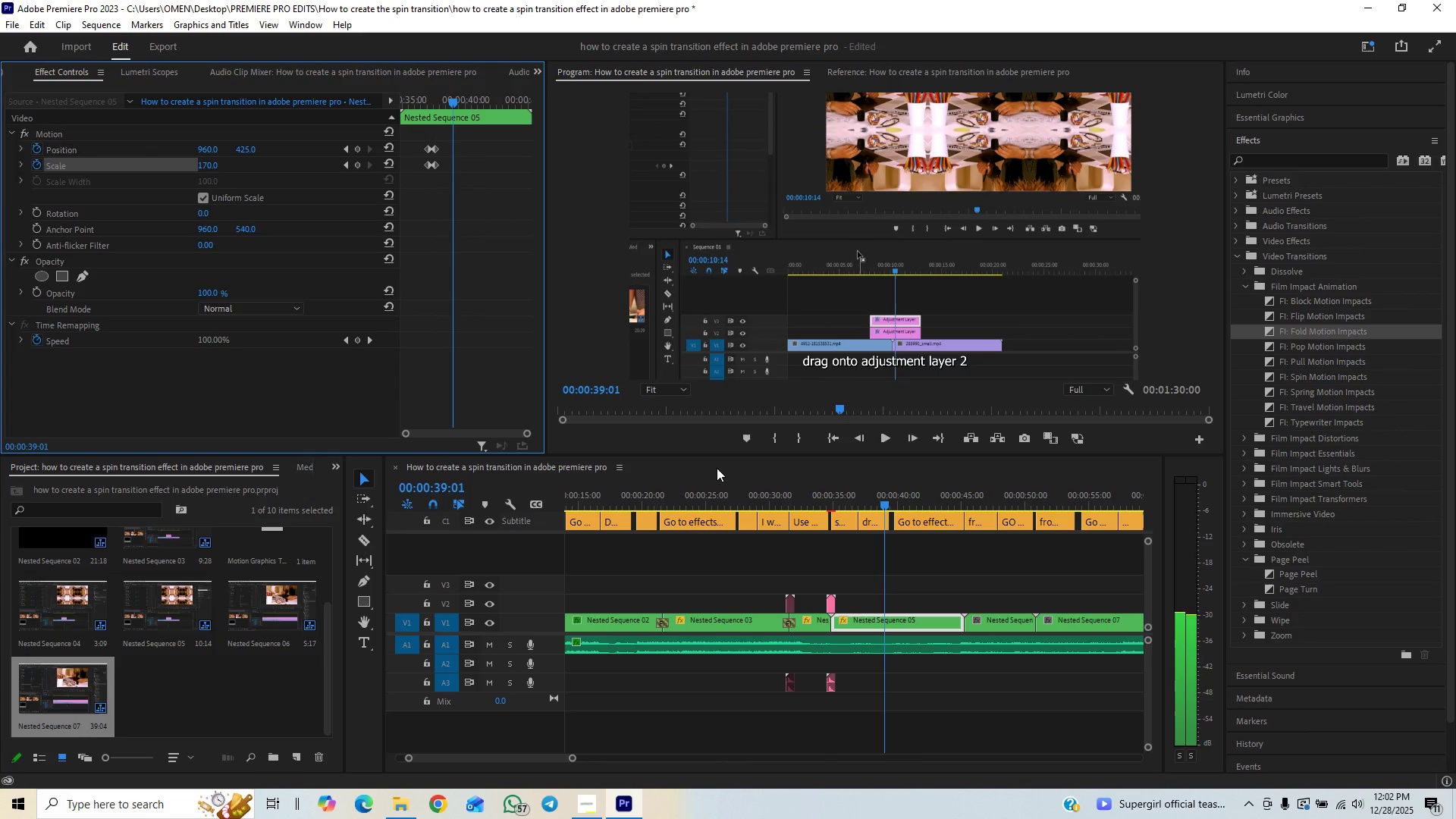 
key(ArrowLeft)
 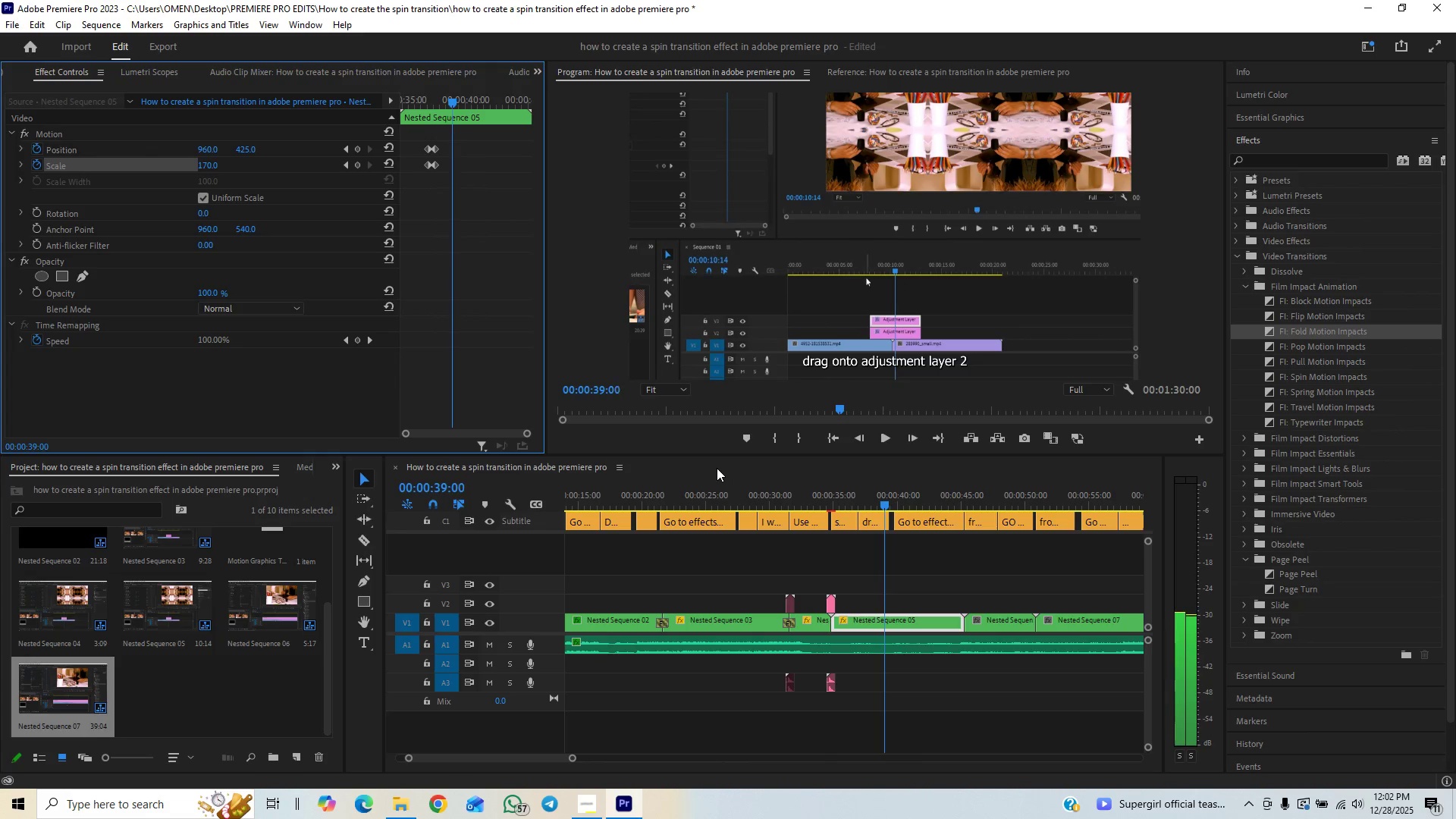 
key(ArrowLeft)
 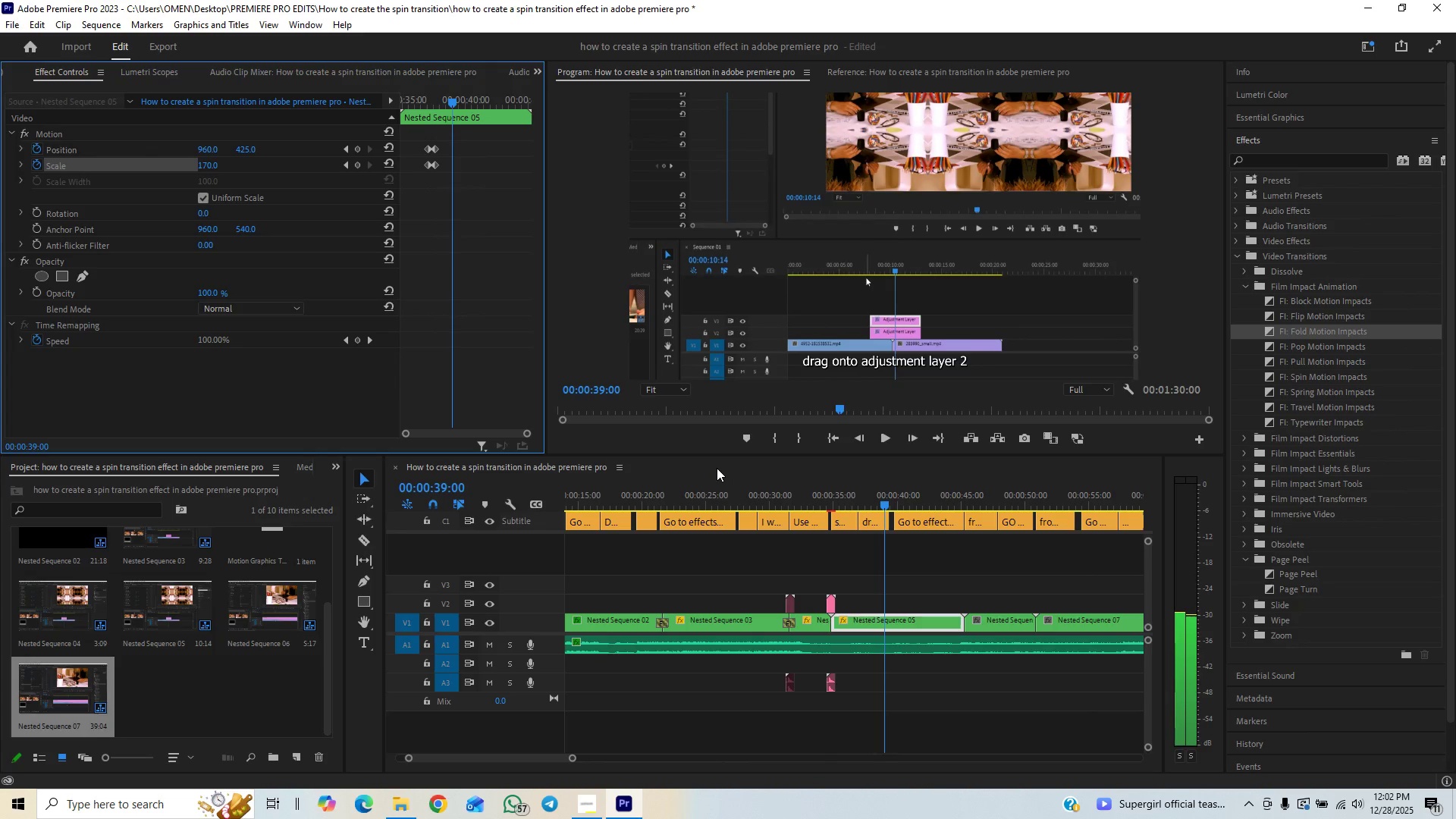 
key(ArrowLeft)
 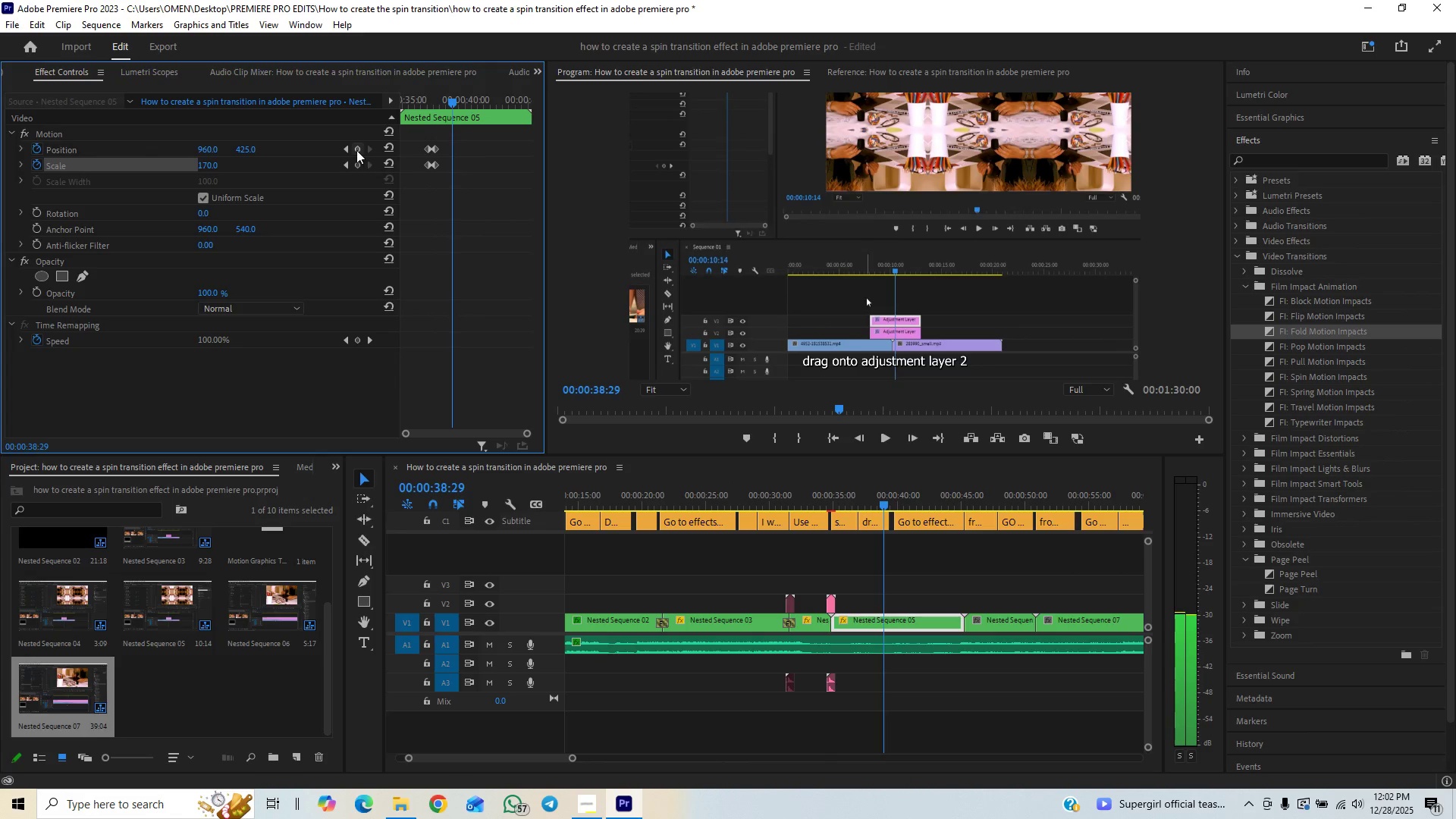 
left_click([356, 148])
 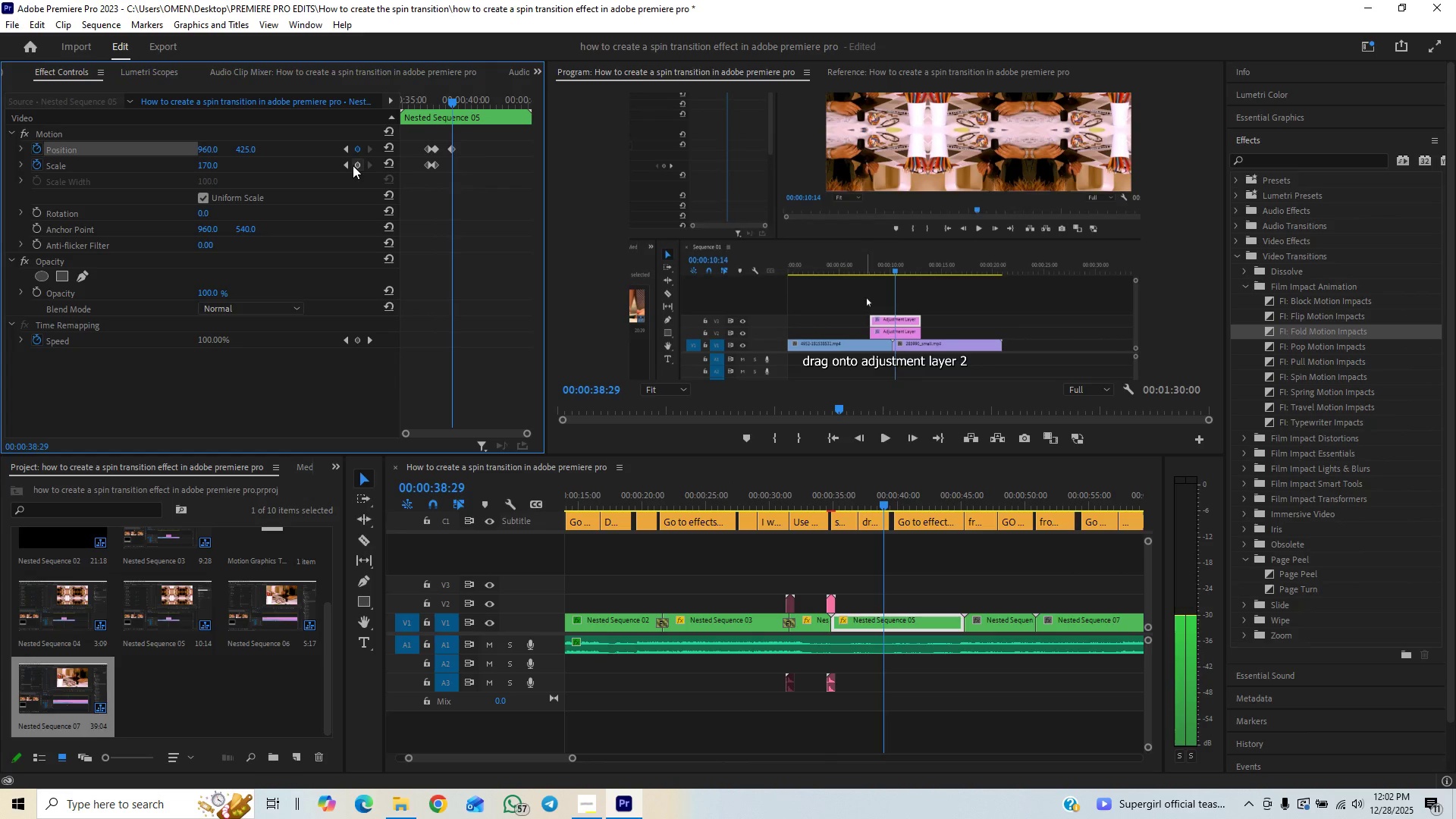 
left_click([353, 165])
 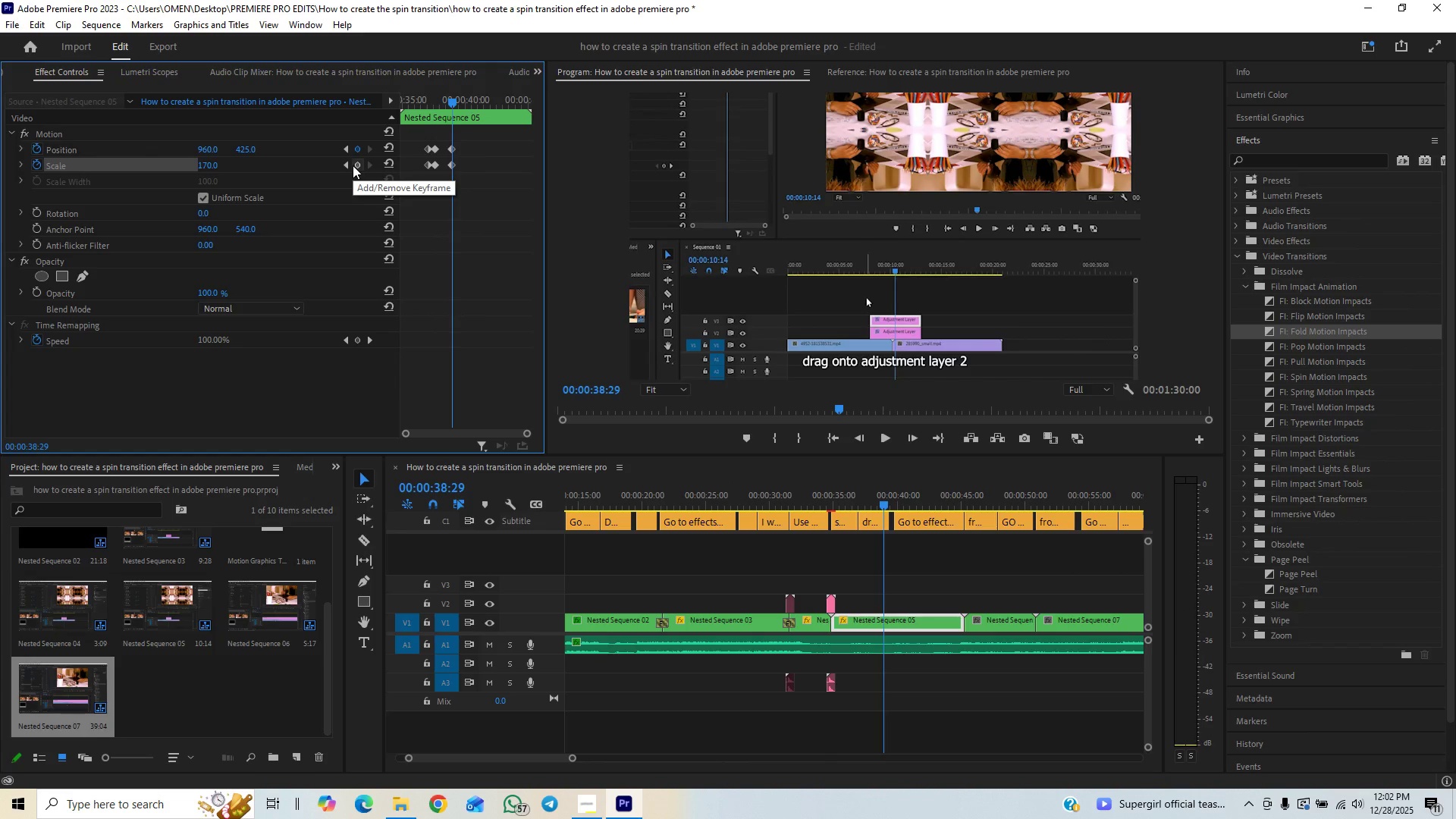 
key(Space)
 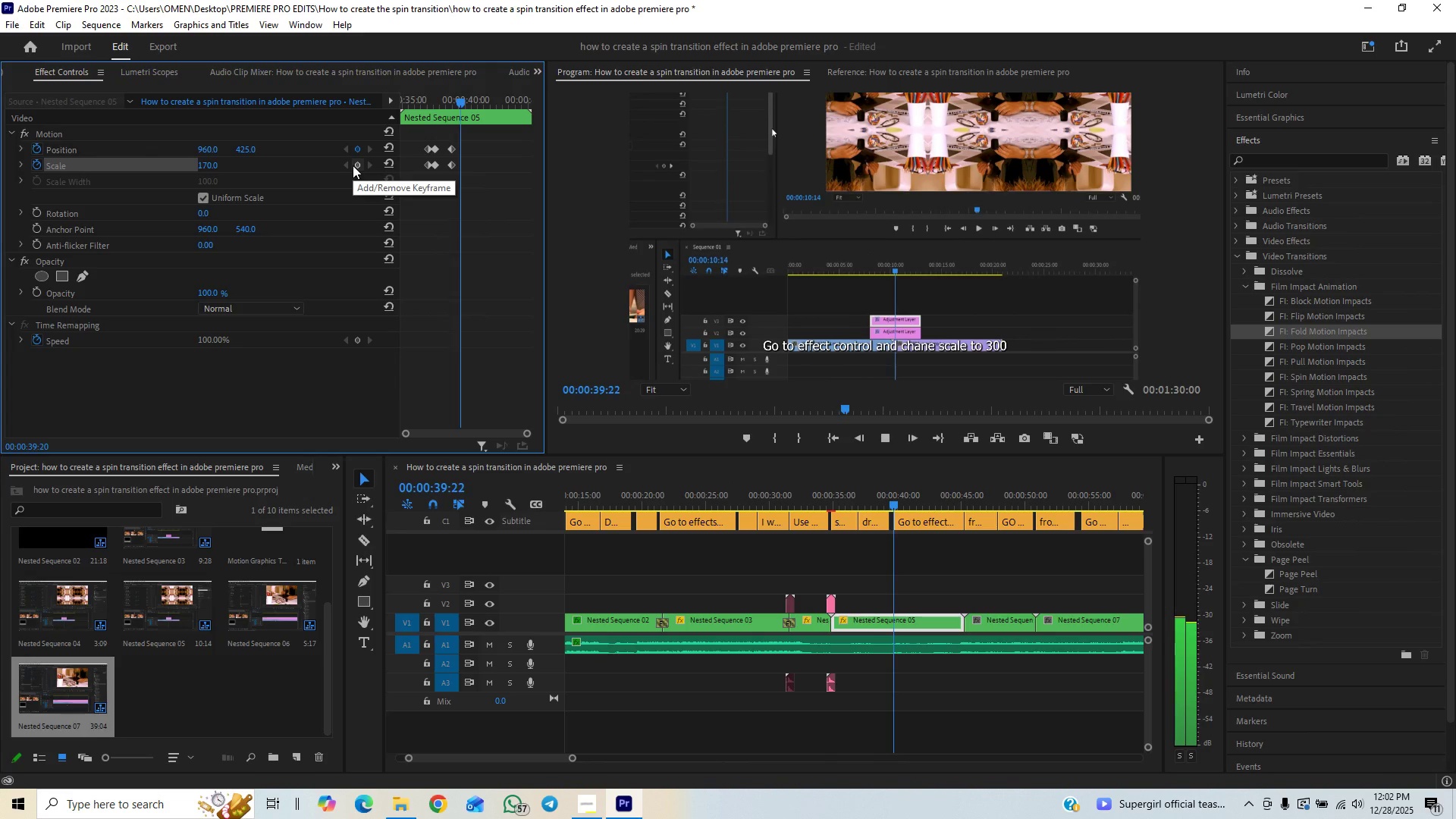 
key(Space)
 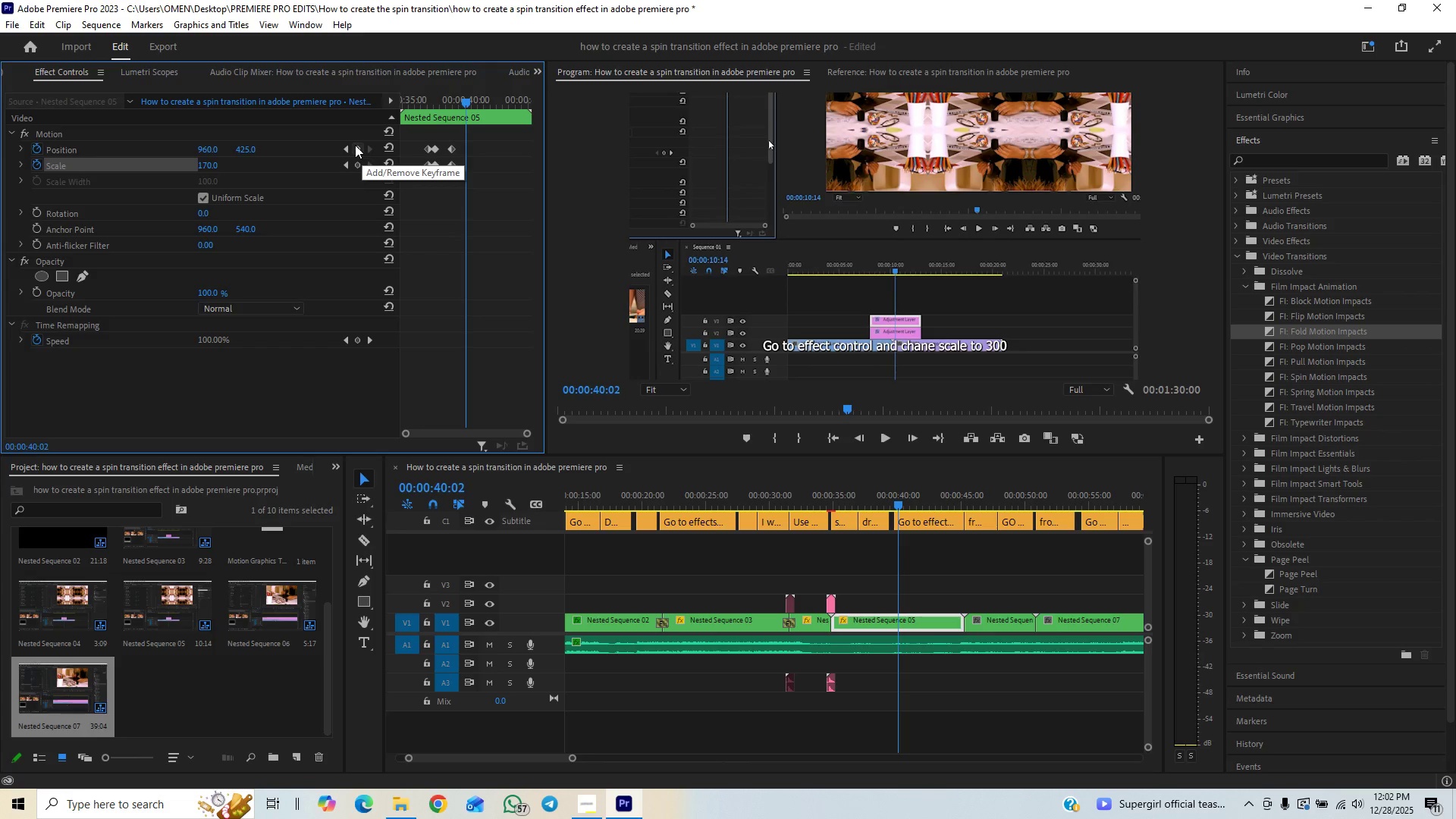 
left_click([354, 144])
 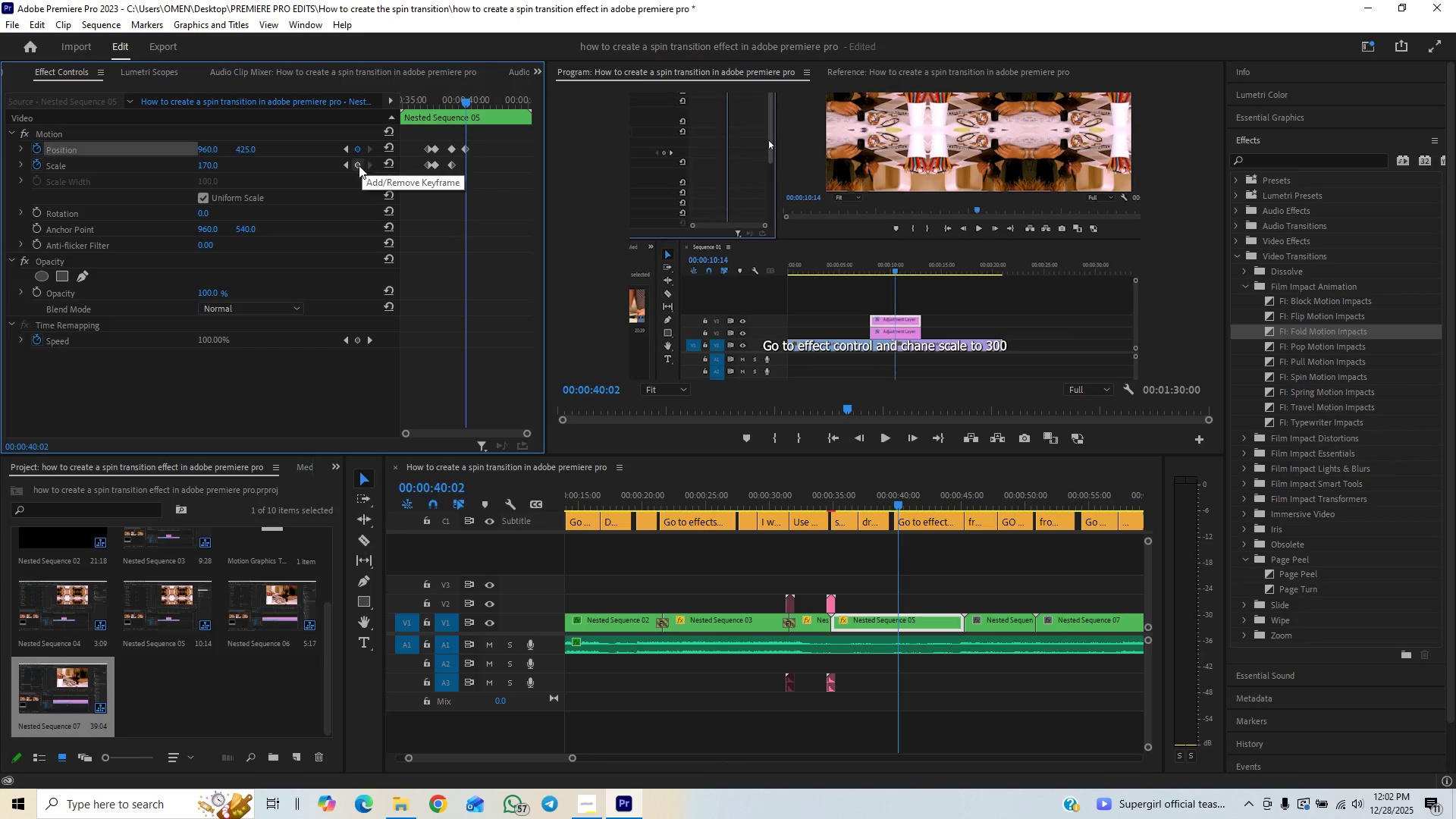 
left_click([359, 165])
 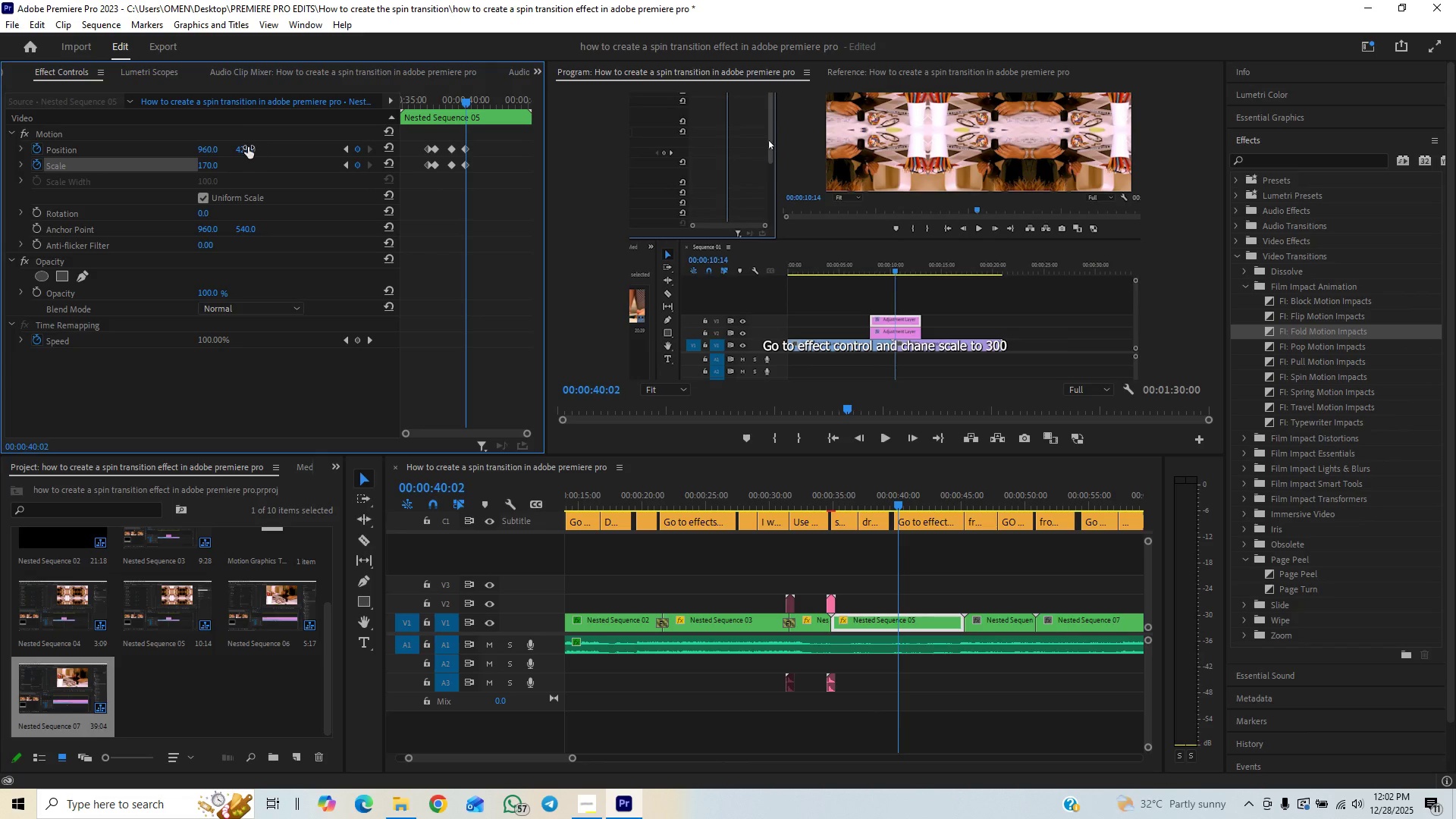 
left_click([248, 147])
 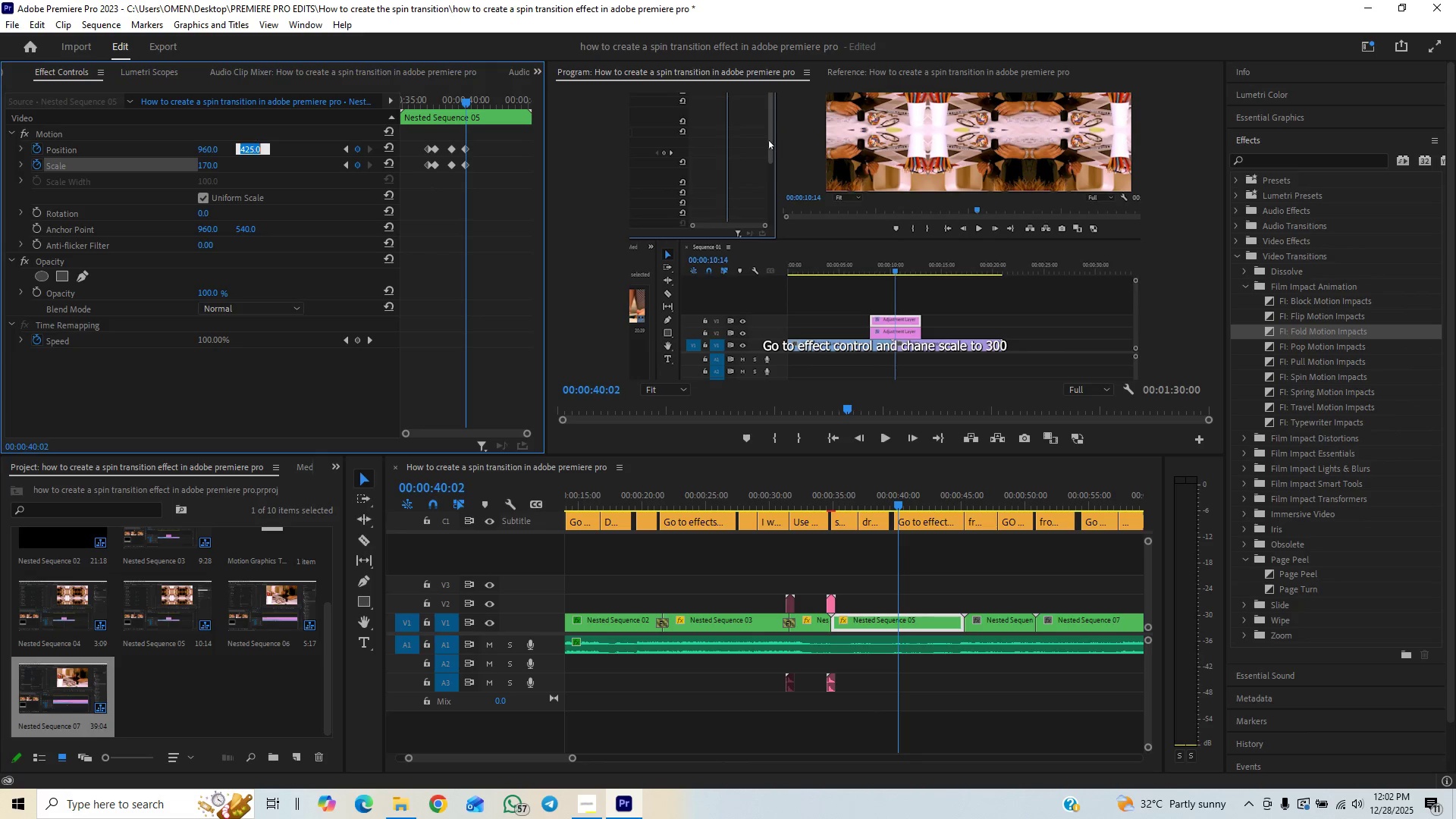 
type(870)
 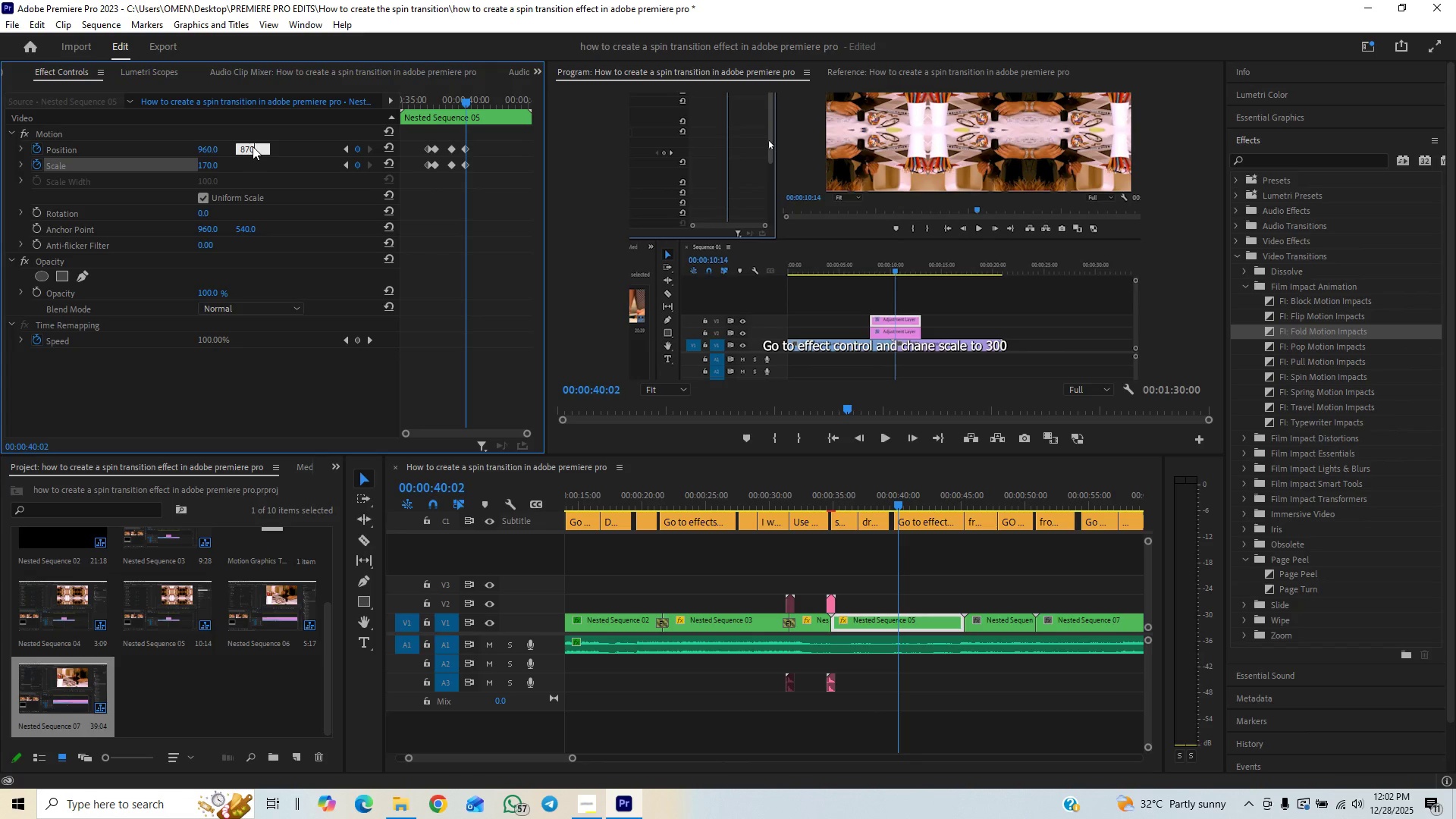 
key(Enter)
 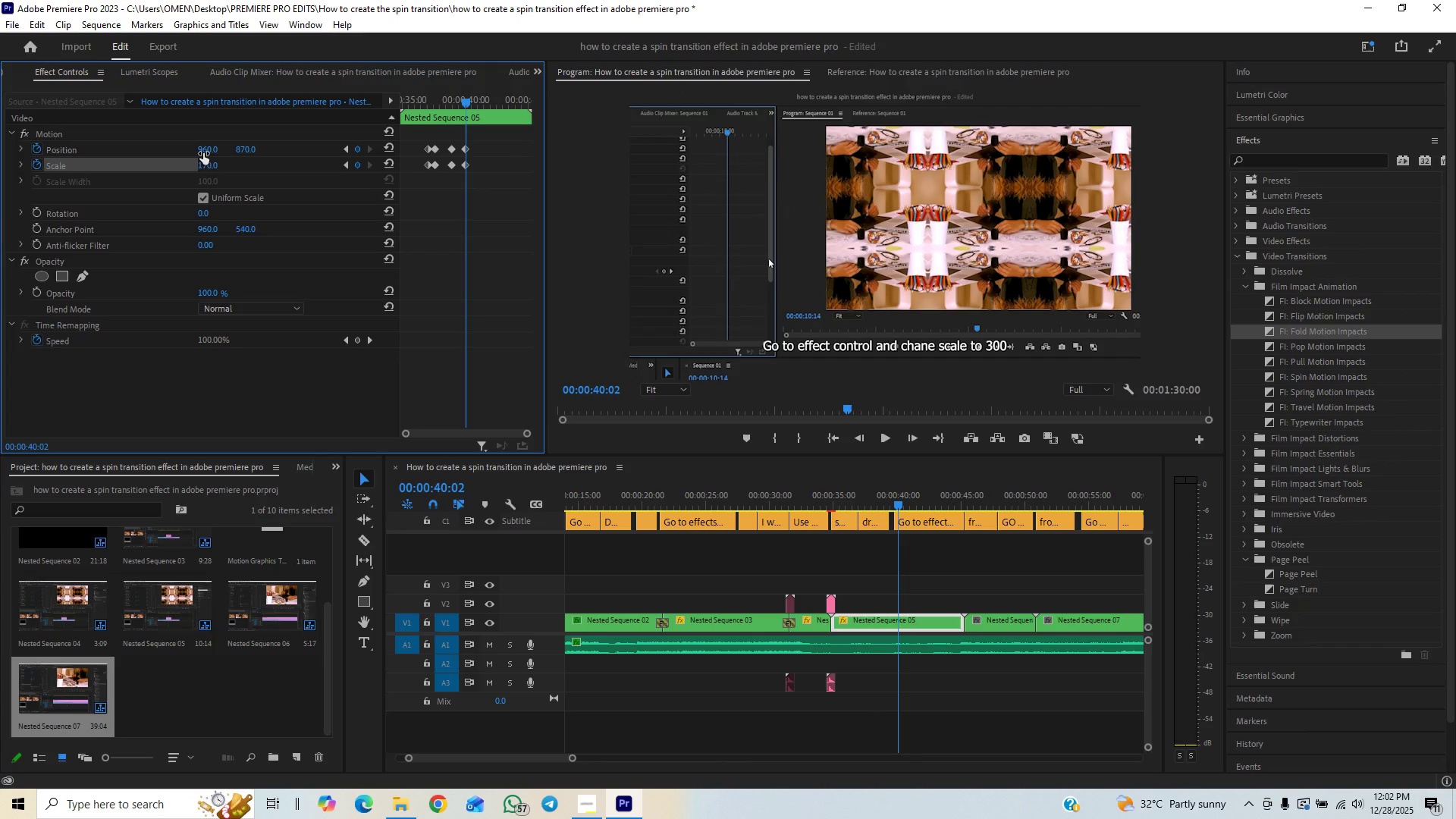 
left_click_drag(start_coordinate=[201, 151], to_coordinate=[720, 179])
 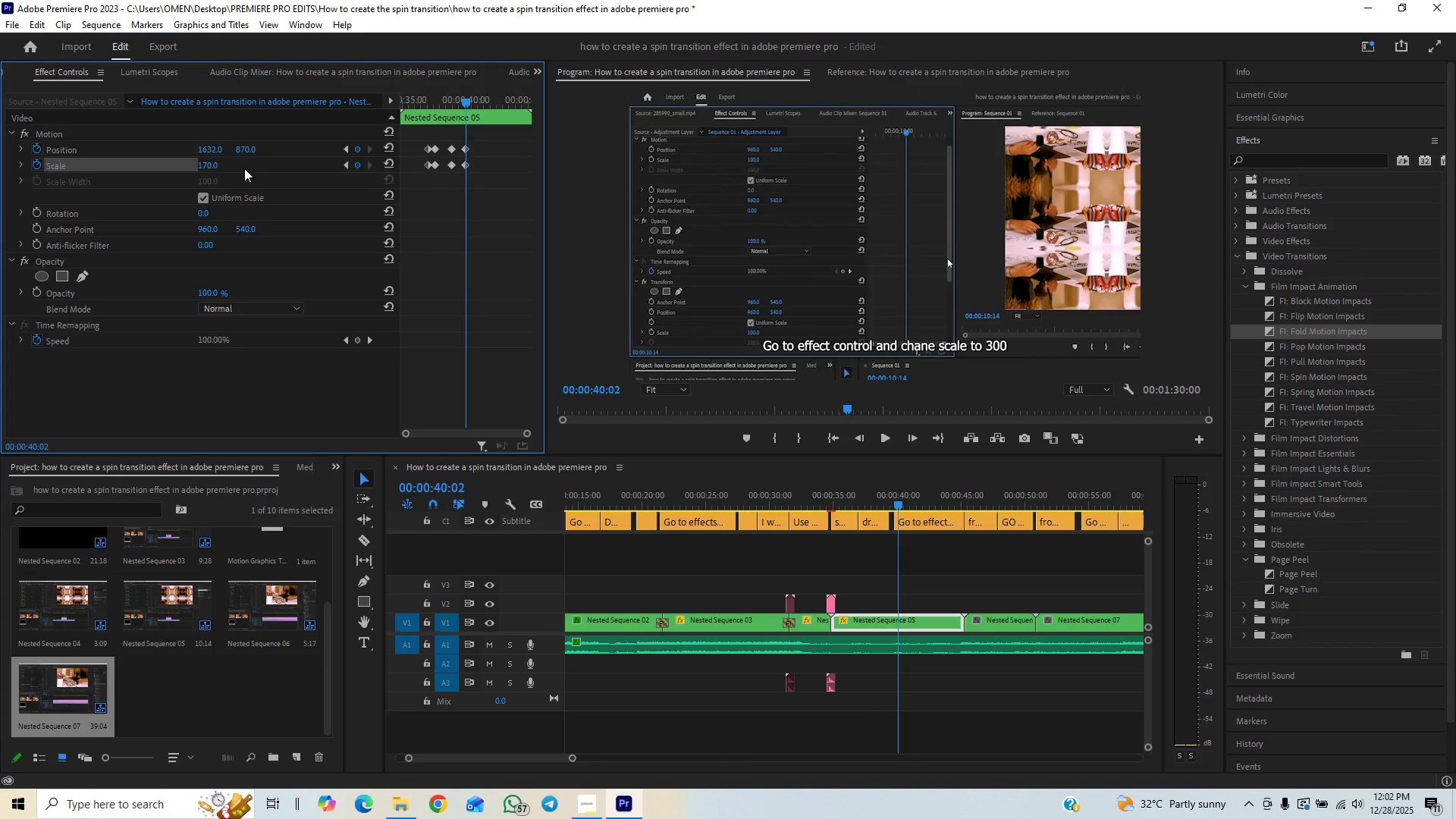 
key(Space)
 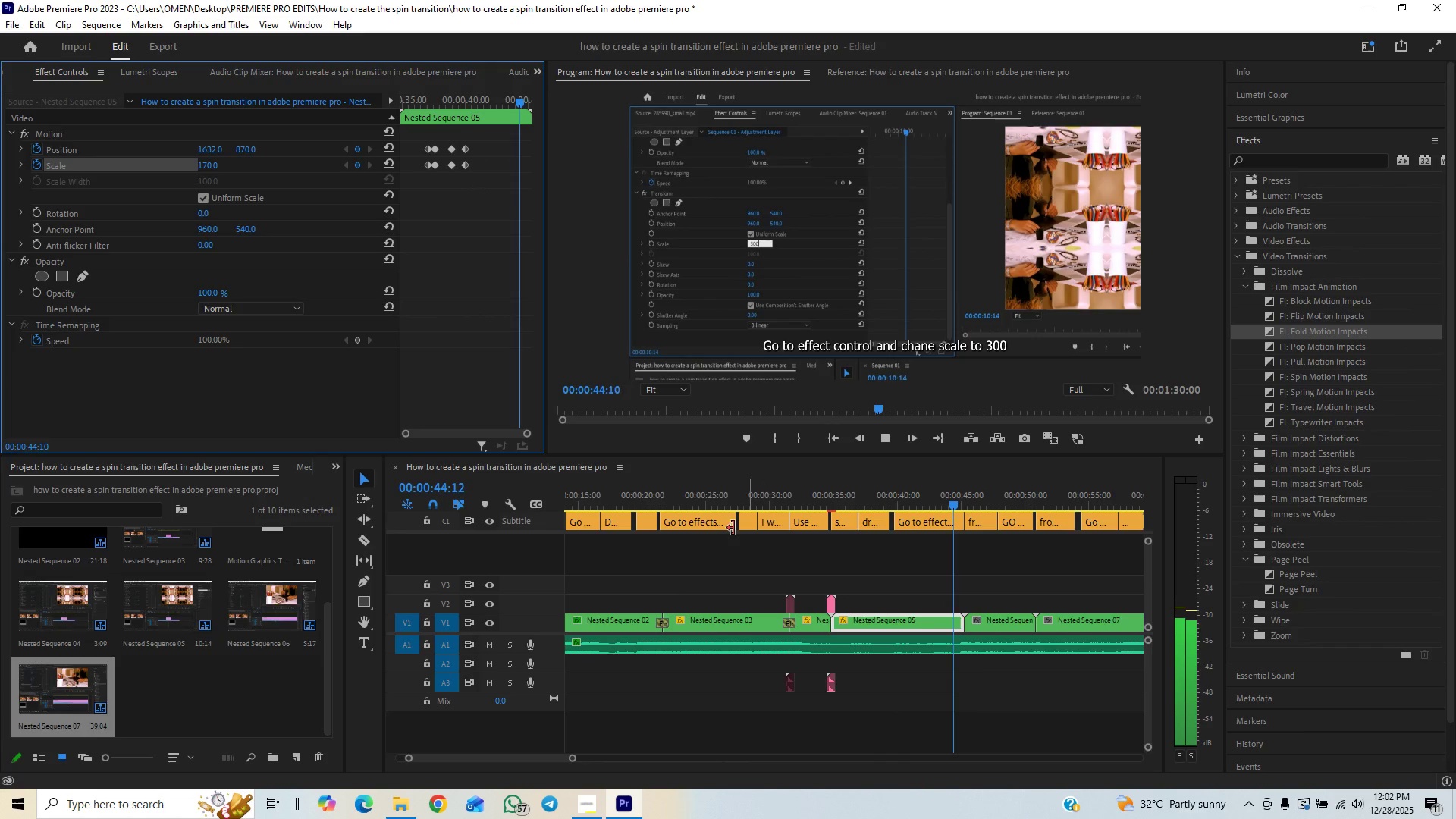 
wait(5.73)
 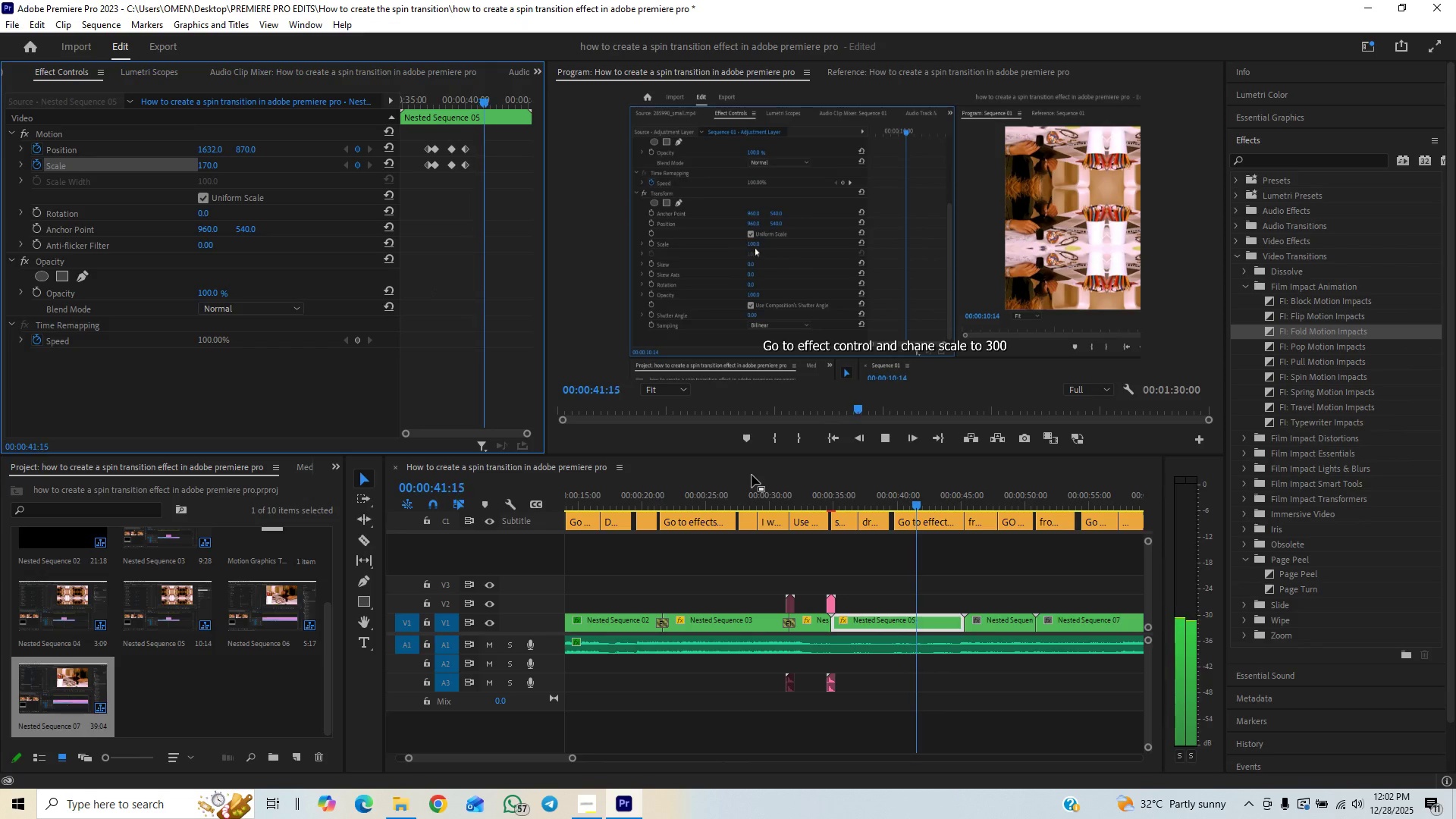 
left_click_drag(start_coordinate=[573, 756], to_coordinate=[577, 754])
 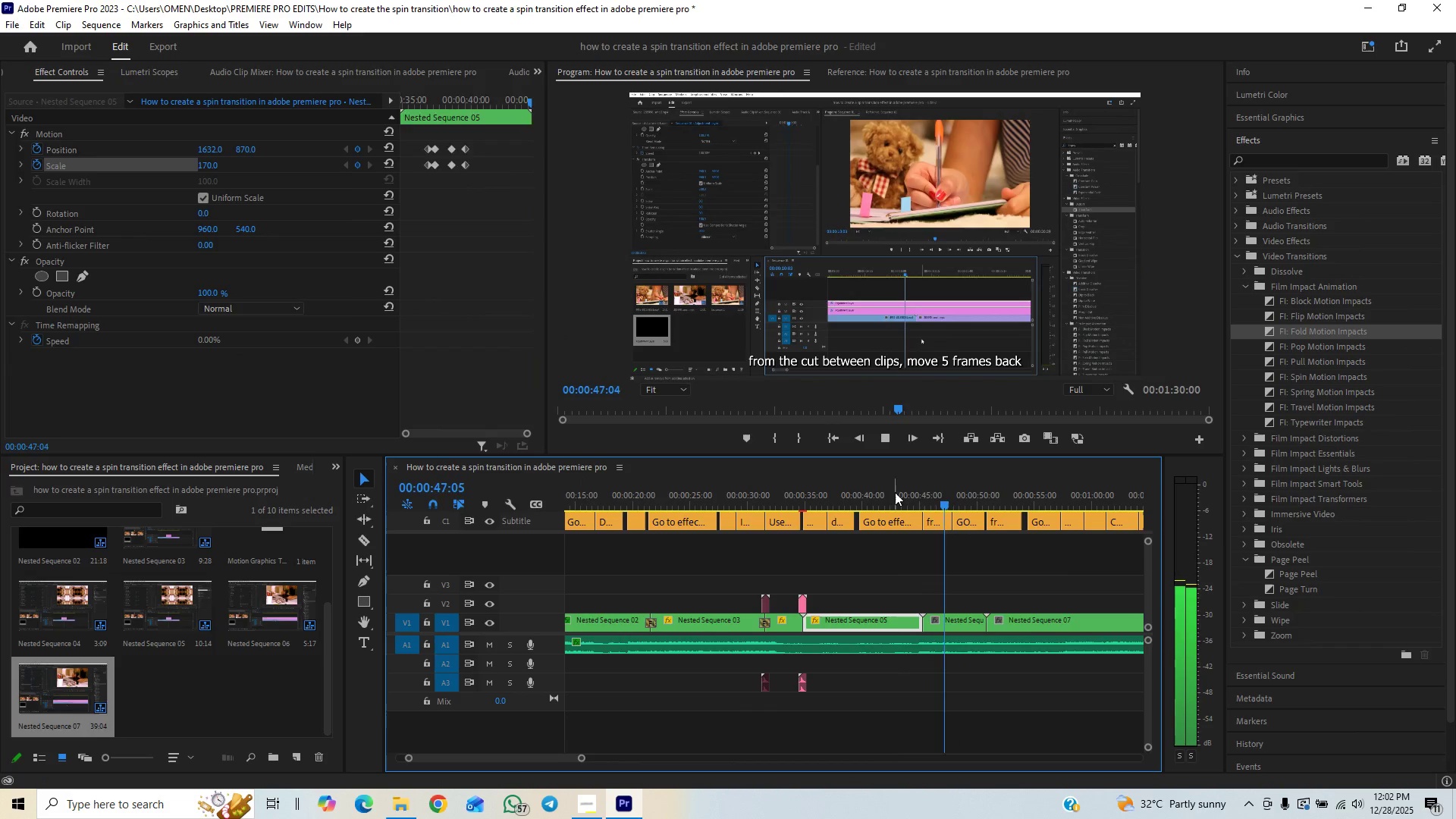 
key(Space)
 